 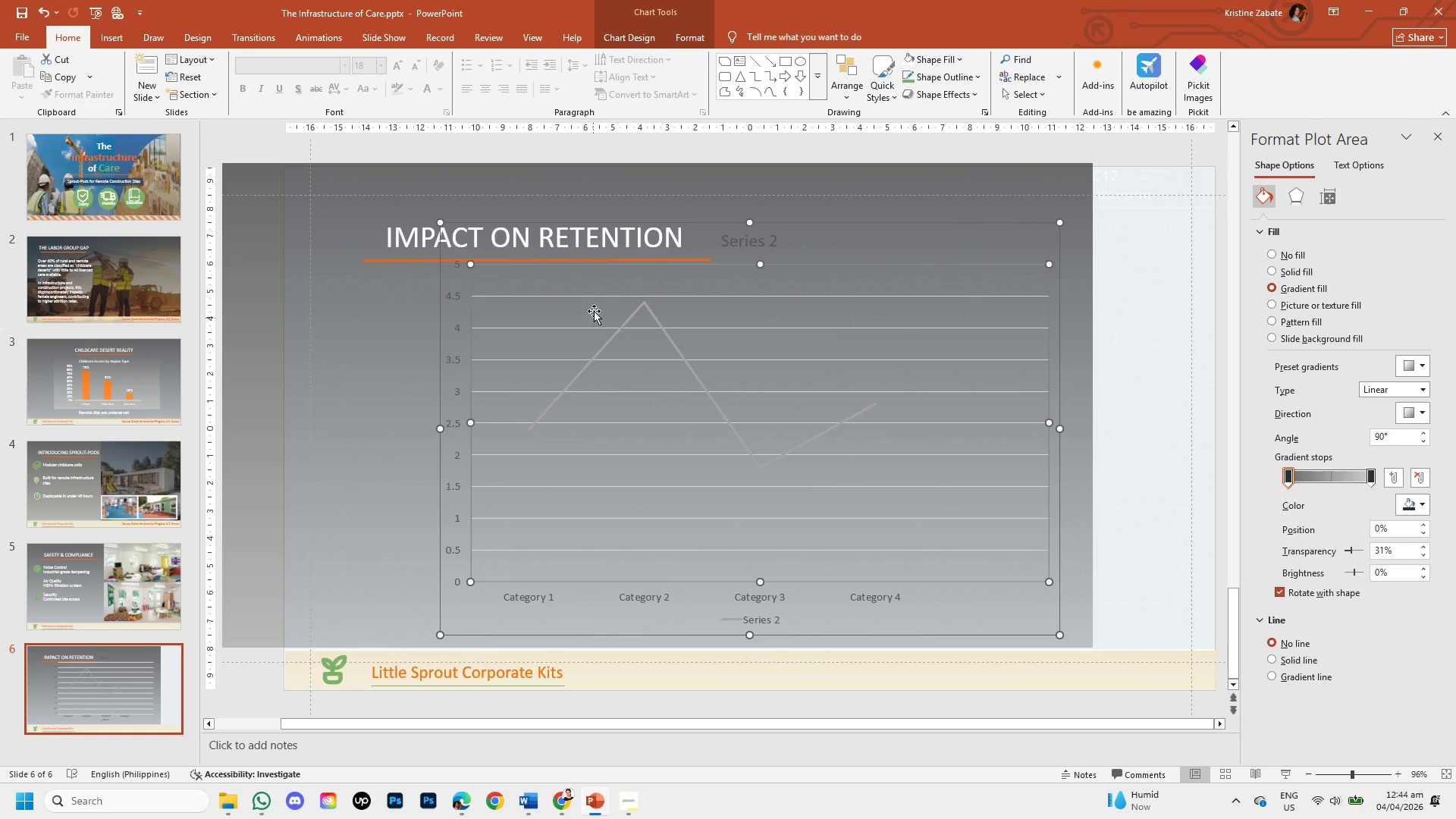 
left_click([593, 222])
 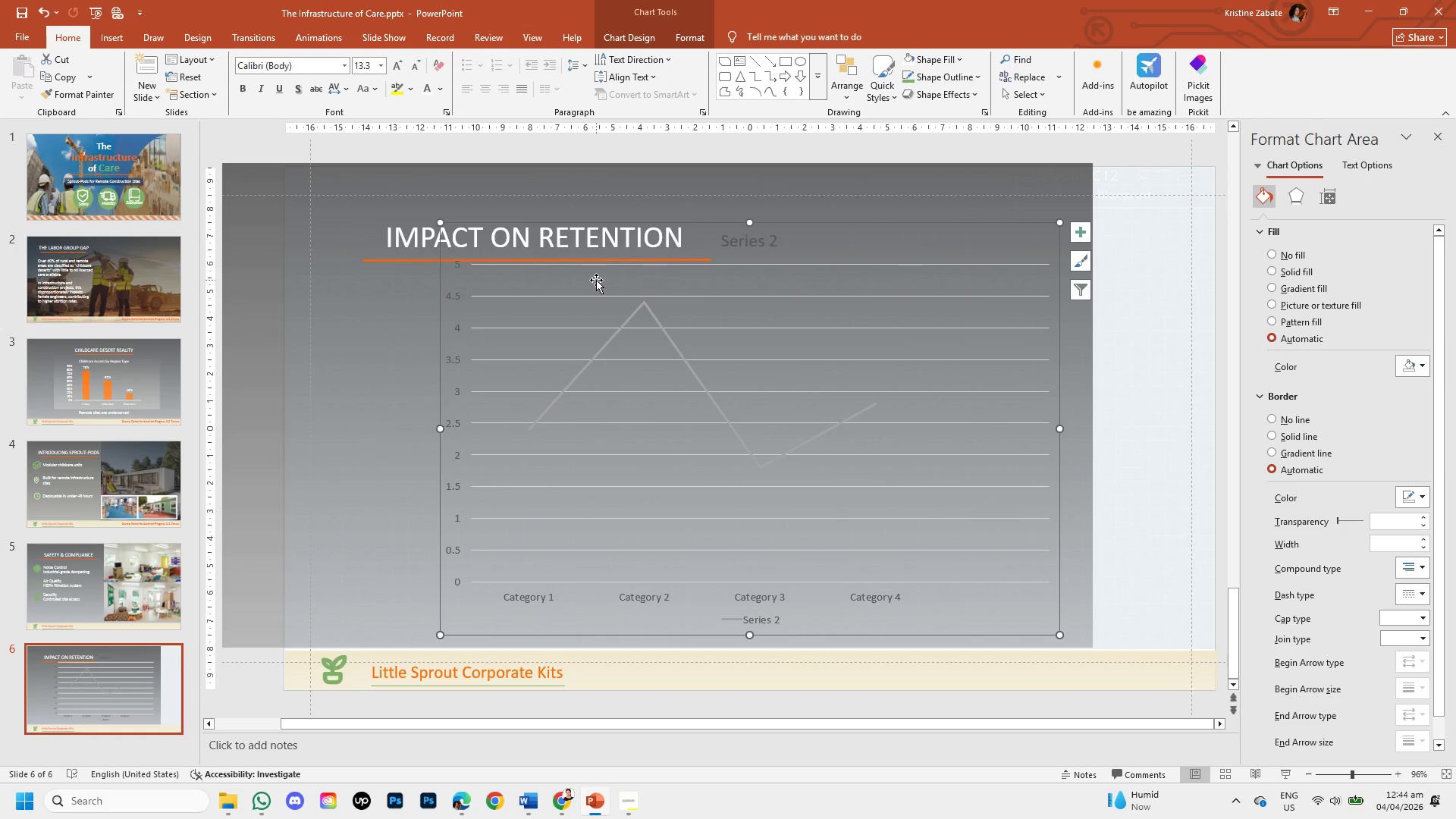 
key(Backspace)
 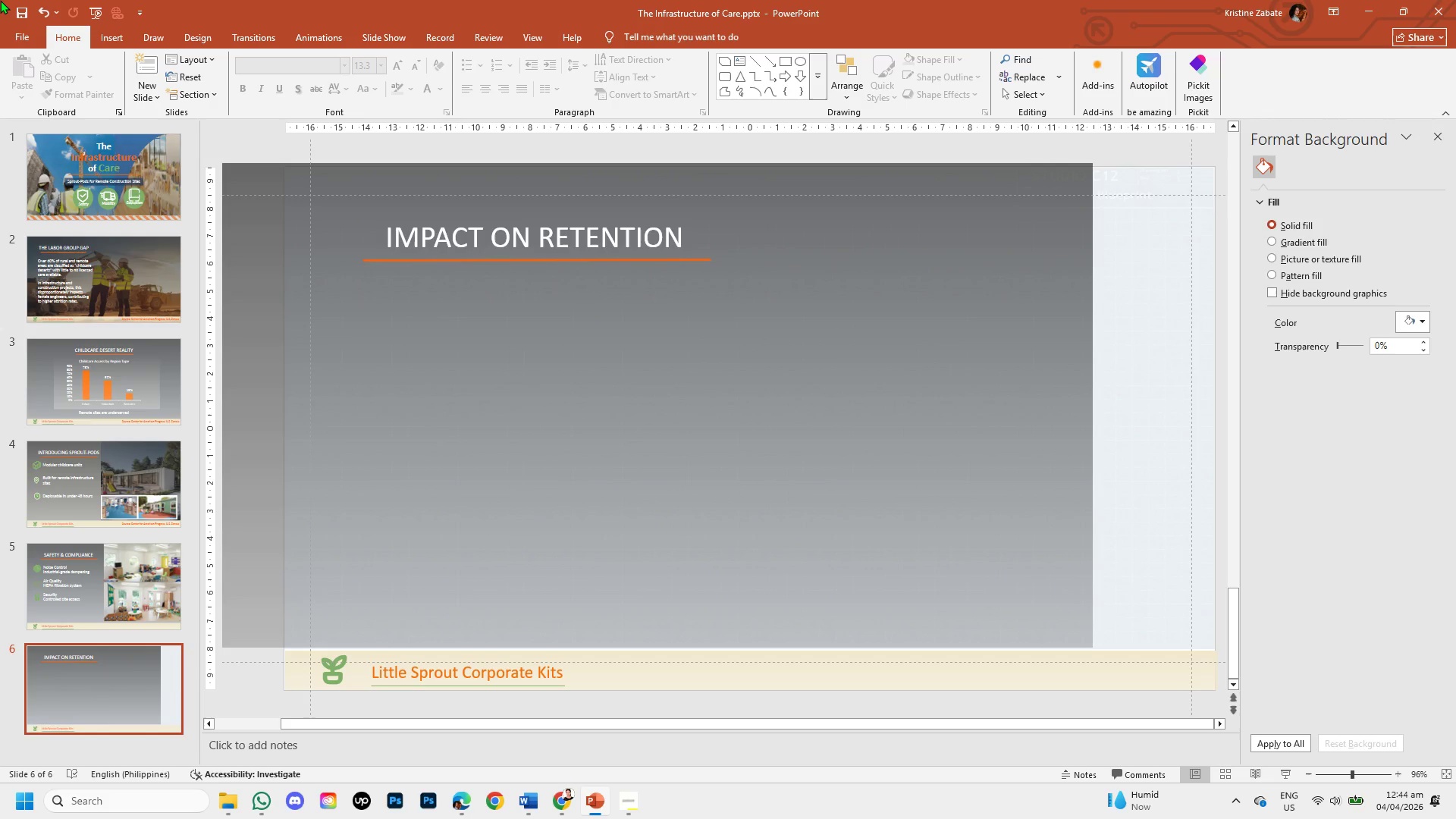 
wait(18.46)
 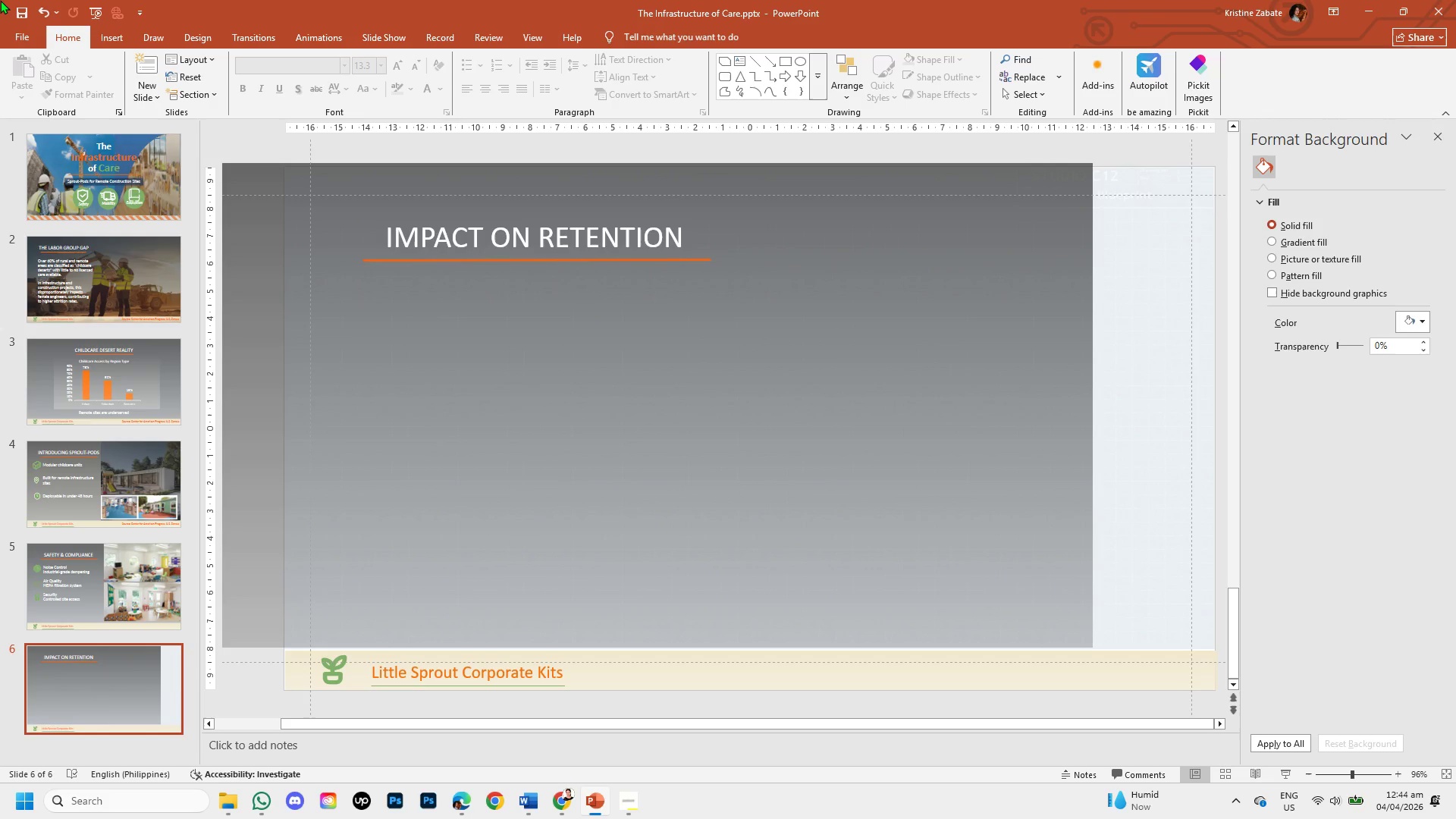 
mouse_move([42, 4])
 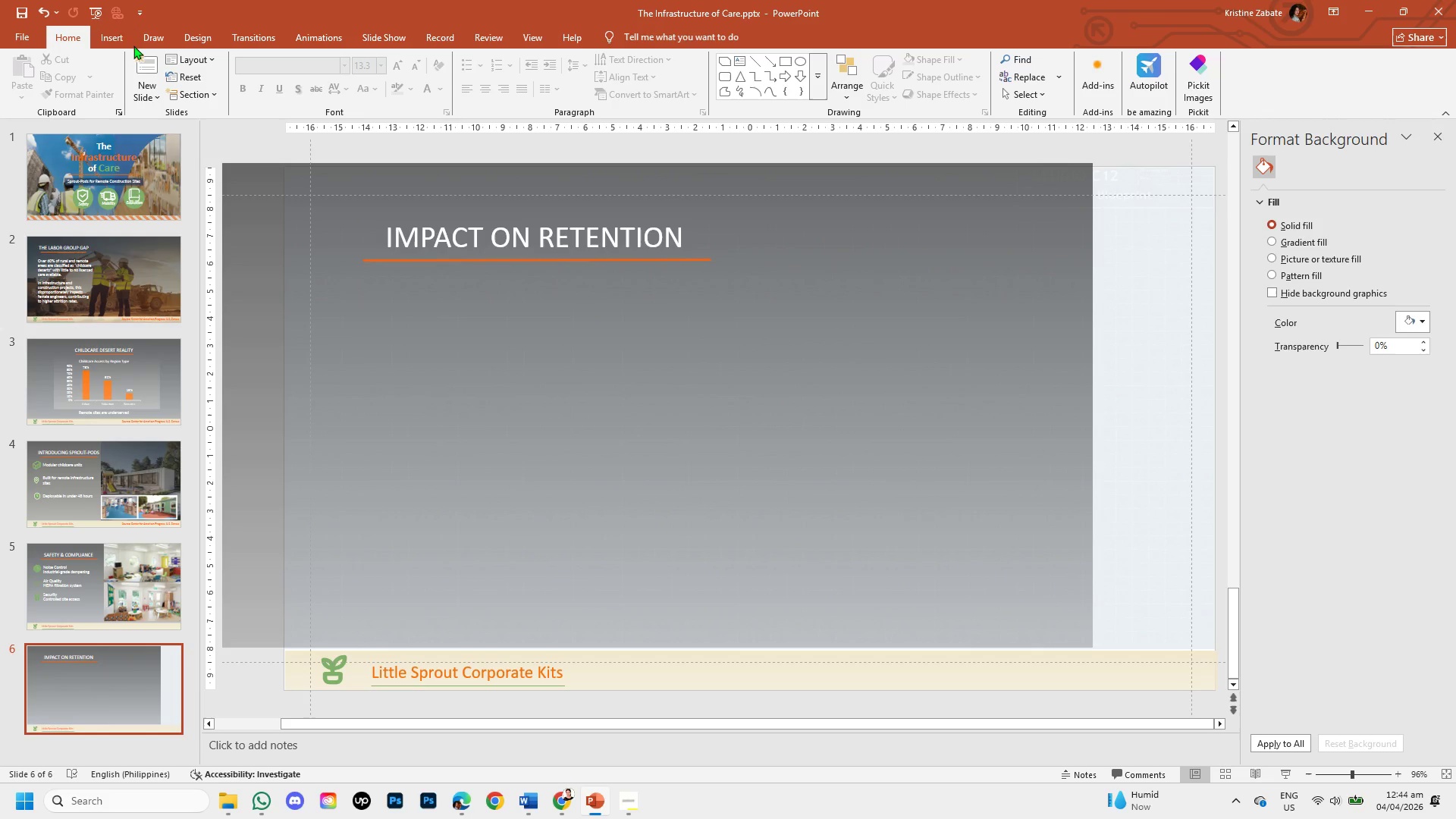 
left_click([113, 32])
 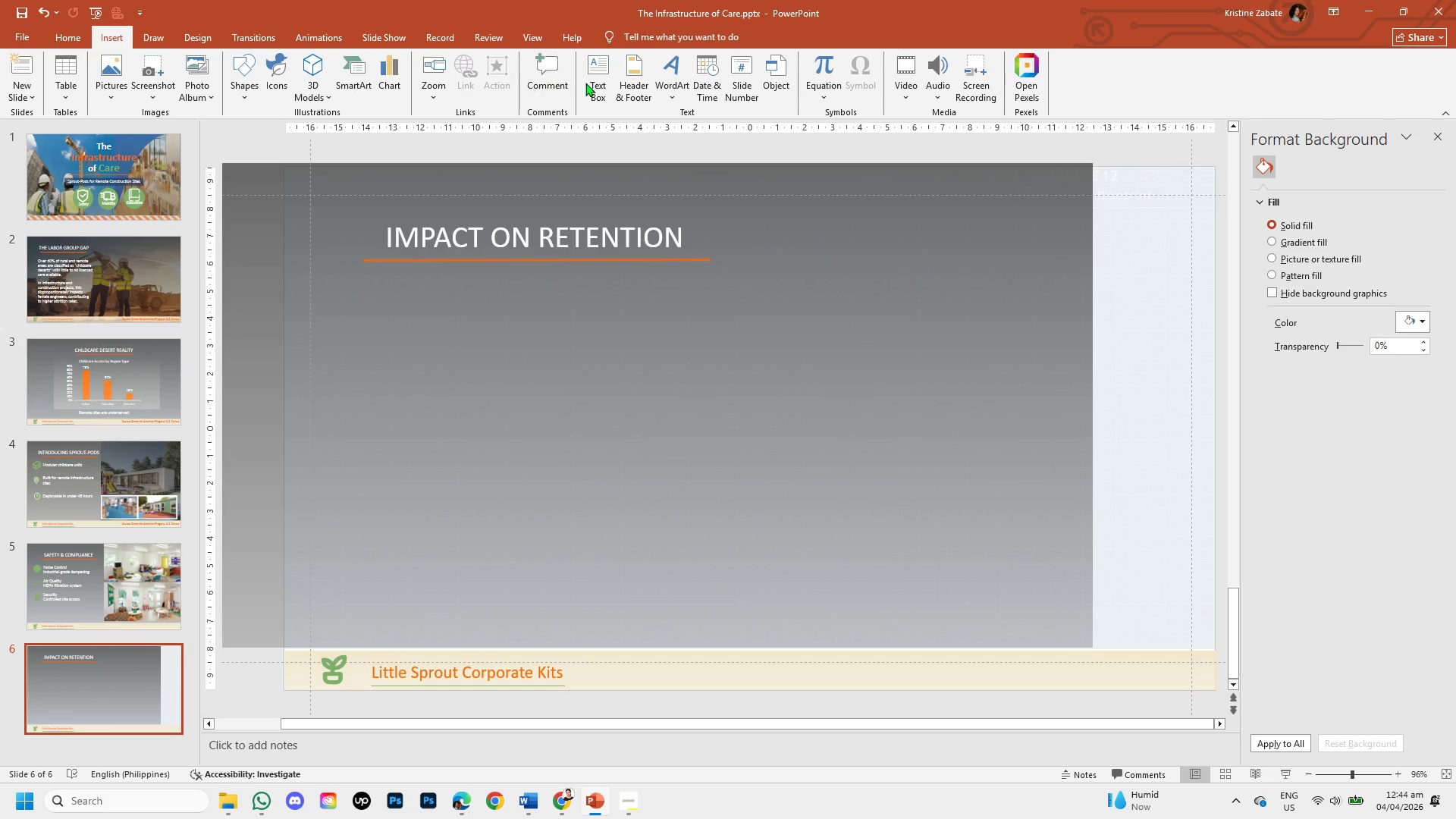 
left_click([594, 93])
 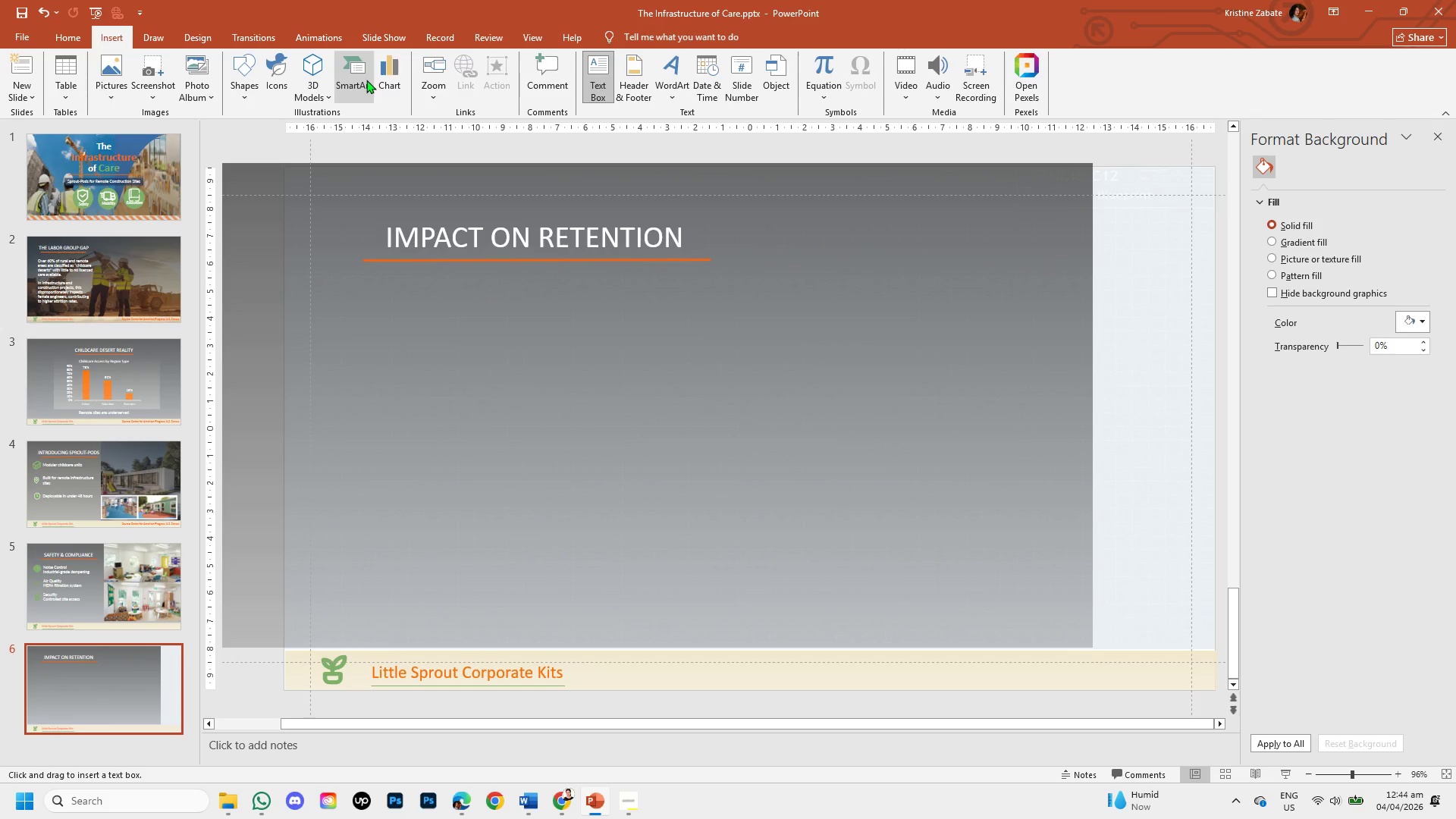 
left_click([391, 87])
 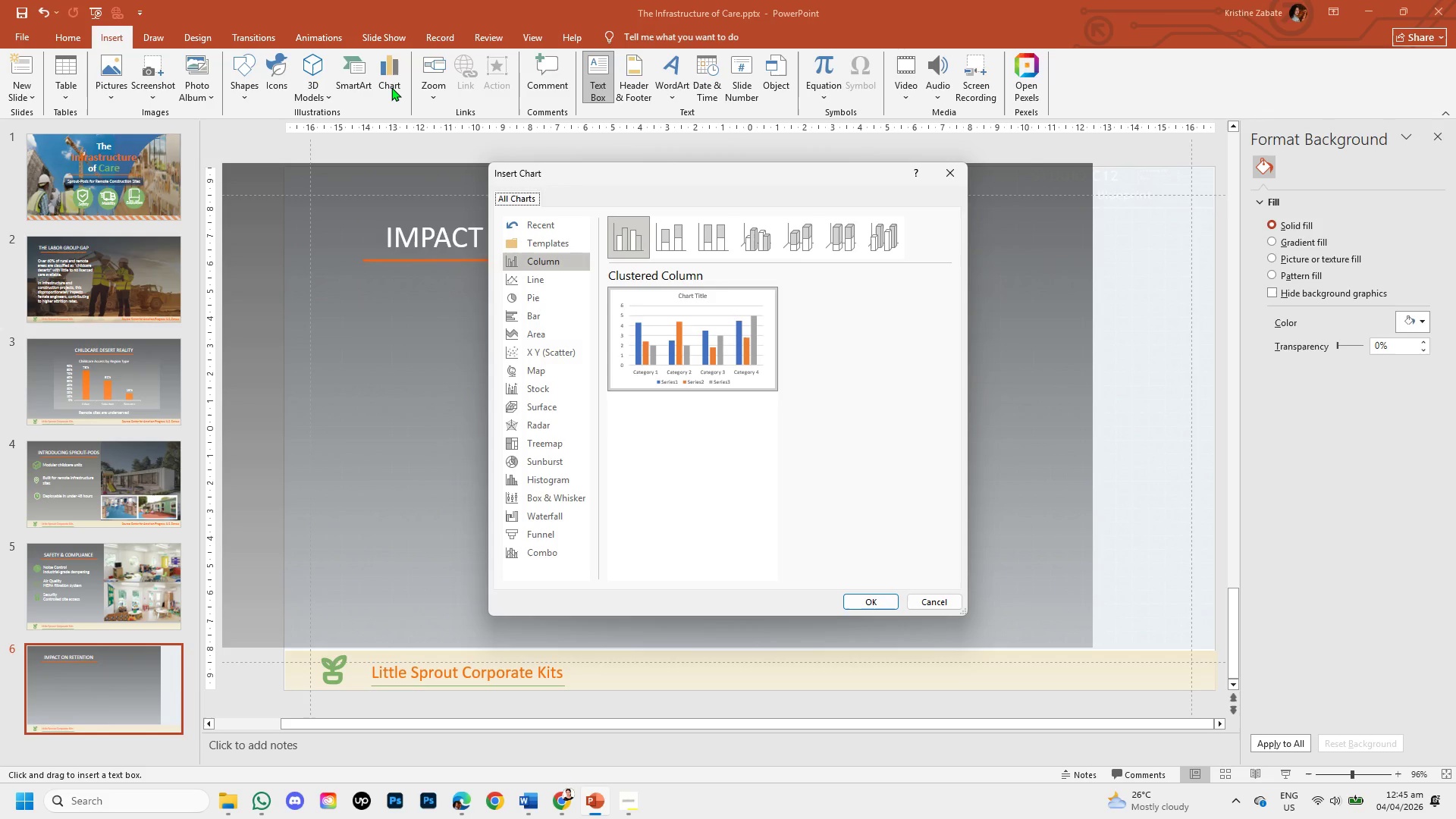 
wait(19.66)
 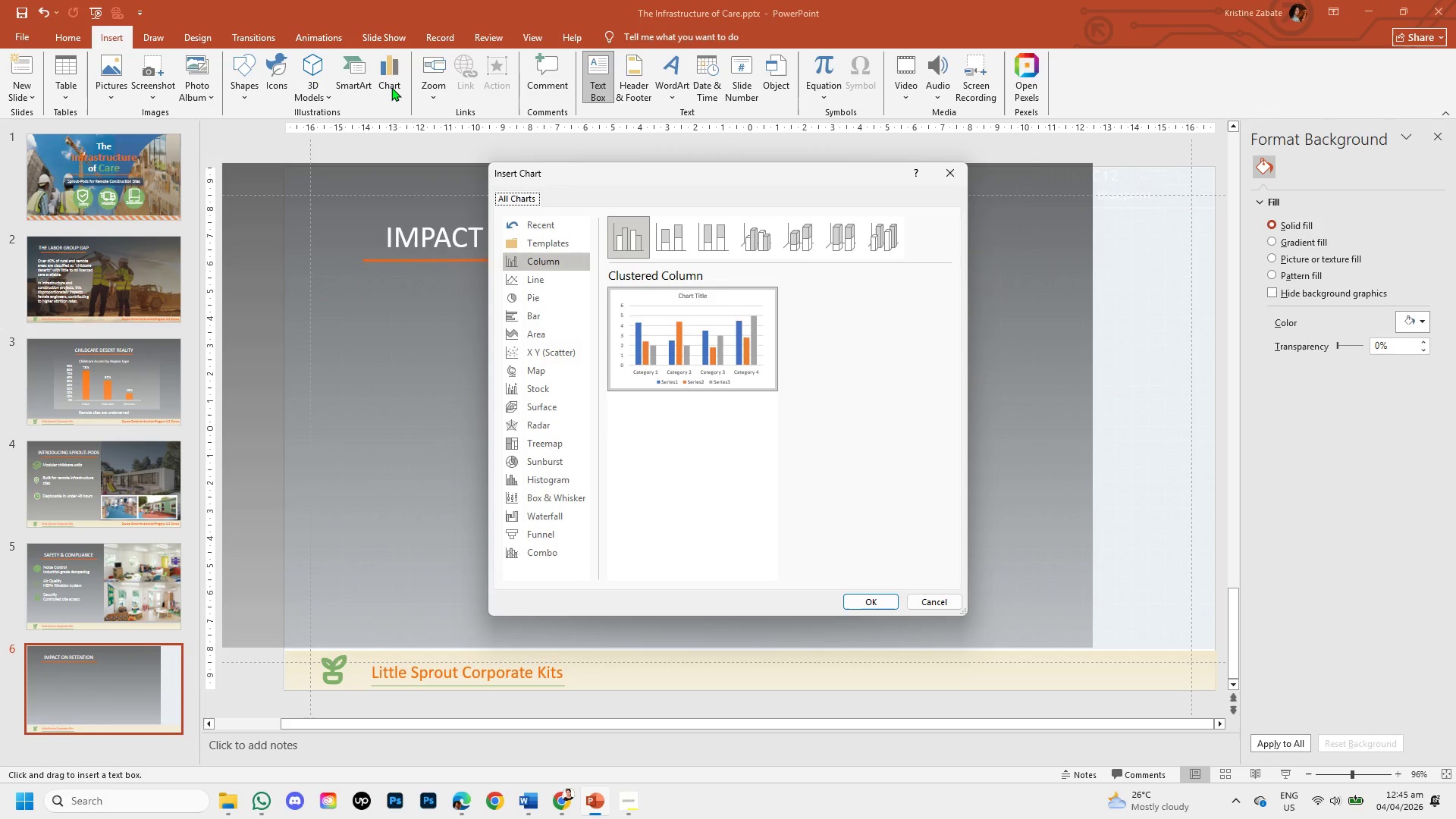 
left_click([532, 275])
 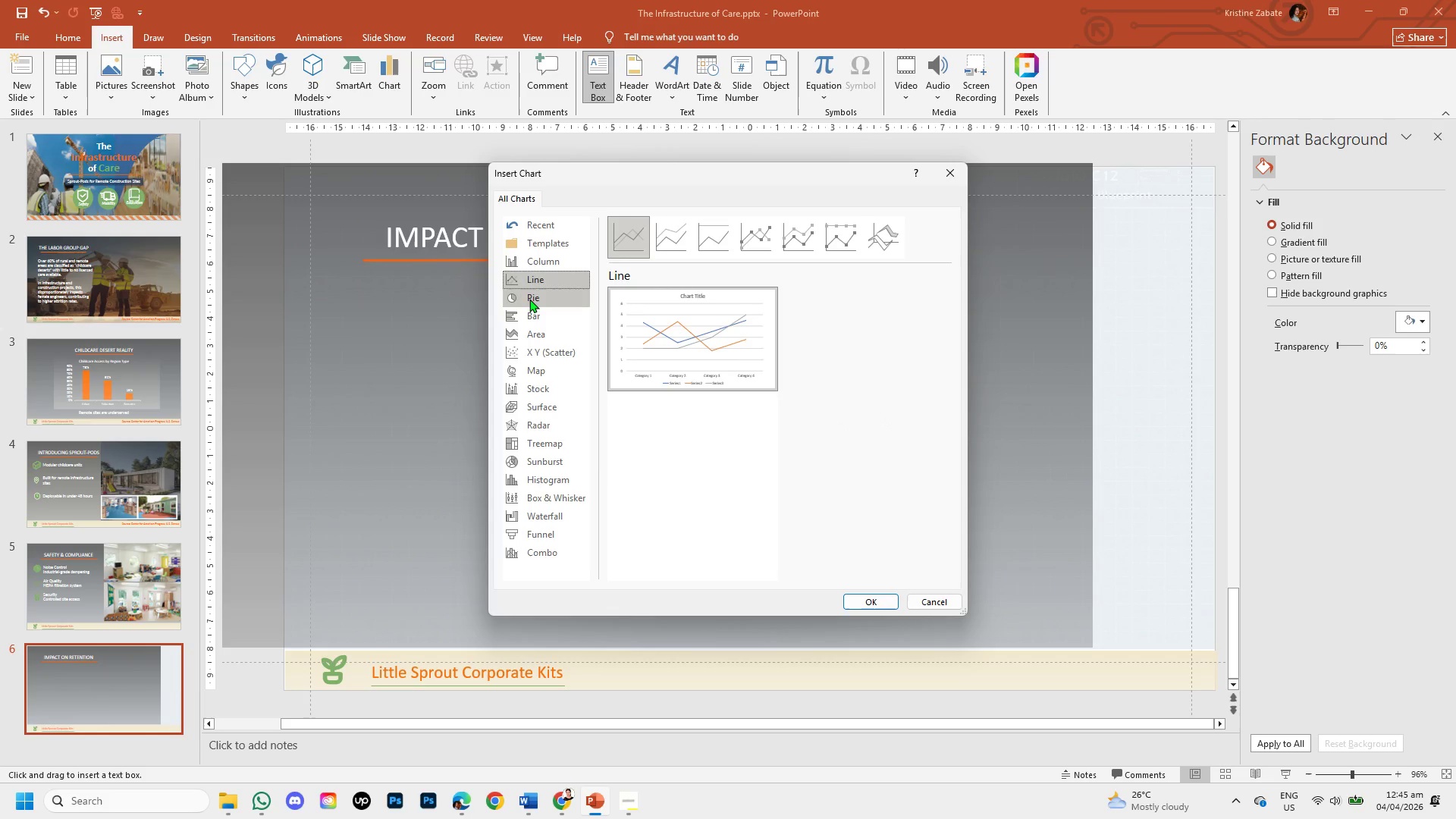 
left_click([529, 297])
 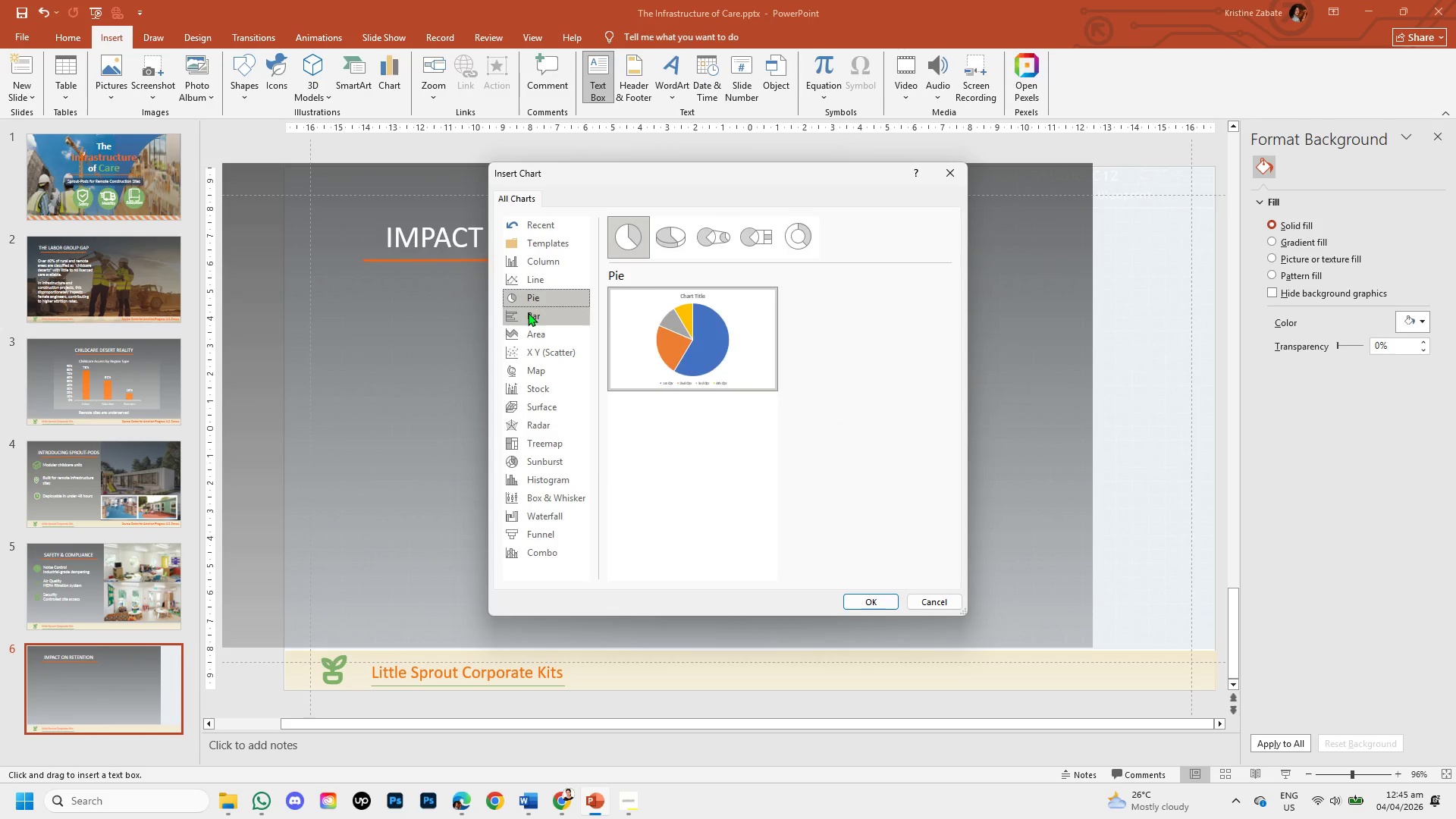 
left_click([528, 312])
 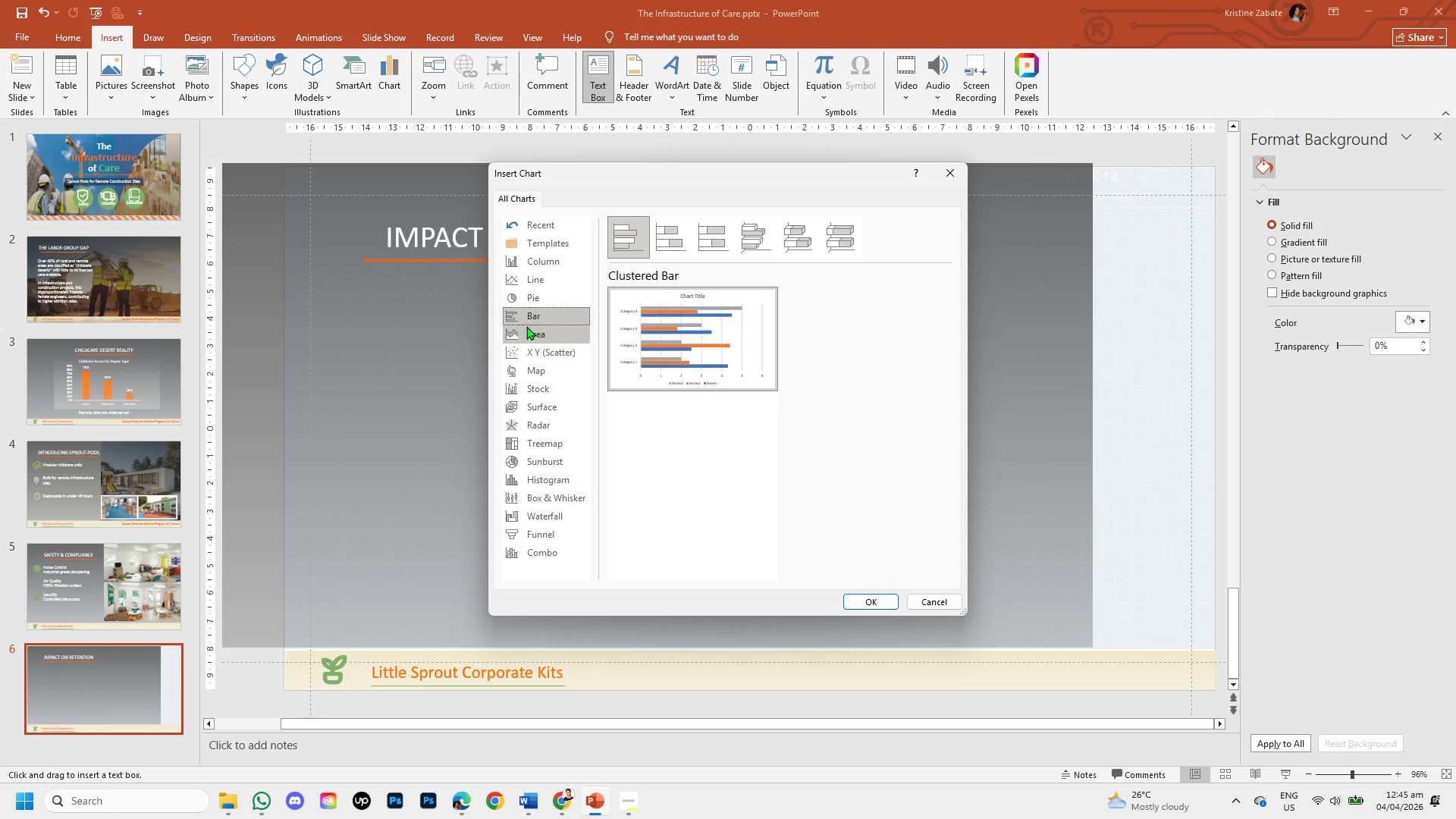 
left_click([527, 280])
 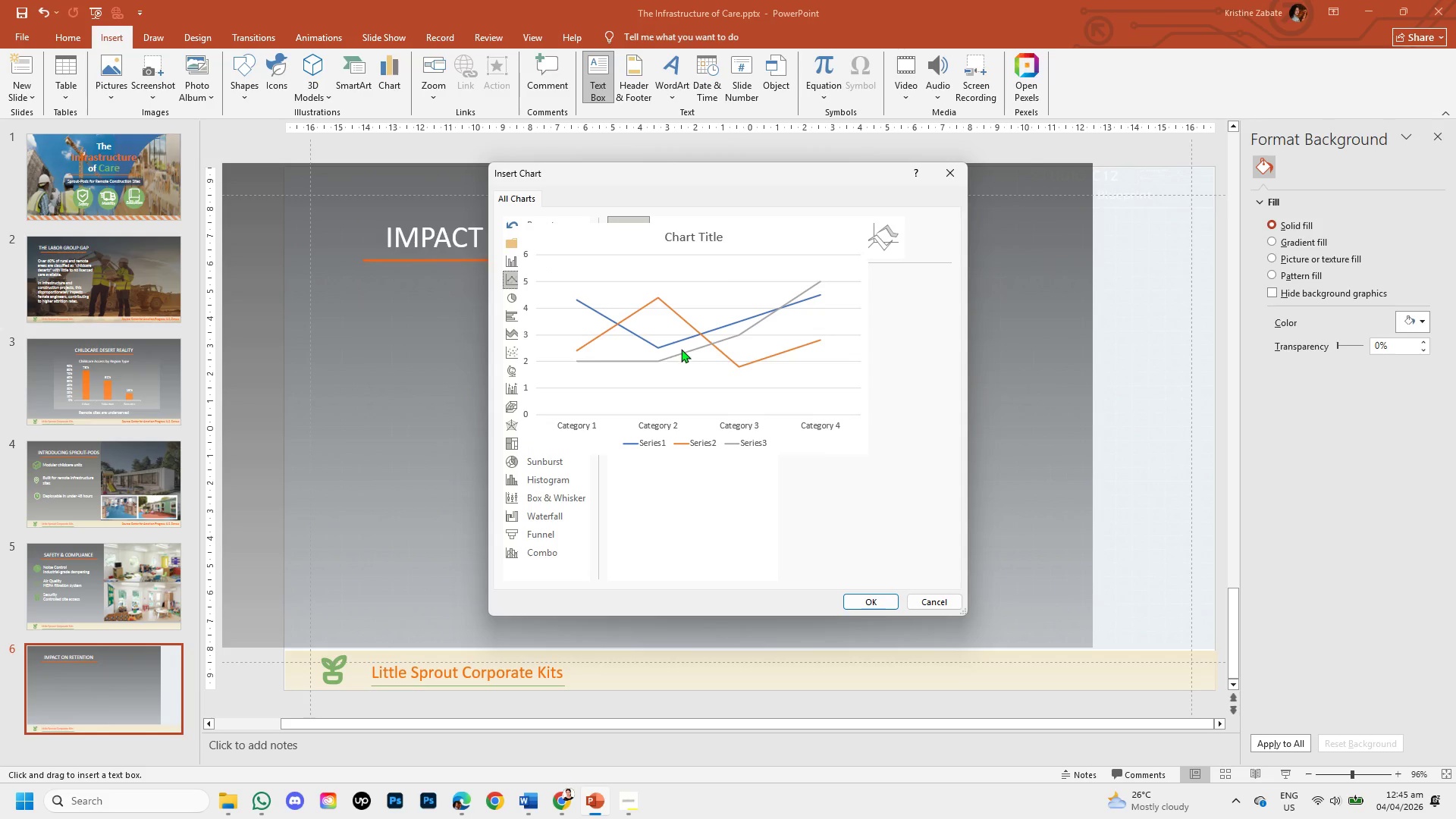 
wait(5.12)
 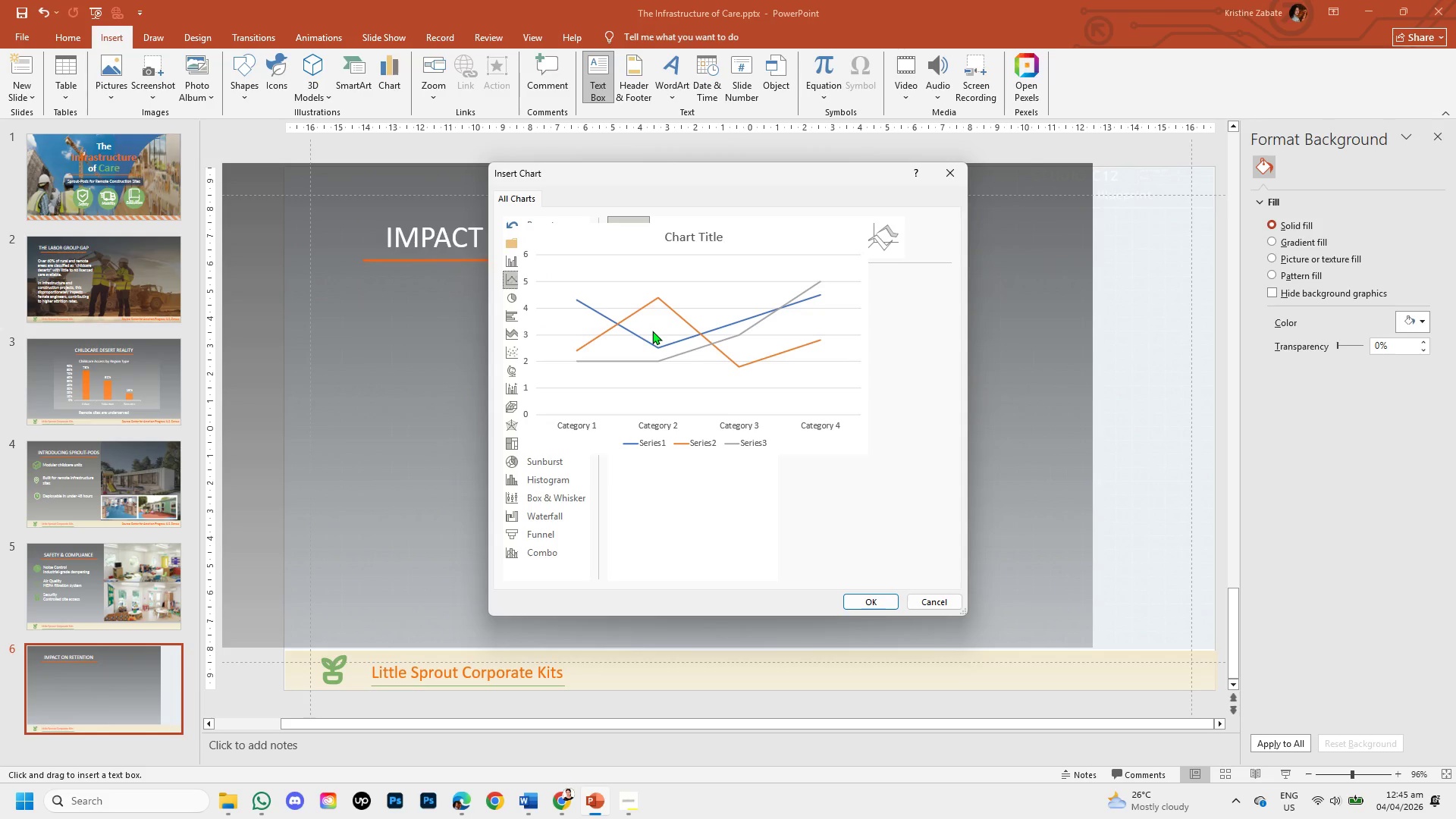 
left_click([681, 349])
 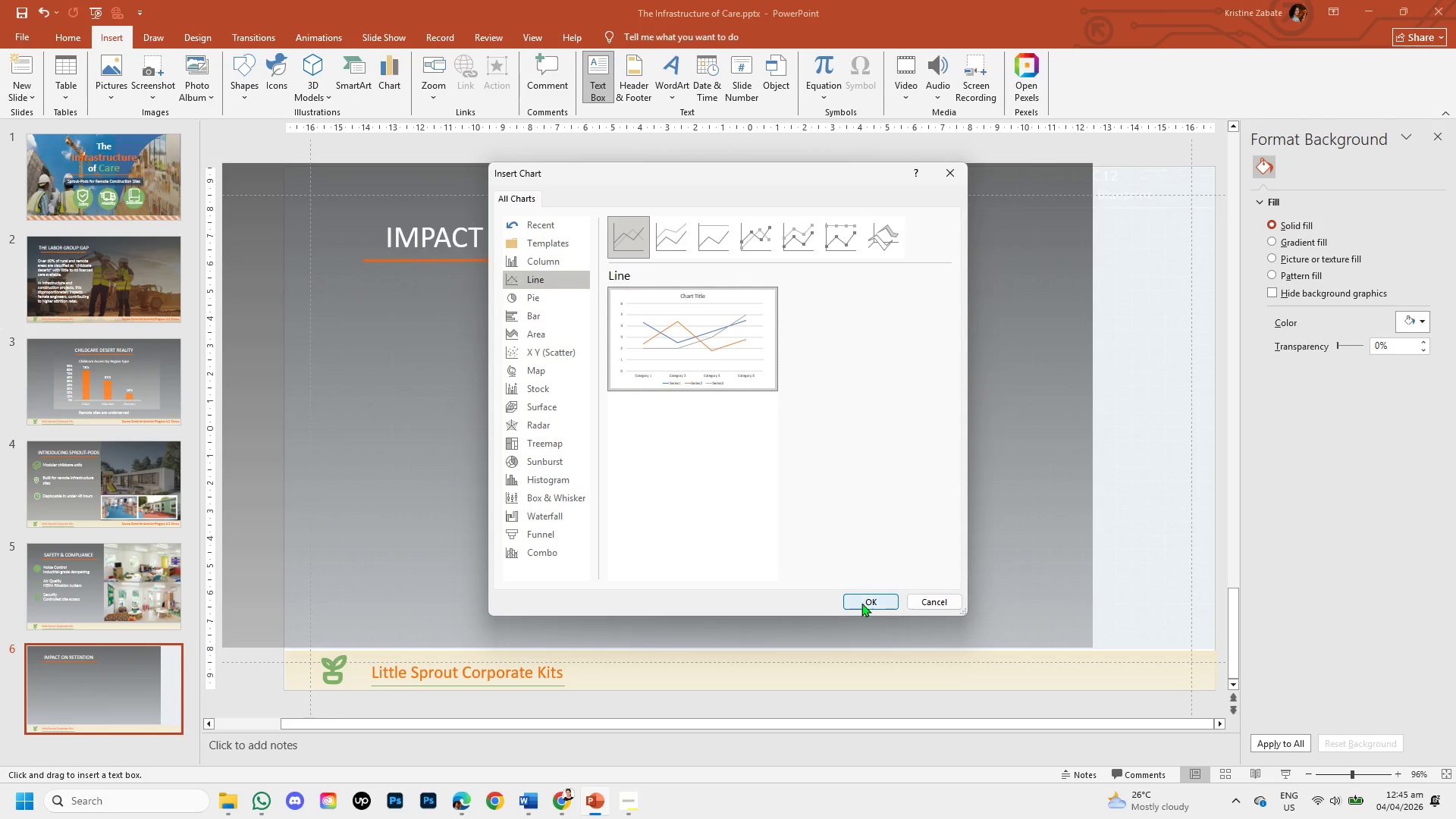 
left_click([861, 599])
 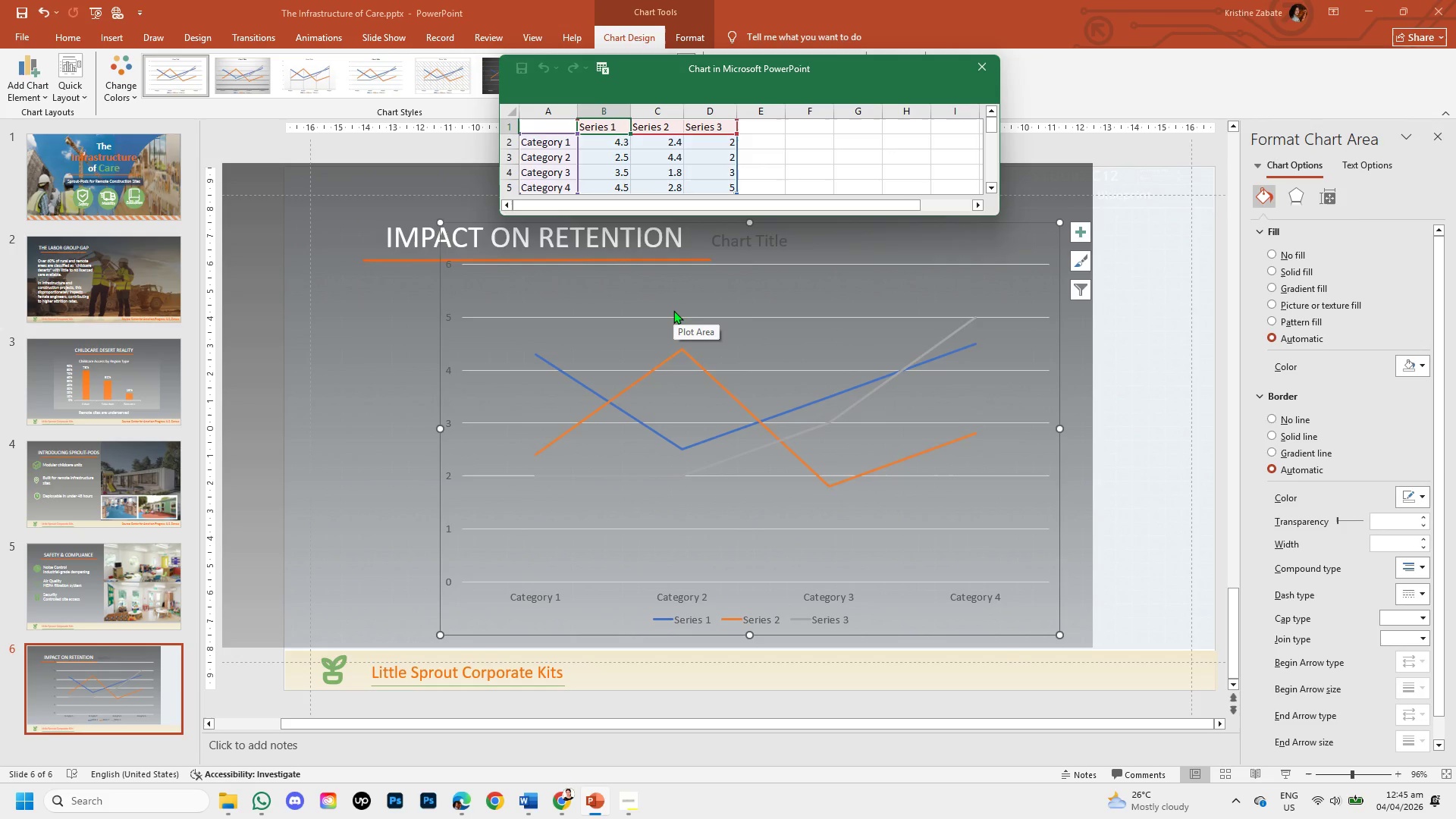 
wait(7.31)
 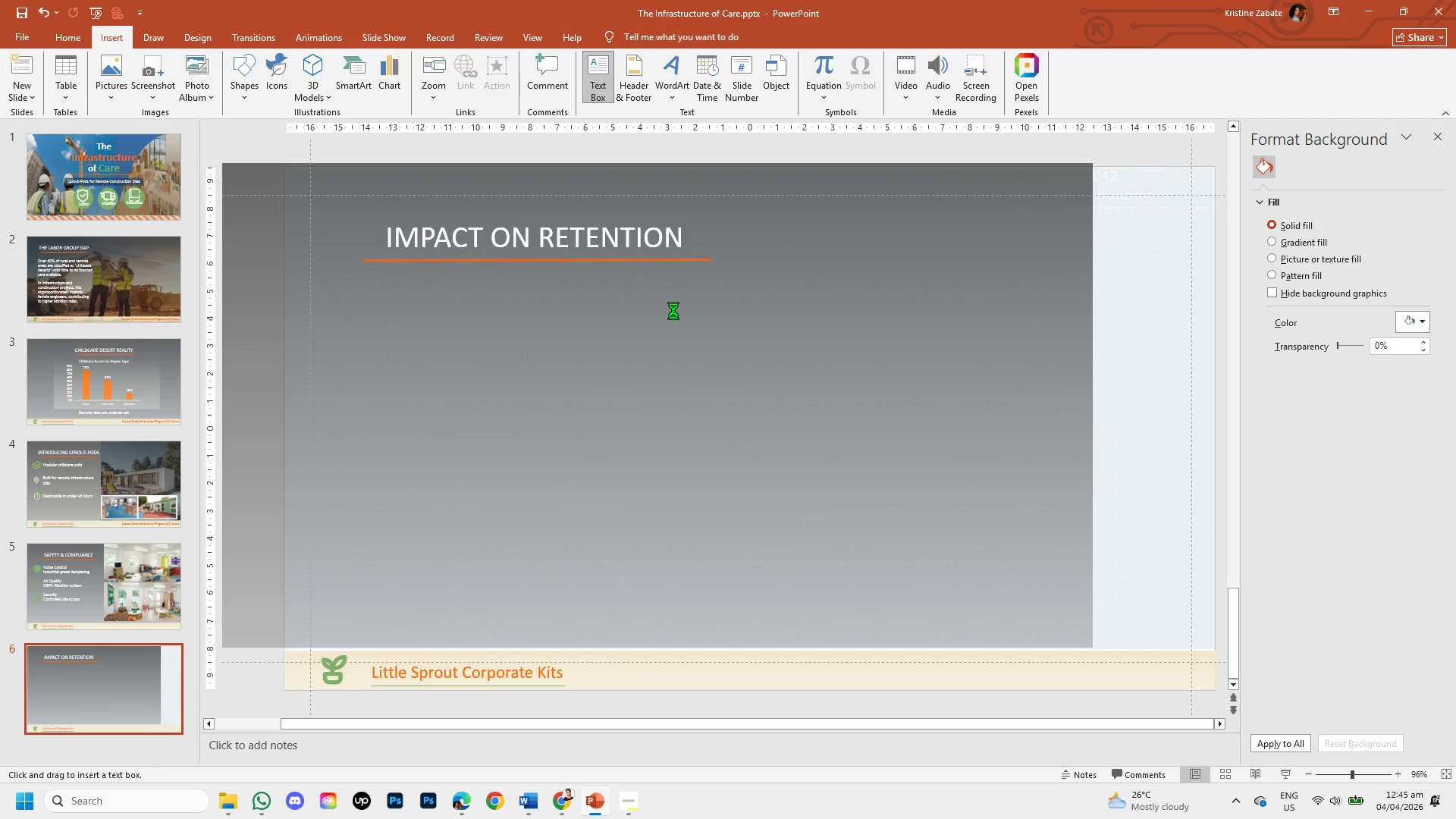 
mouse_move([776, 293])
 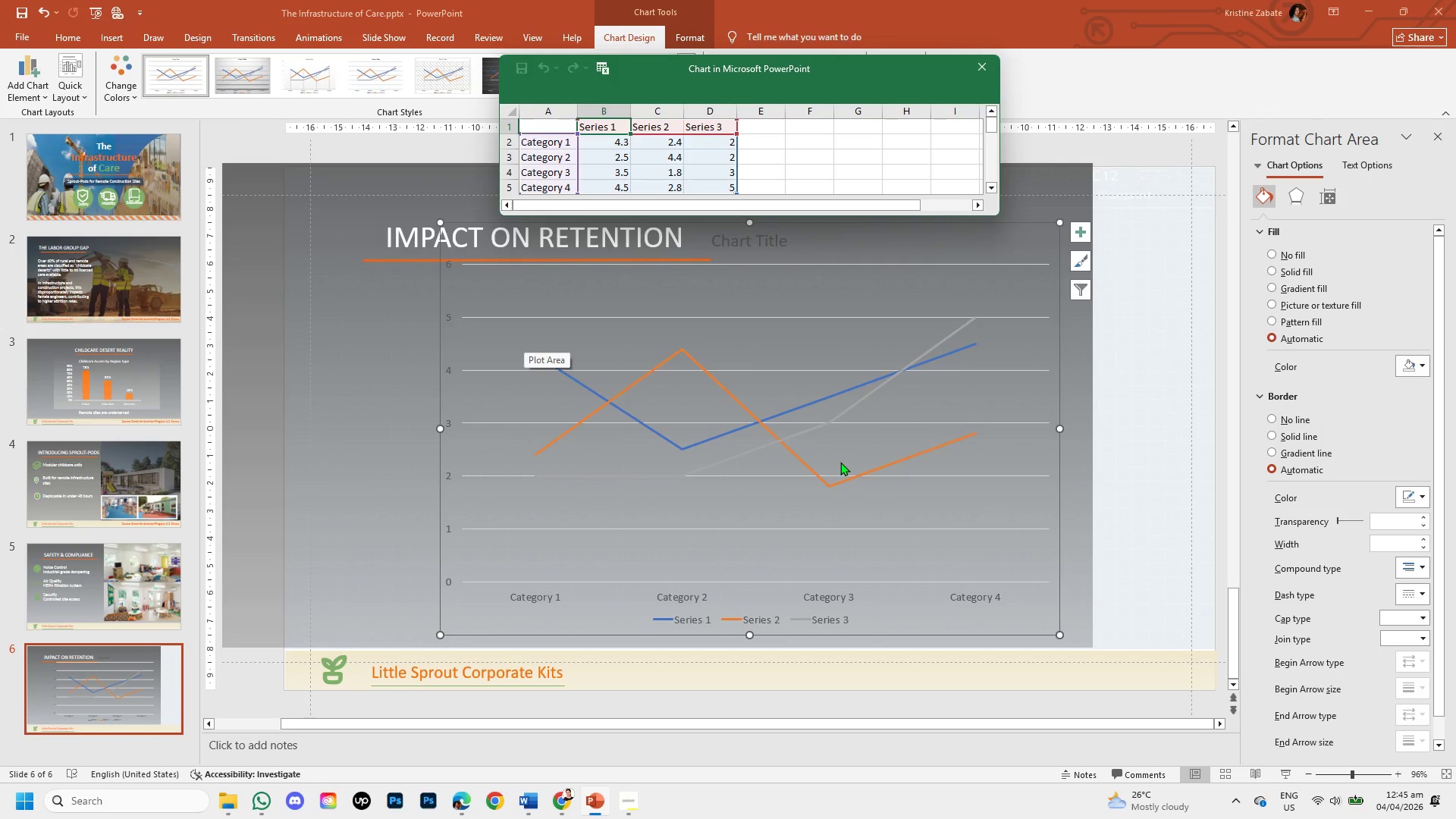 
wait(13.18)
 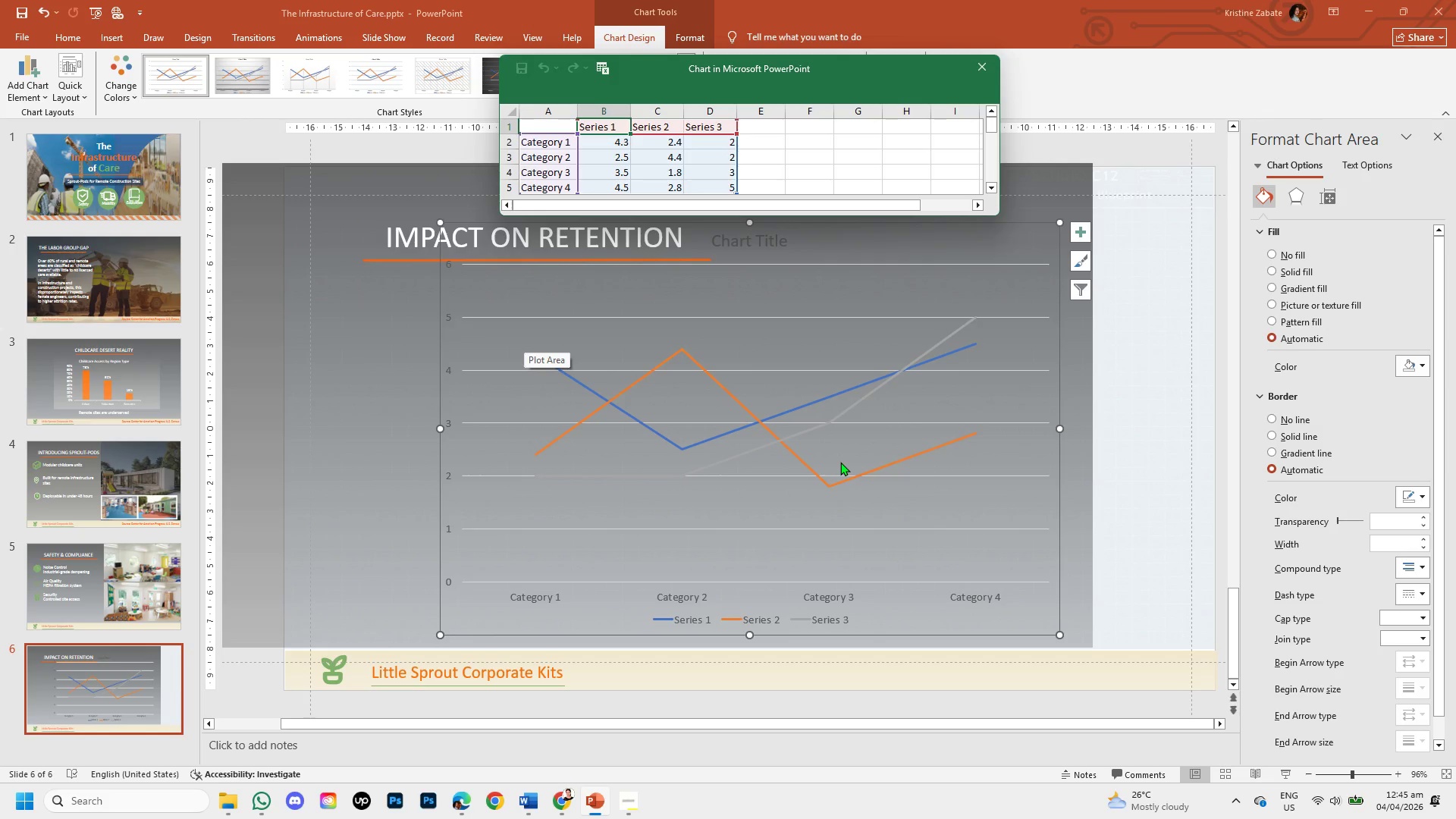 
left_click([805, 465])
 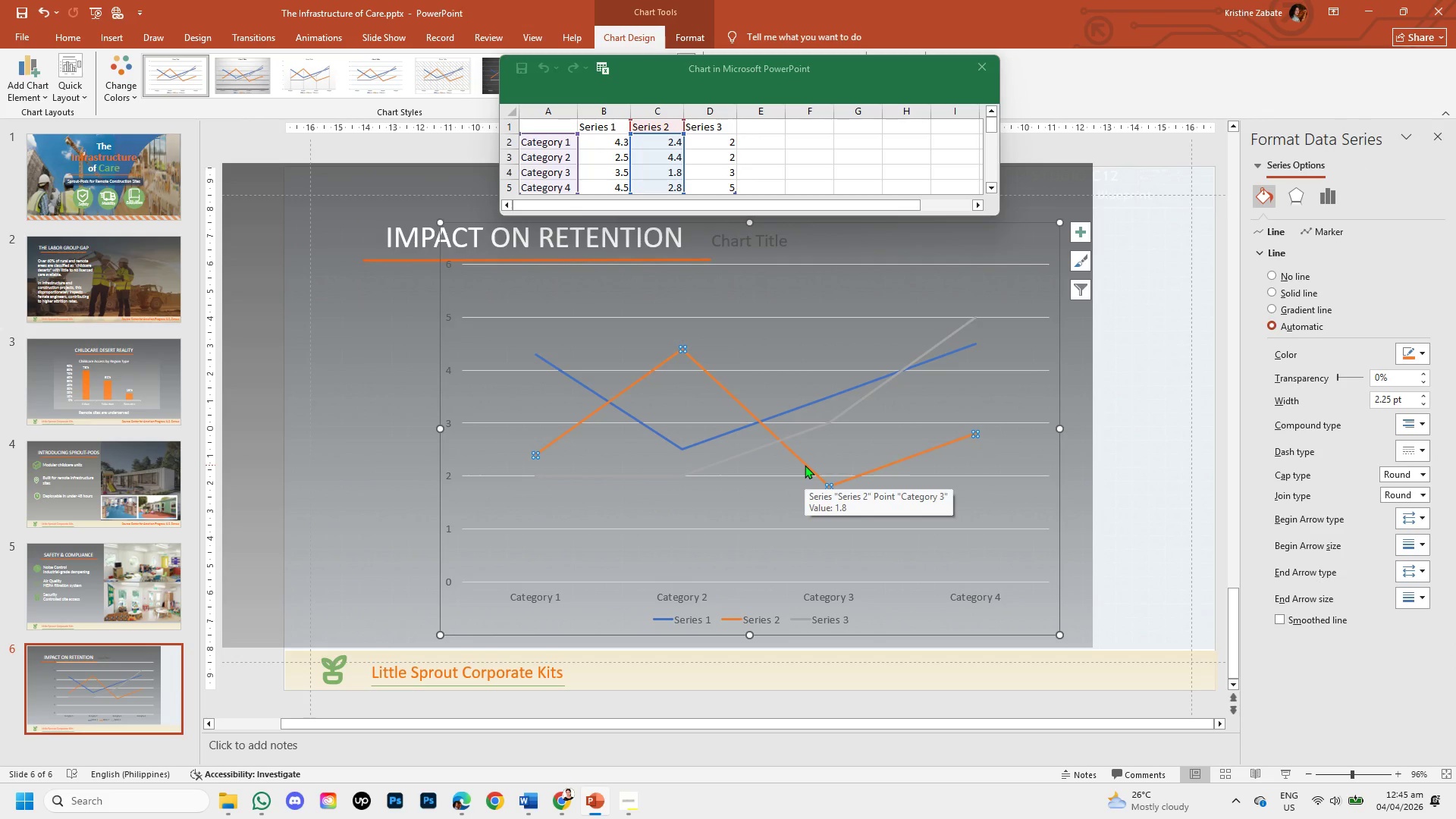 
key(Backspace)
 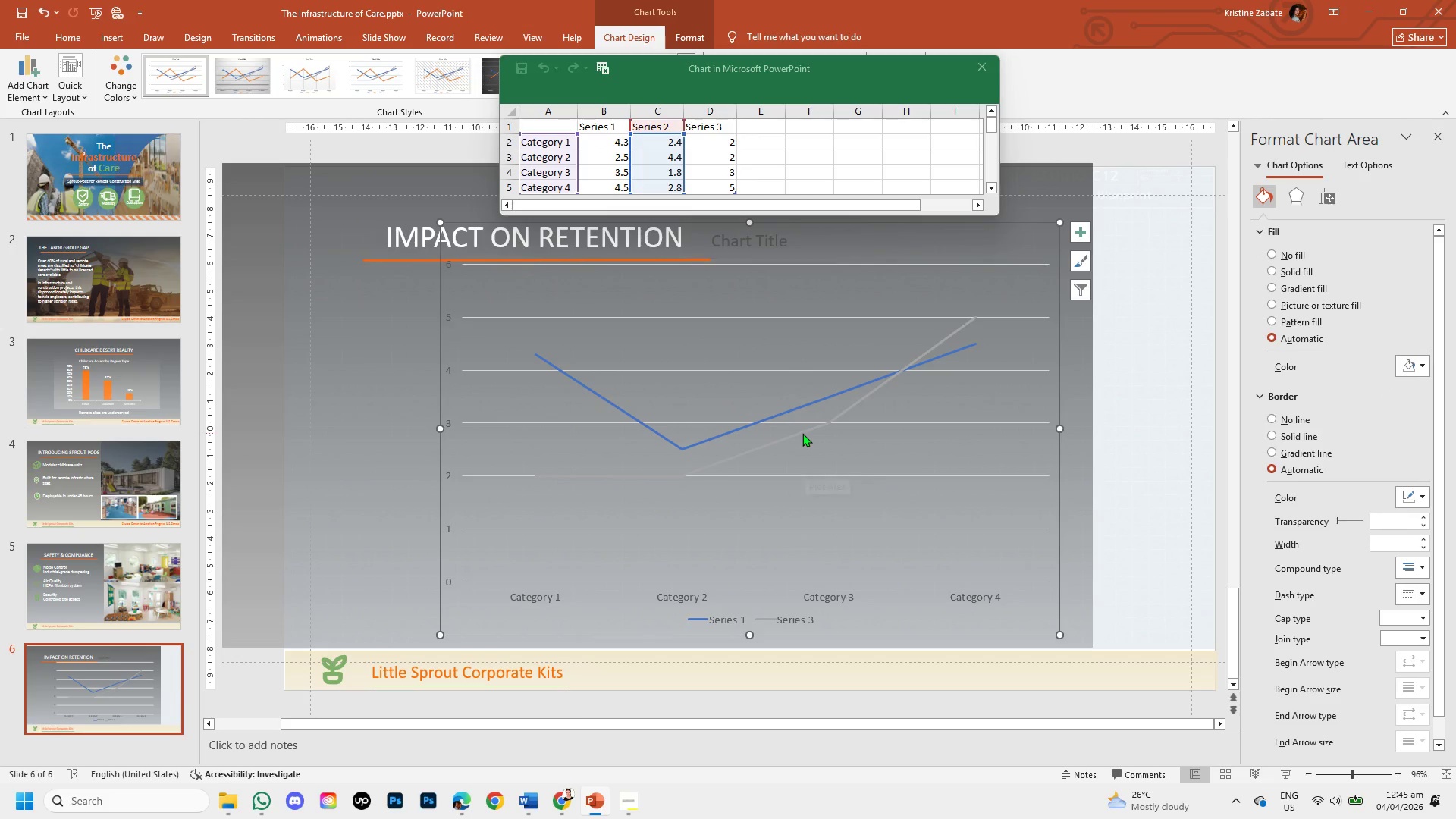 
left_click([803, 429])
 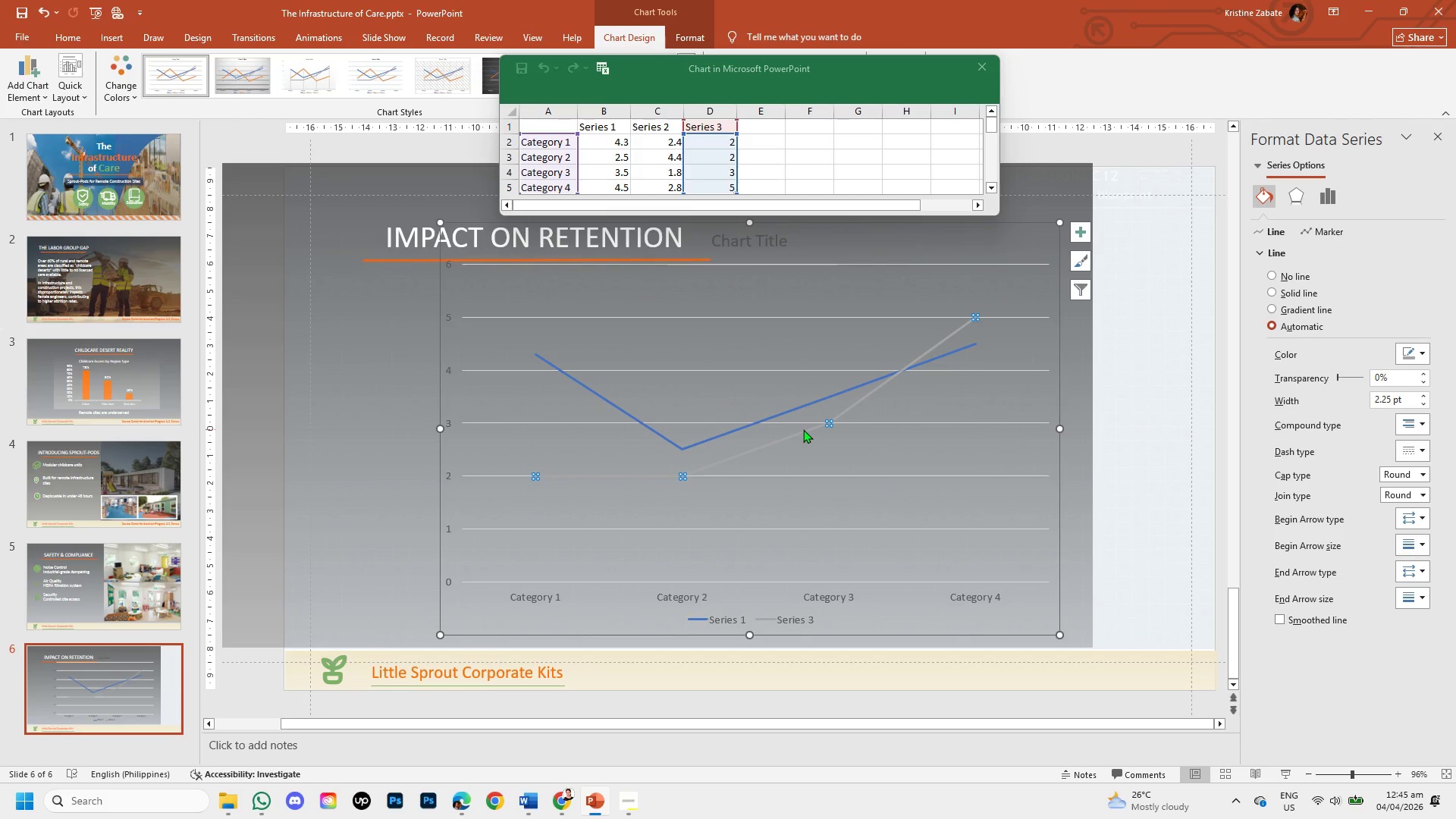 
key(Backspace)
 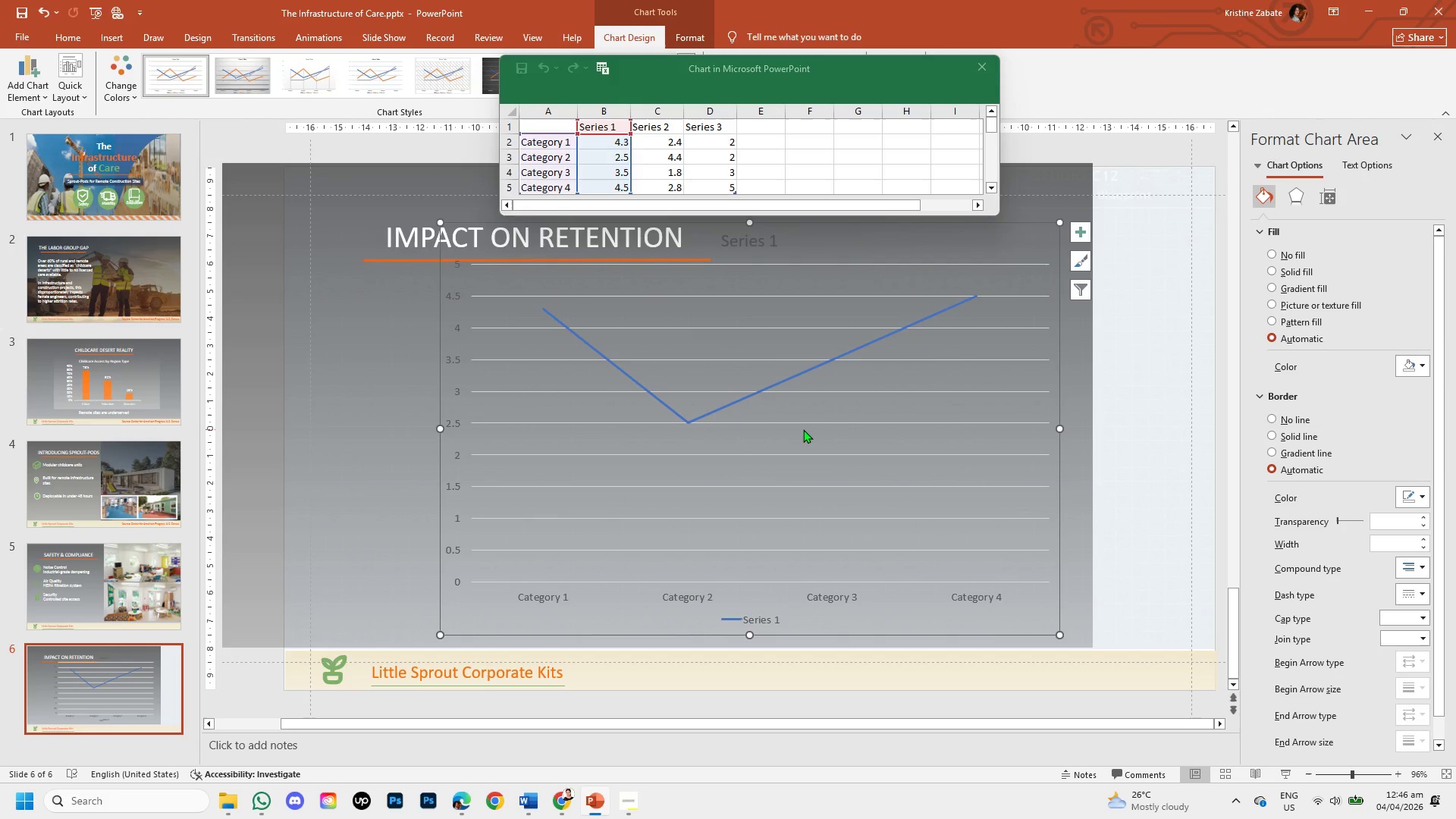 
wait(12.62)
 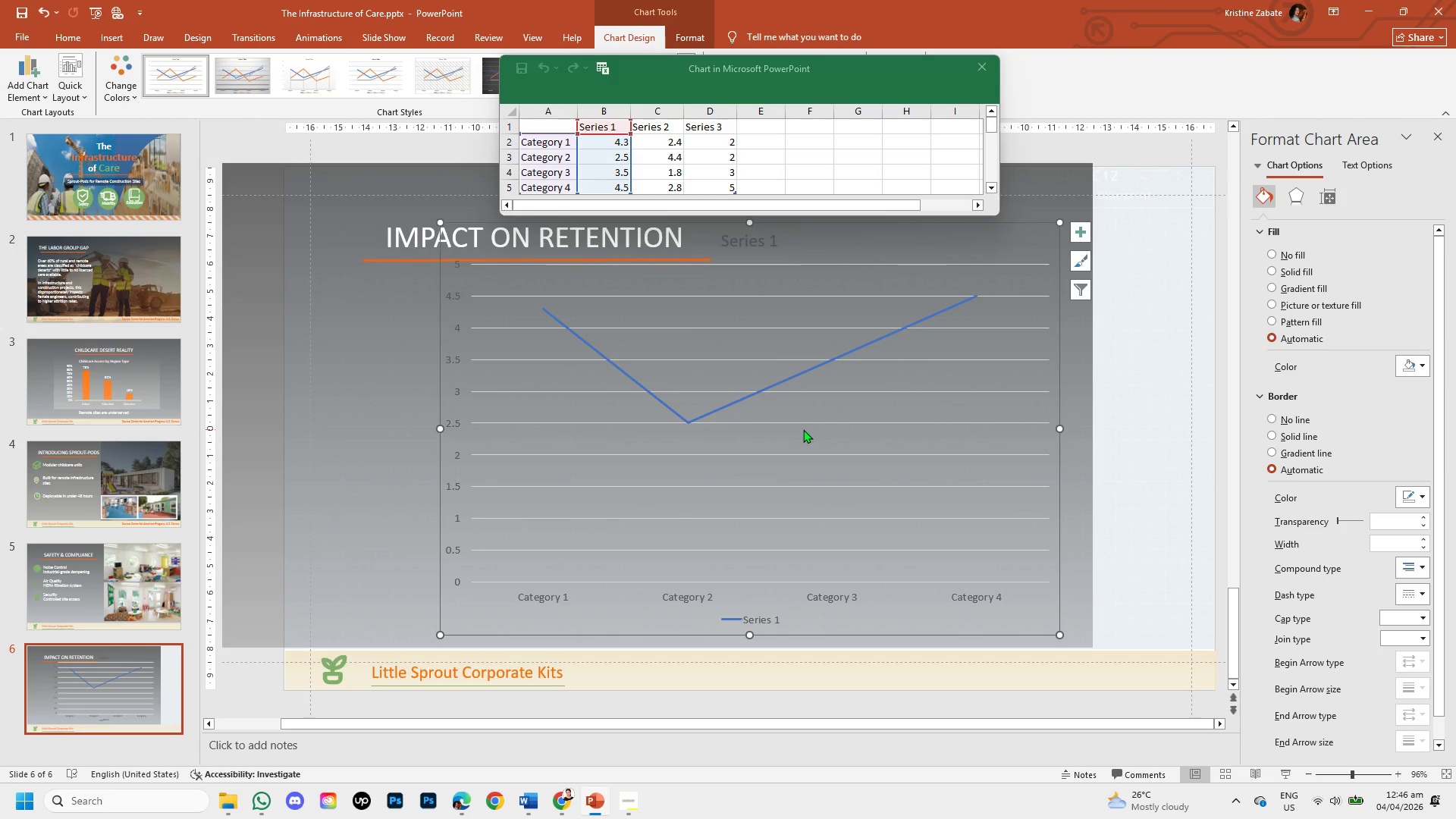 
key(Control+Z)
 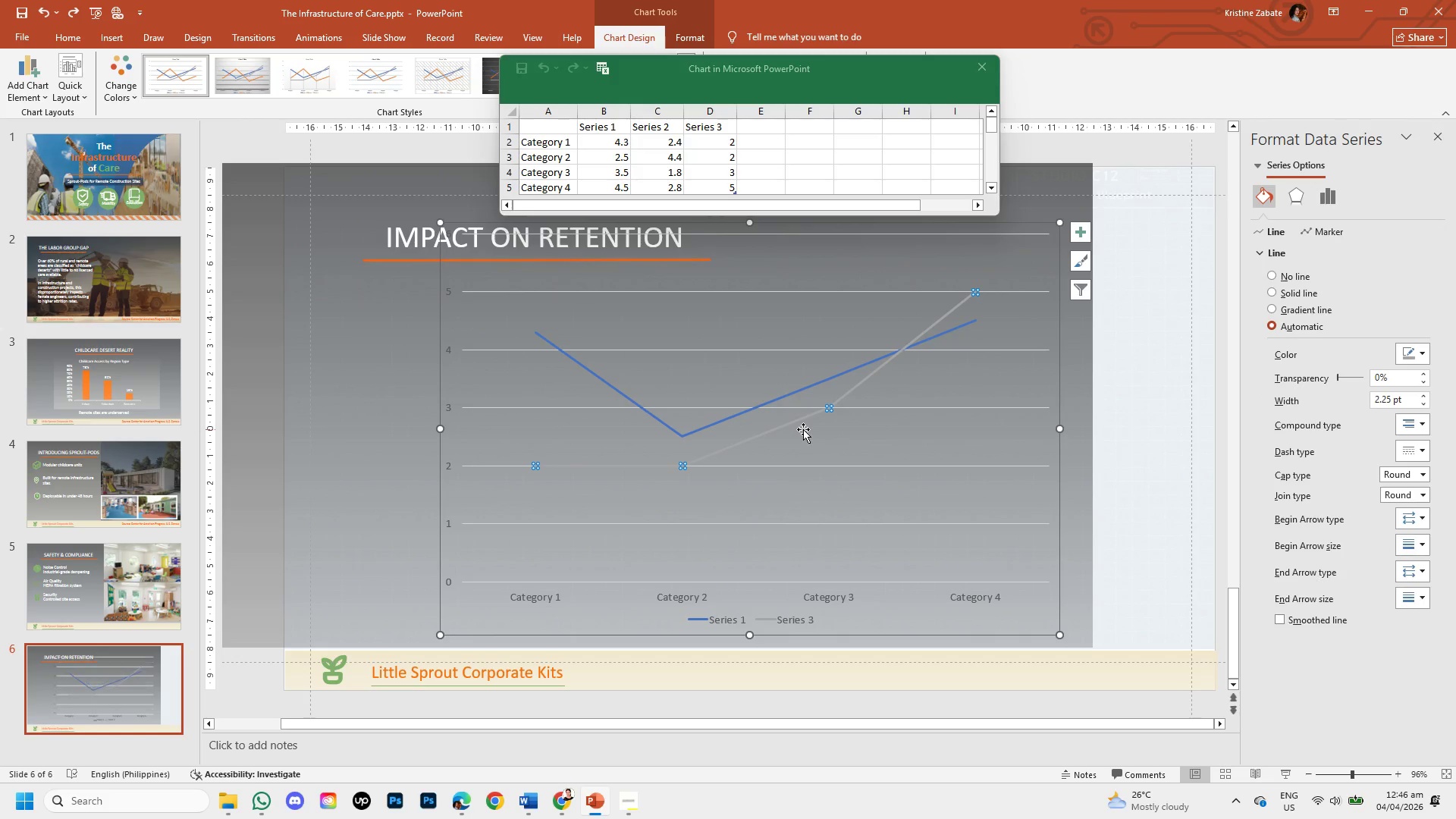 
key(Control+Z)
 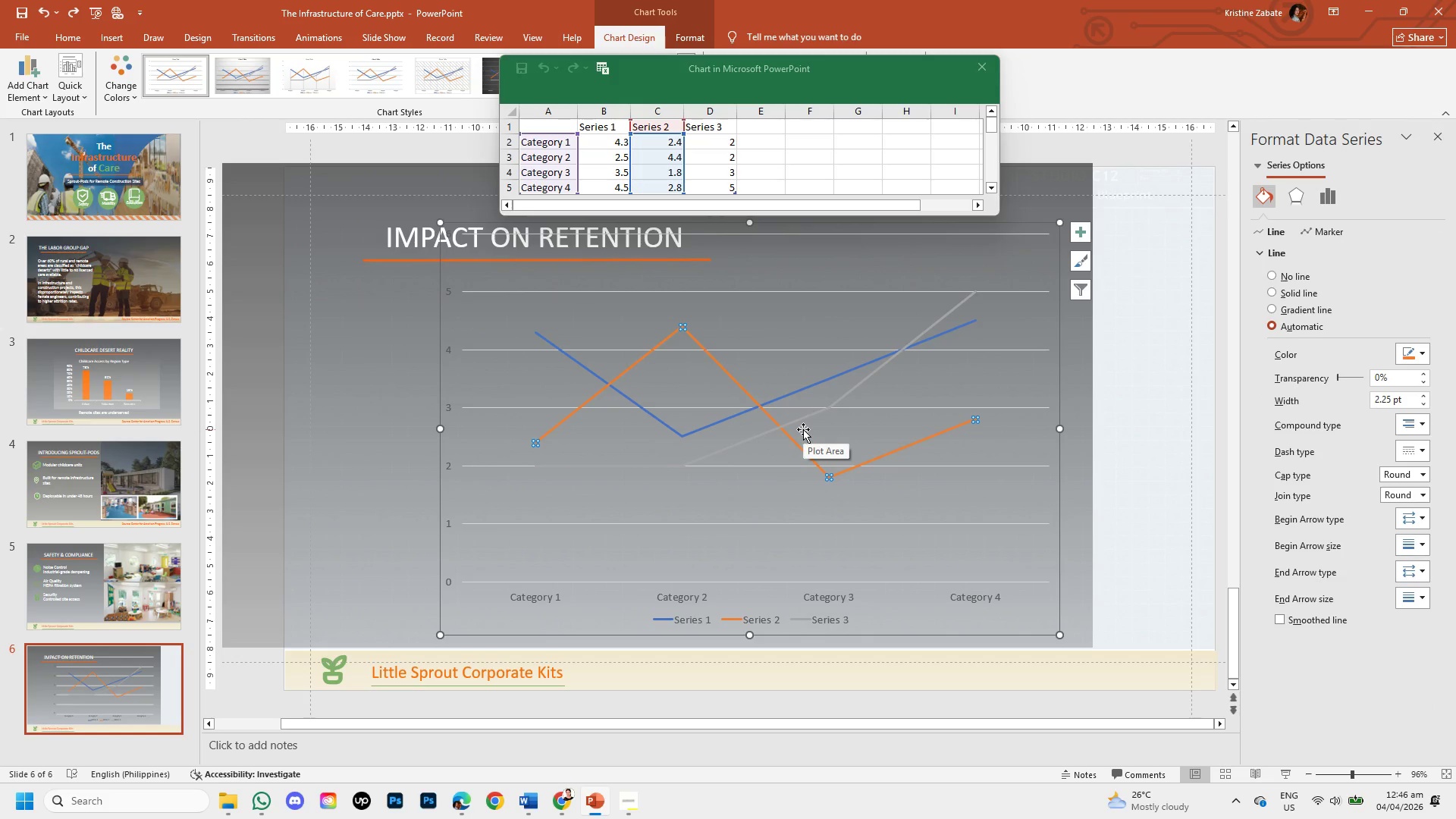 
key(Control+Z)
 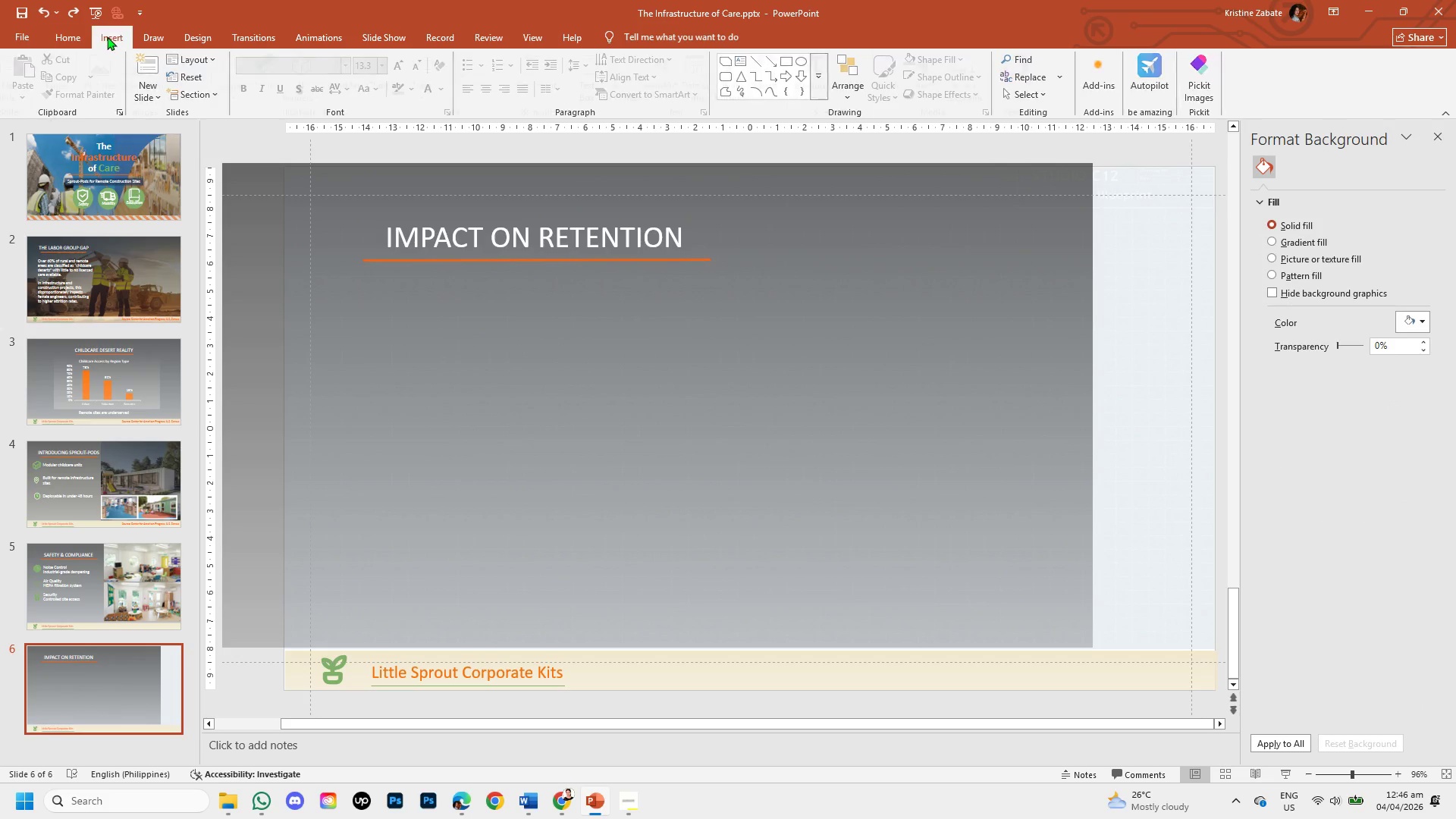 
left_click([401, 84])
 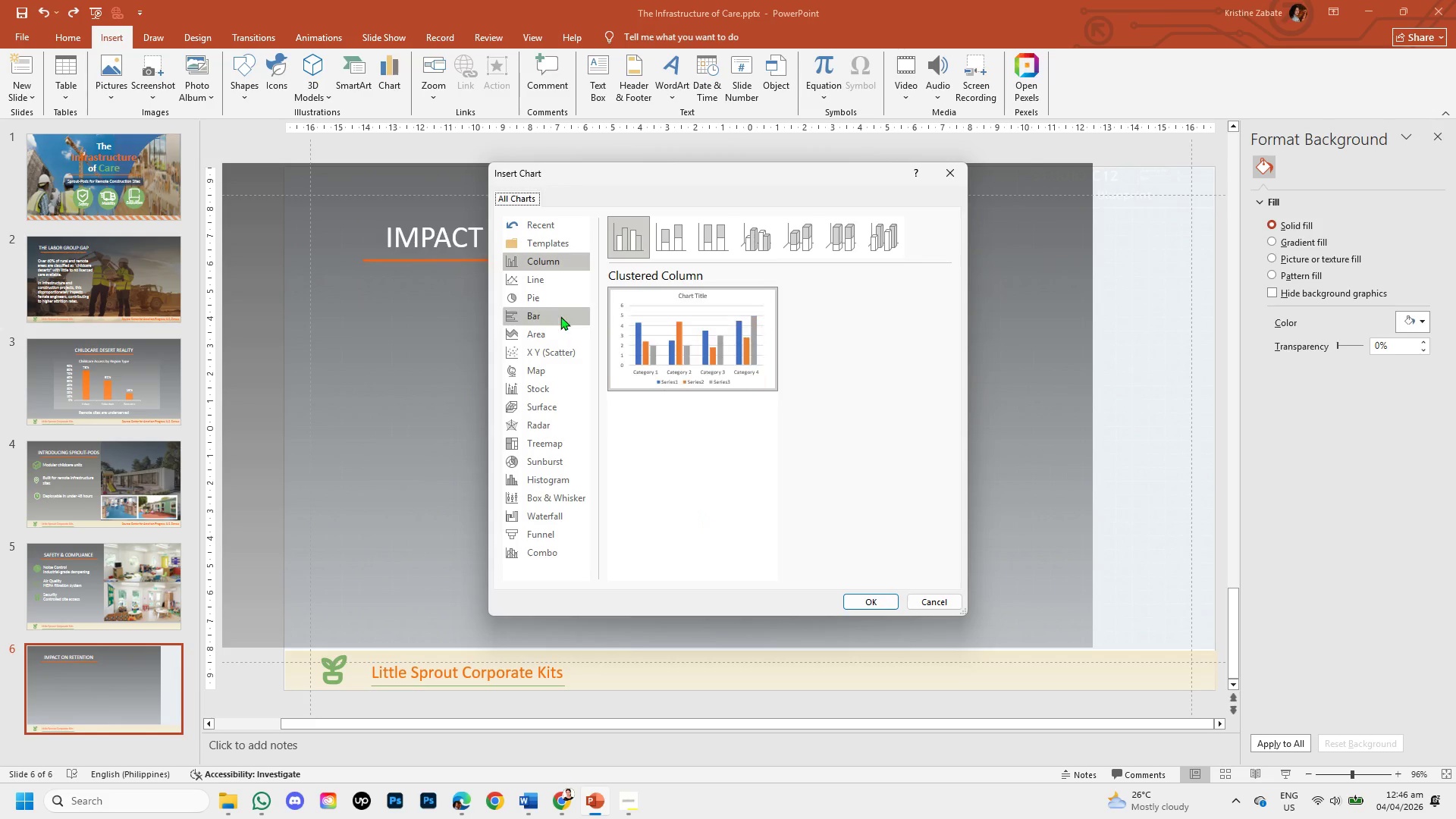 
left_click([554, 285])
 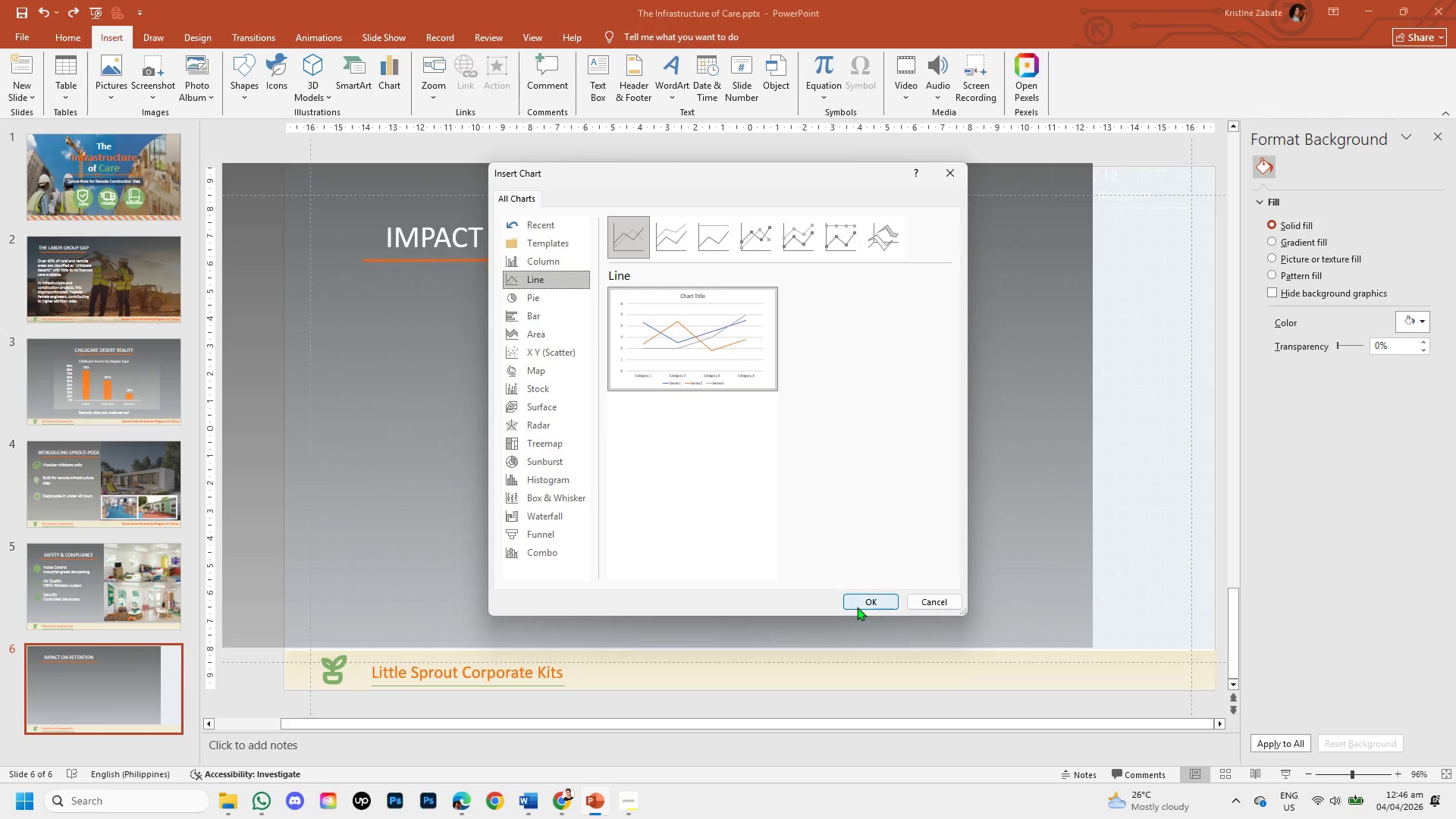 
left_click([858, 605])
 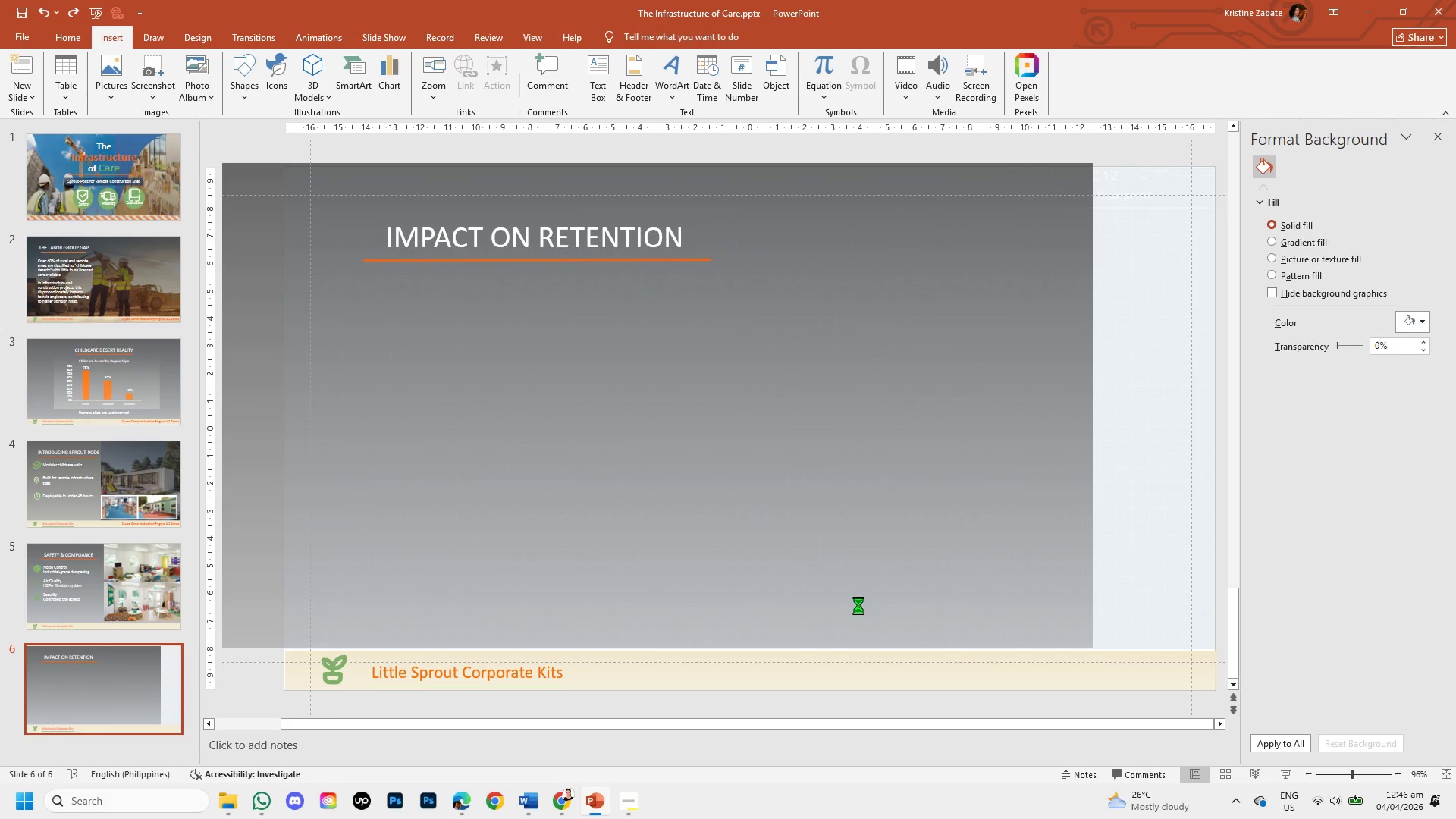 
mouse_move([529, 129])
 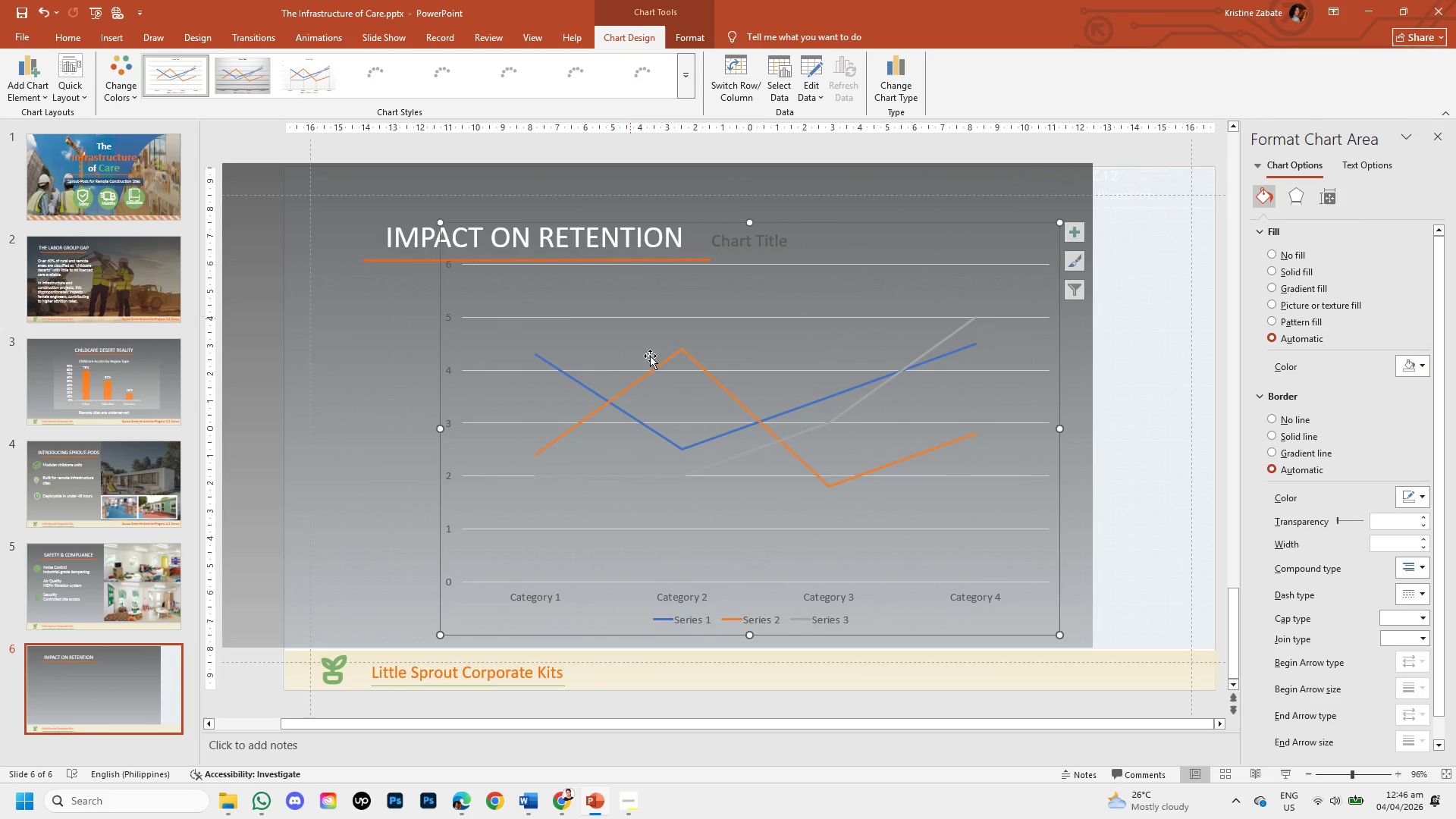 
mouse_move([684, 416])
 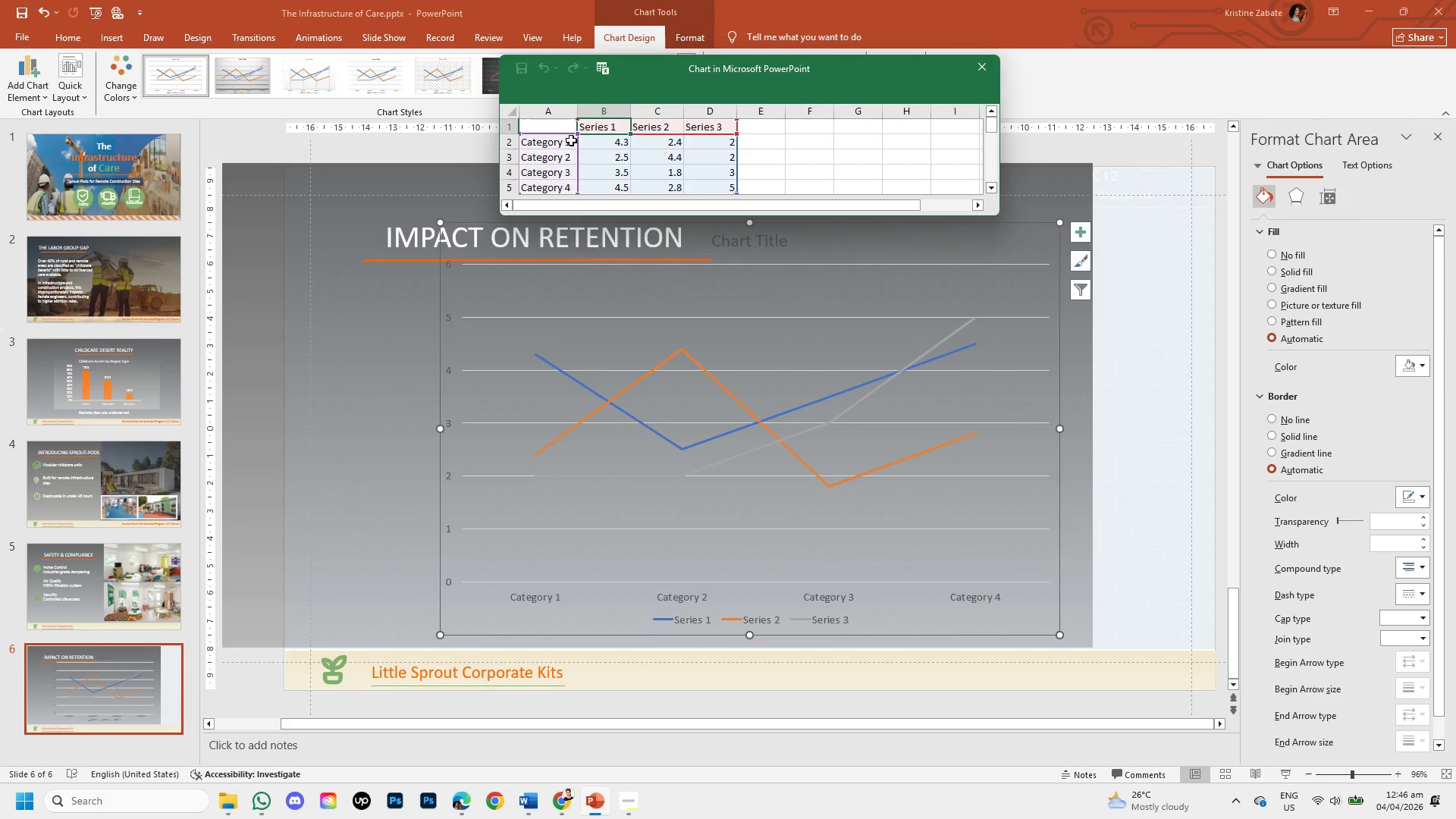 
double_click([571, 140])
 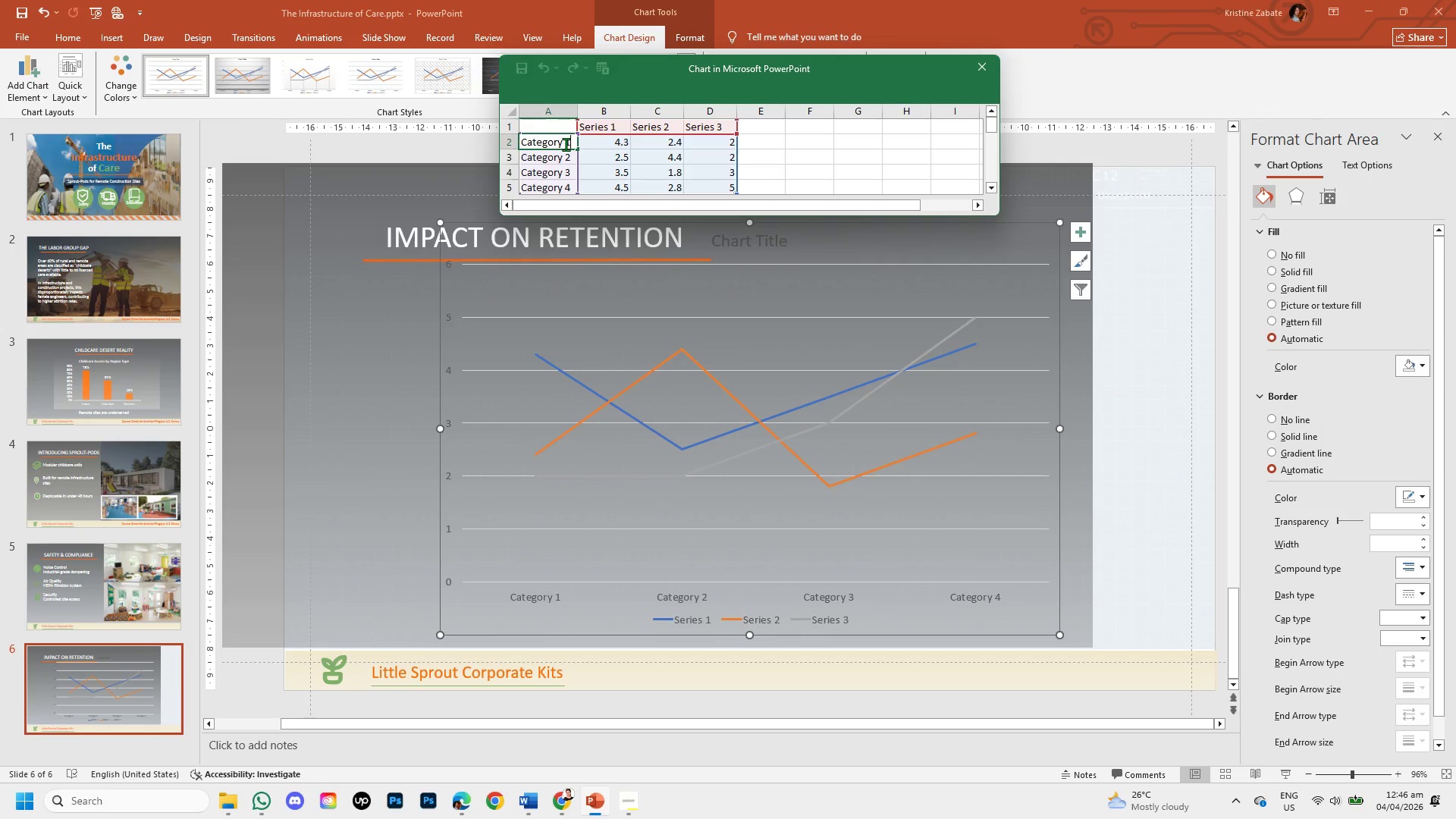 
left_click([566, 144])
 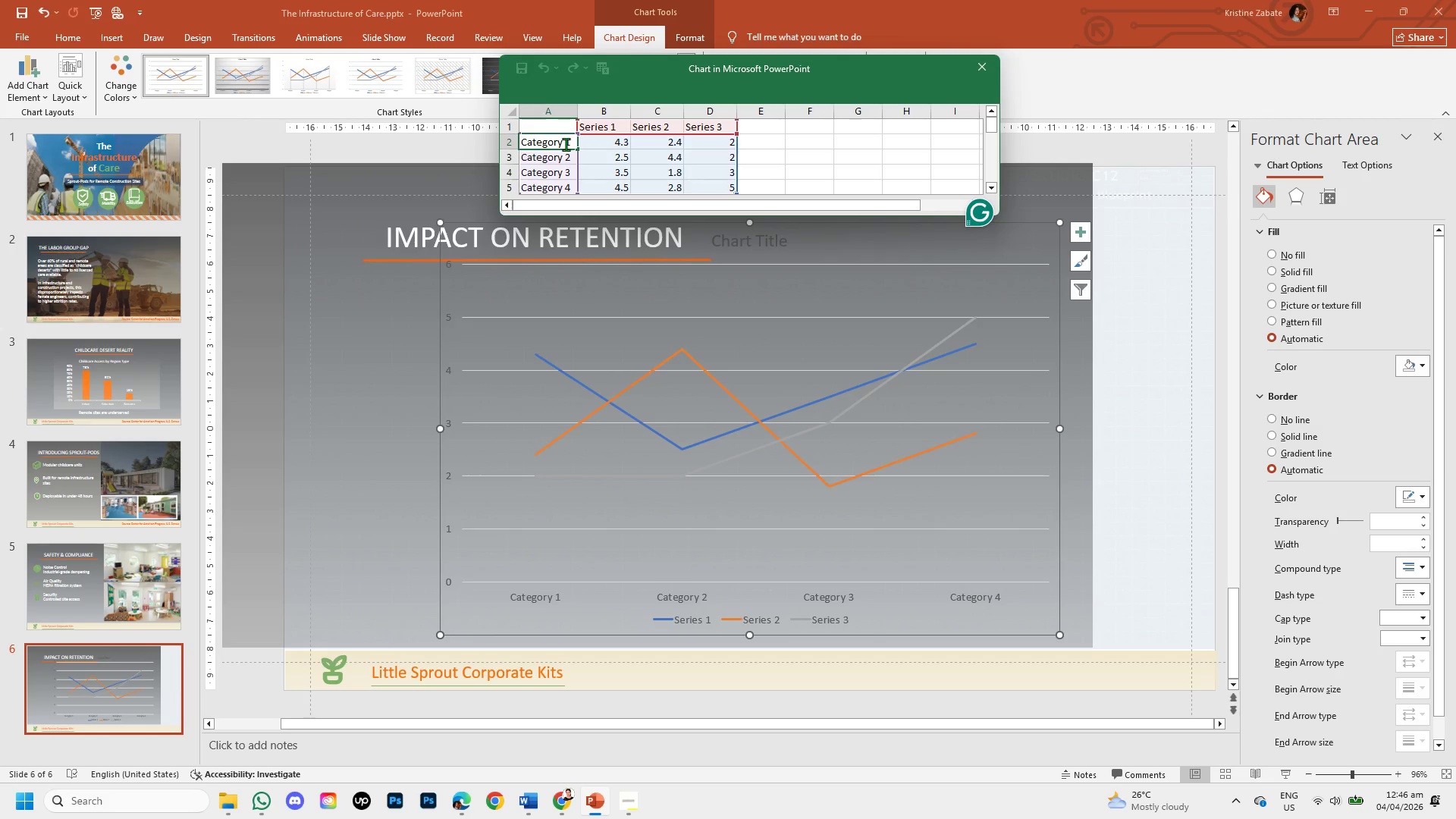 
wait(17.52)
 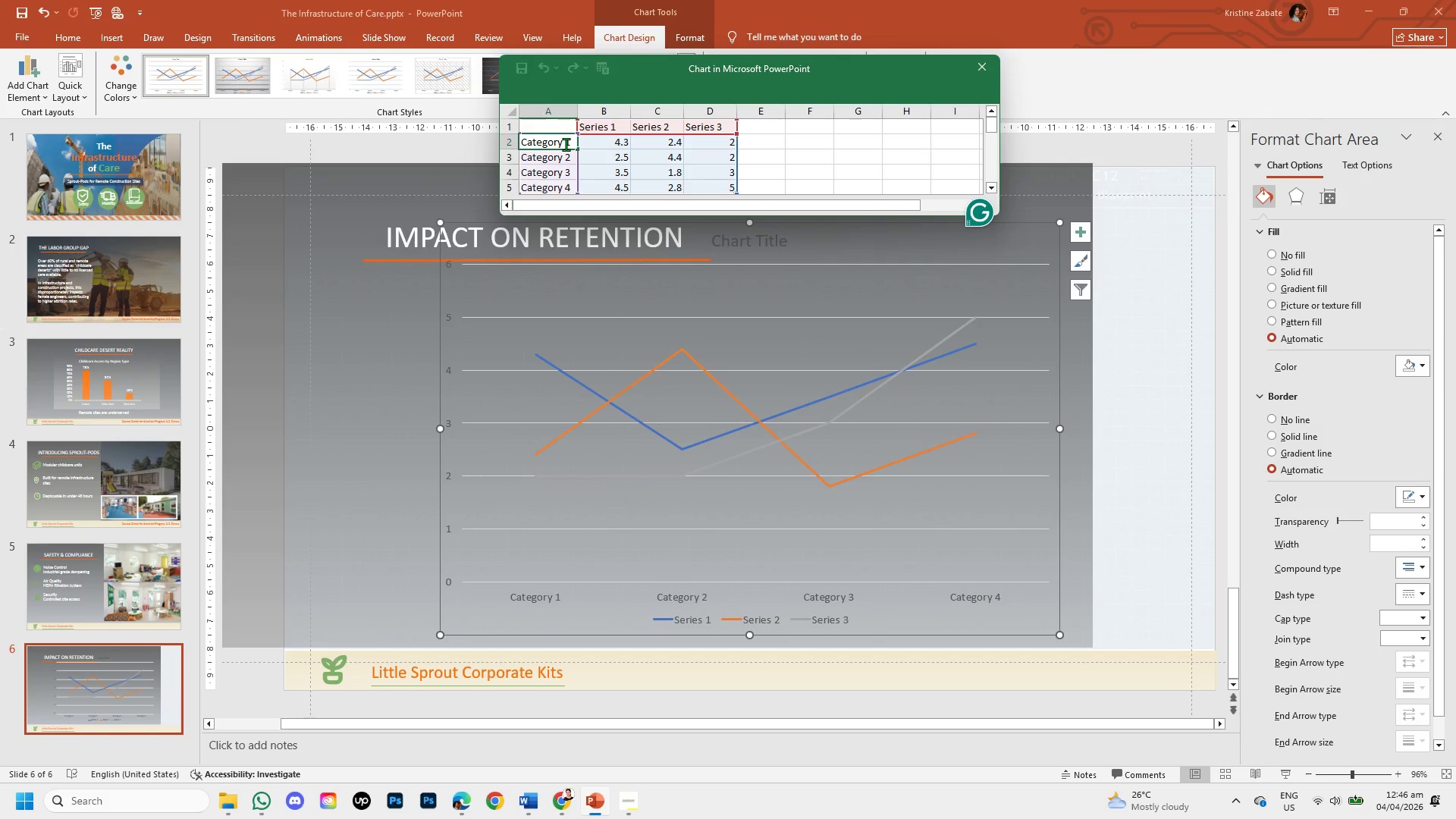 
double_click([616, 129])
 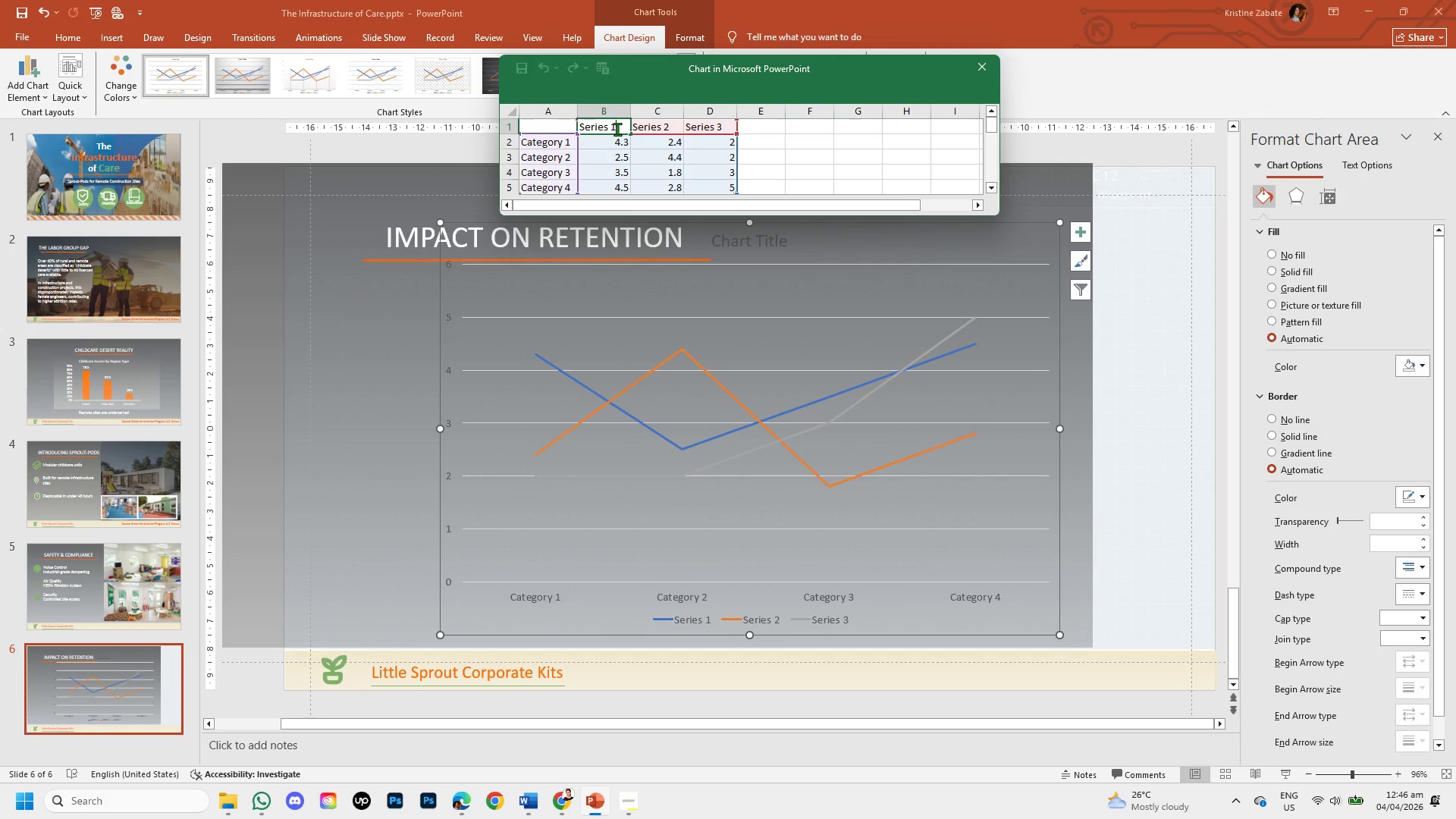 
left_click([617, 129])
 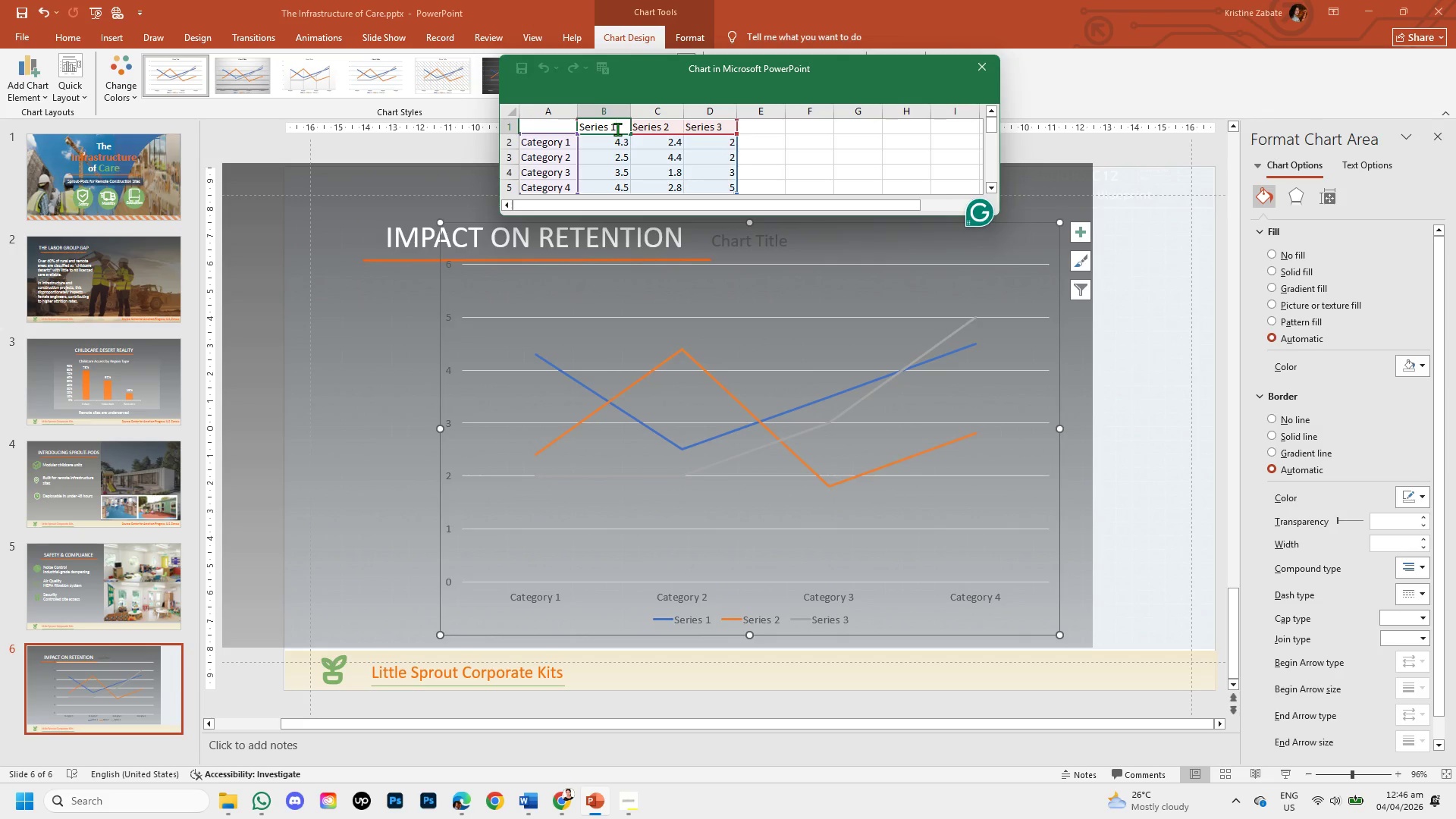 
key(Backspace)
key(Backspace)
key(Backspace)
key(Backspace)
key(Backspace)
key(Backspace)
key(Backspace)
key(Backspace)
type(YE)
key(Backspace)
type(ear)
 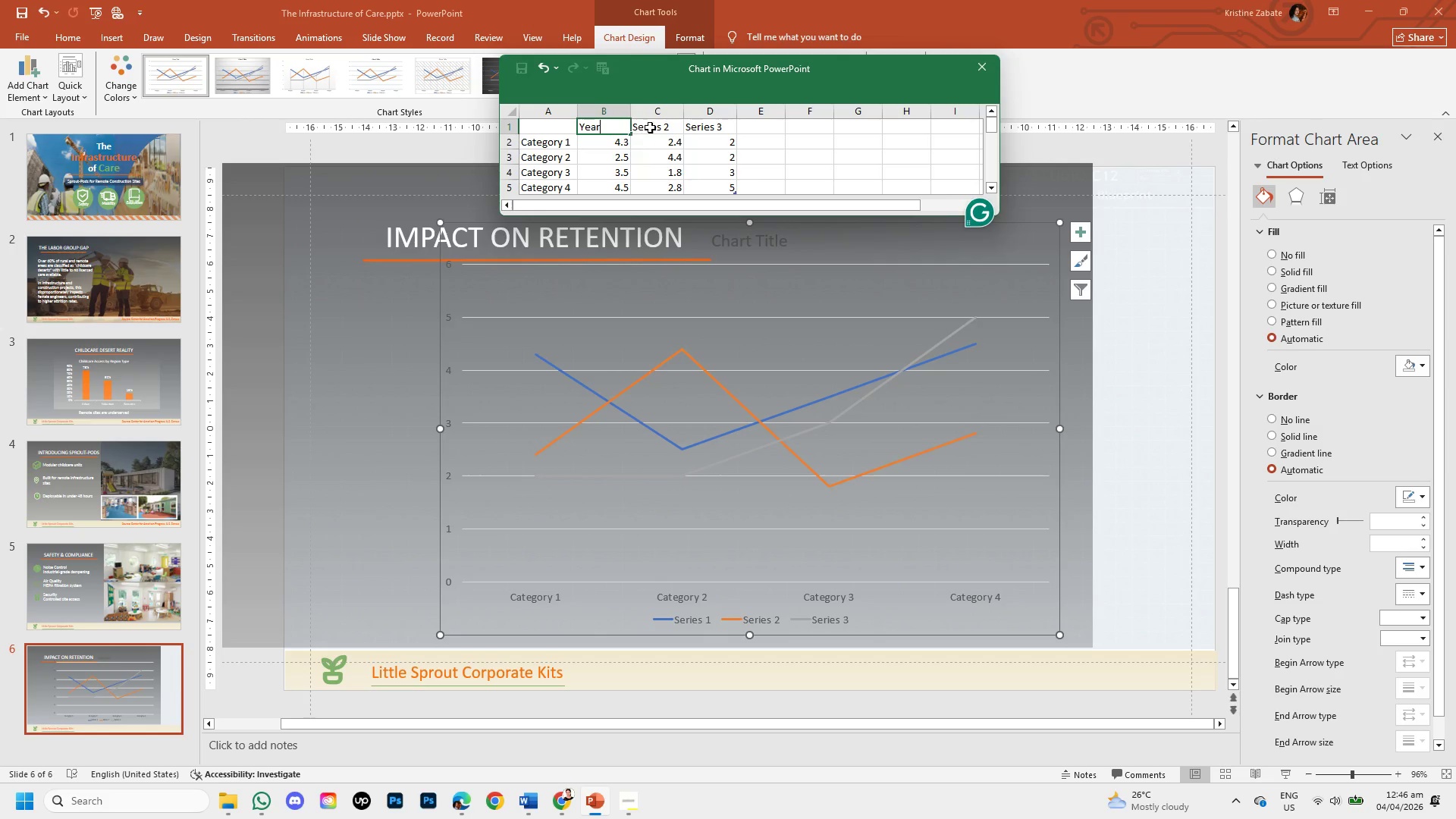 
double_click([654, 126])
 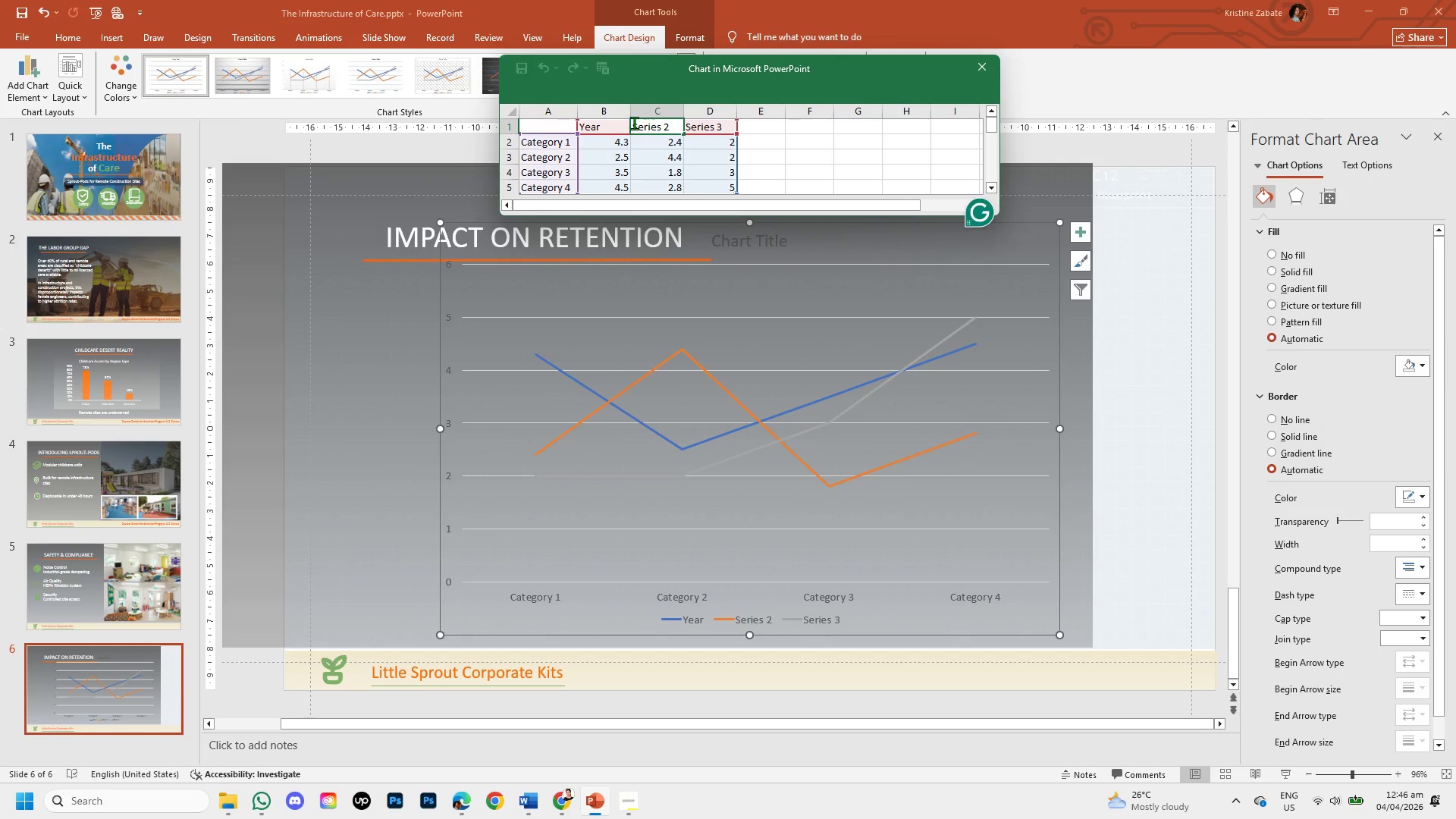 
left_click_drag(start_coordinate=[634, 123], to_coordinate=[671, 133])
 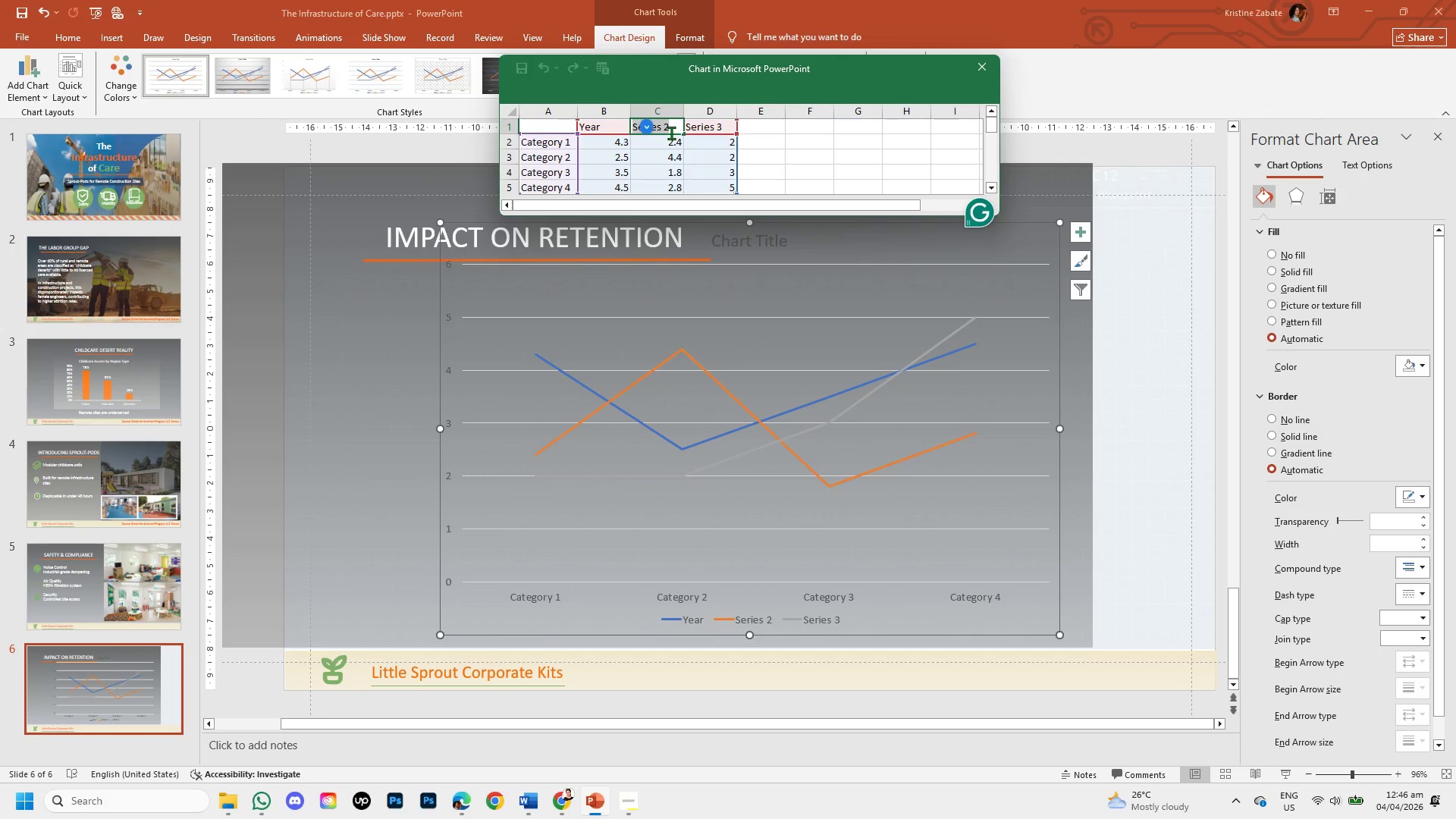 
key(Backspace)
 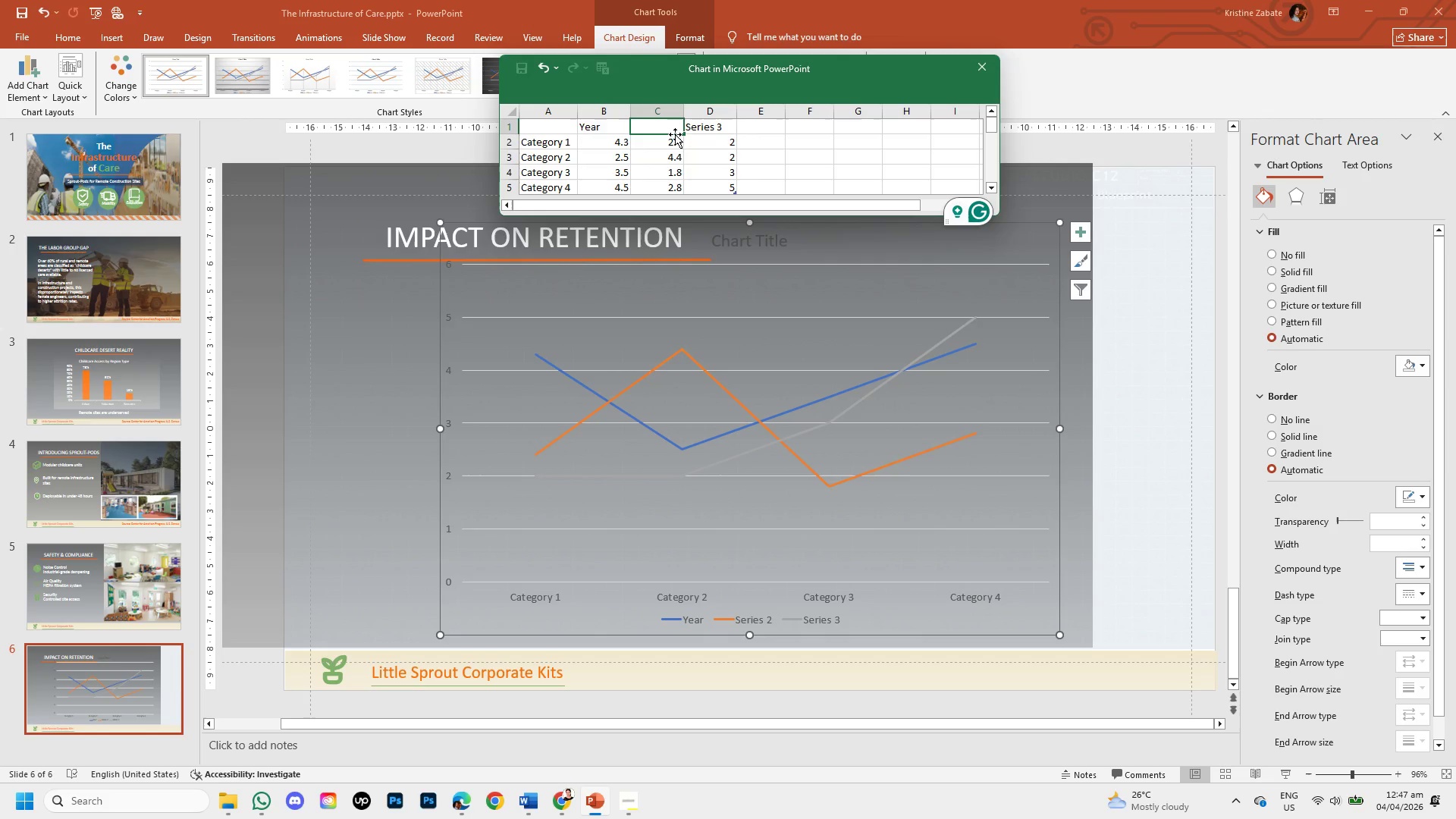 
wait(5.19)
 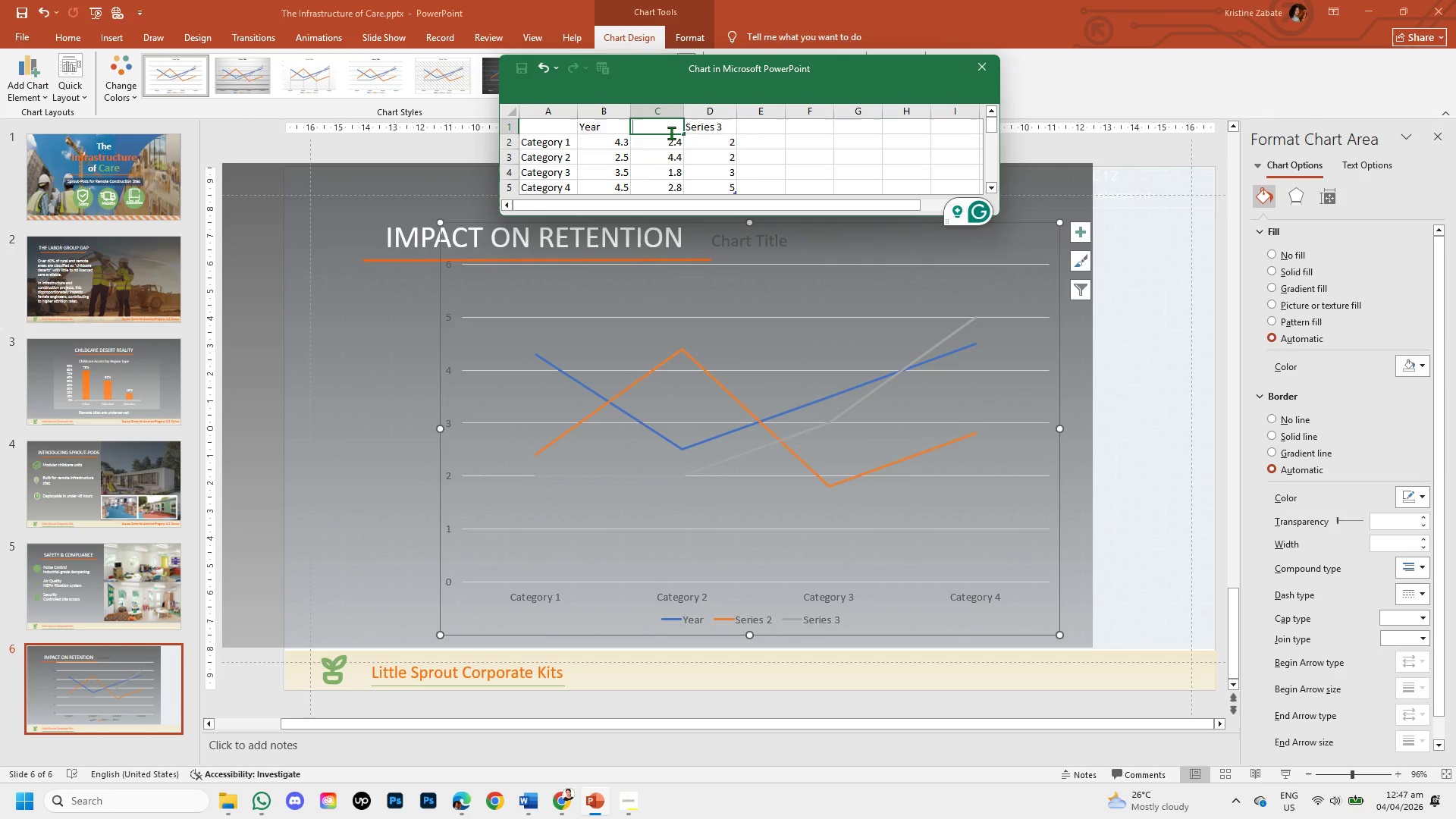 
type(Fenale)
key(Backspace)
key(Backspace)
key(Backspace)
key(Backspace)
type(male Retention ()
 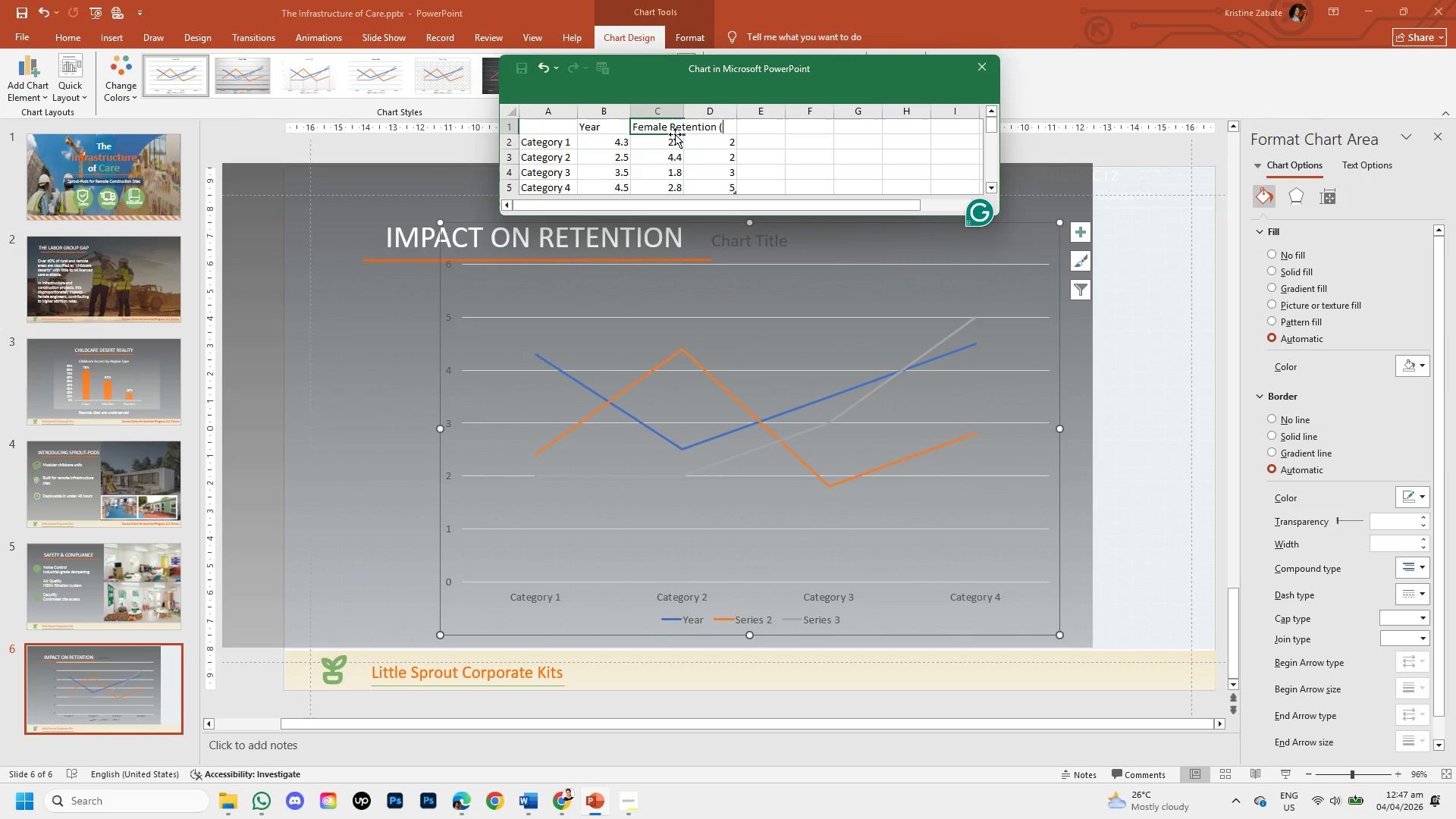 
type(%))
 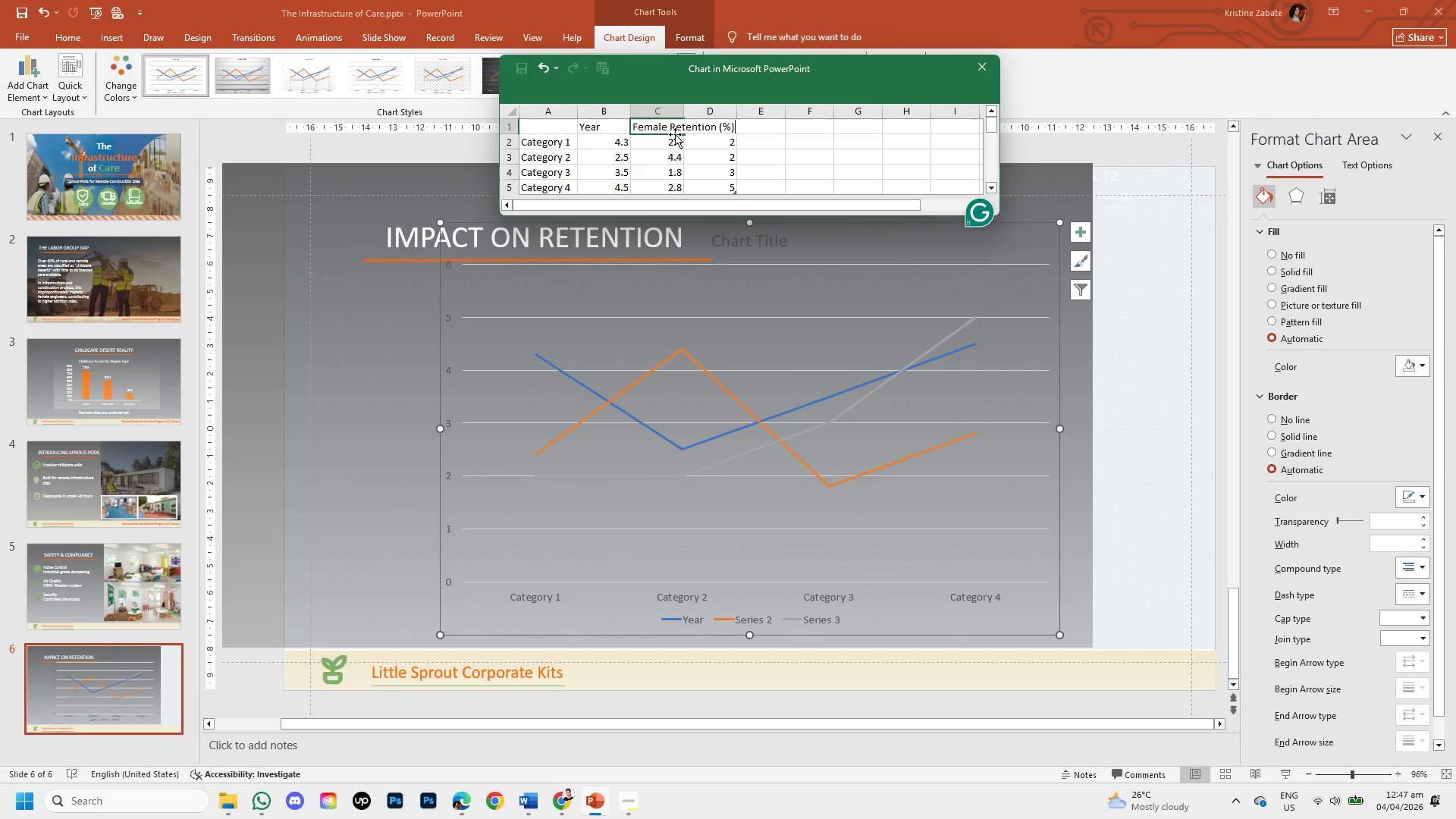 
left_click([750, 162])
 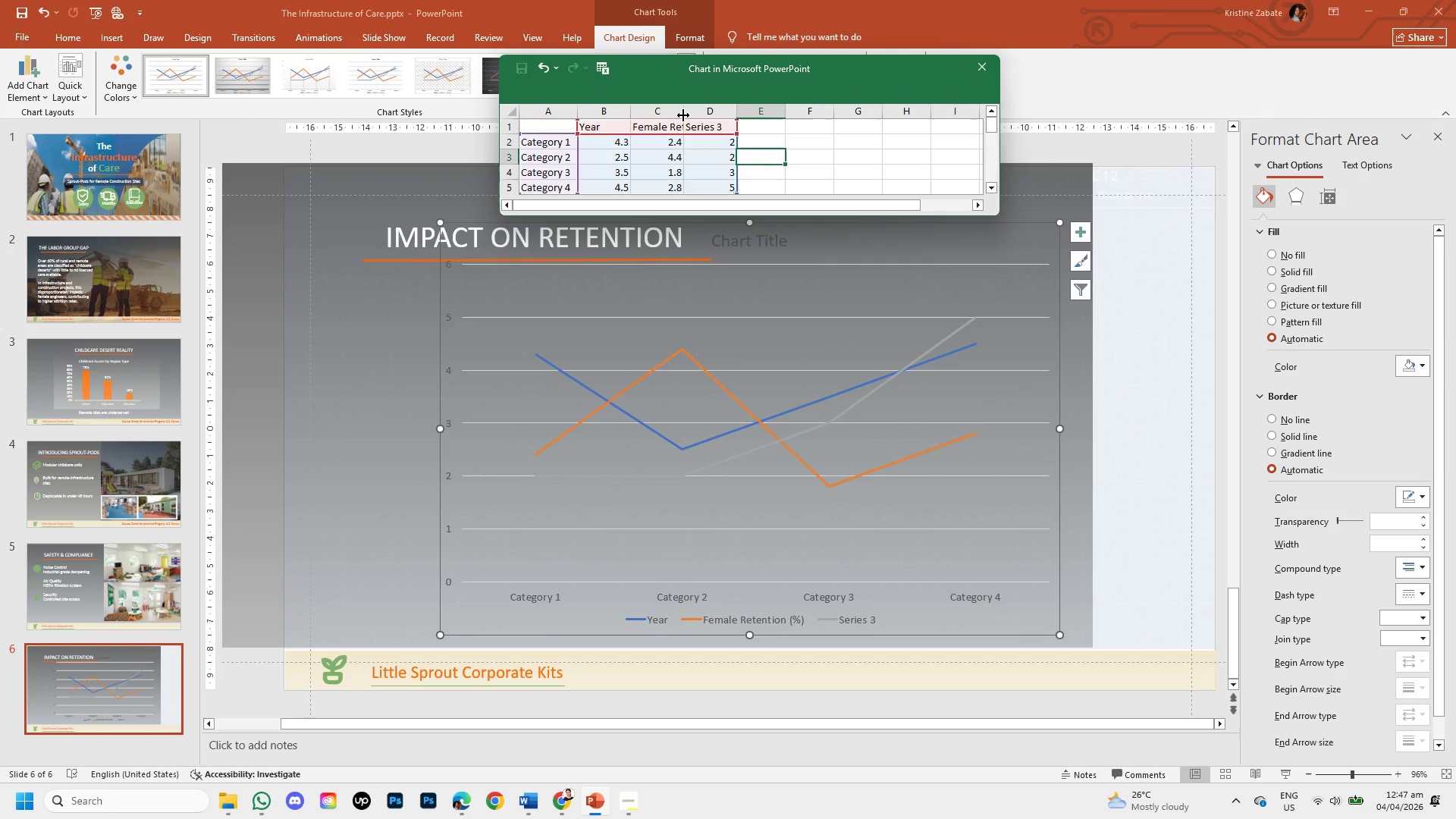 
left_click_drag(start_coordinate=[683, 115], to_coordinate=[738, 118])
 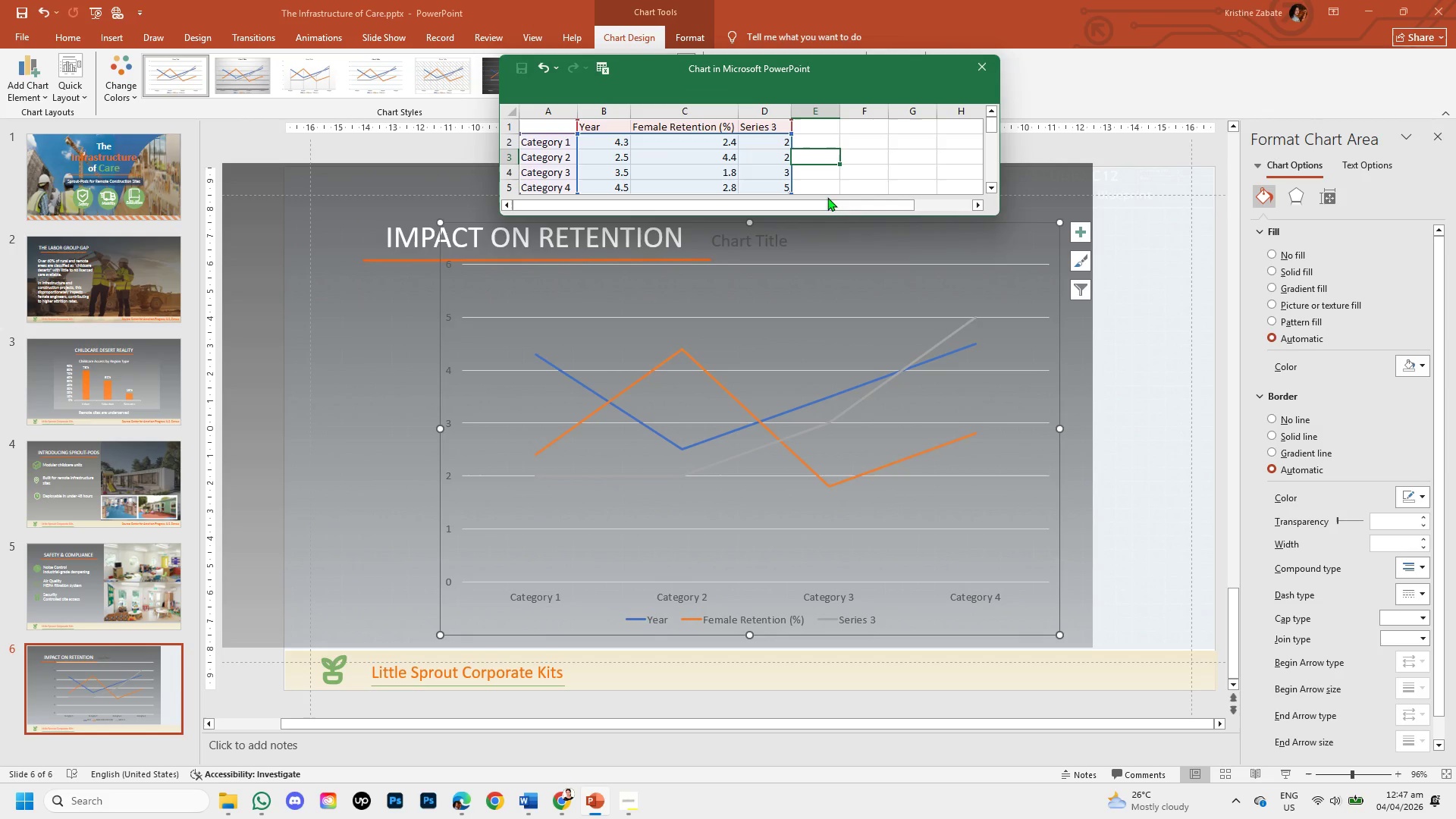 
left_click([843, 182])
 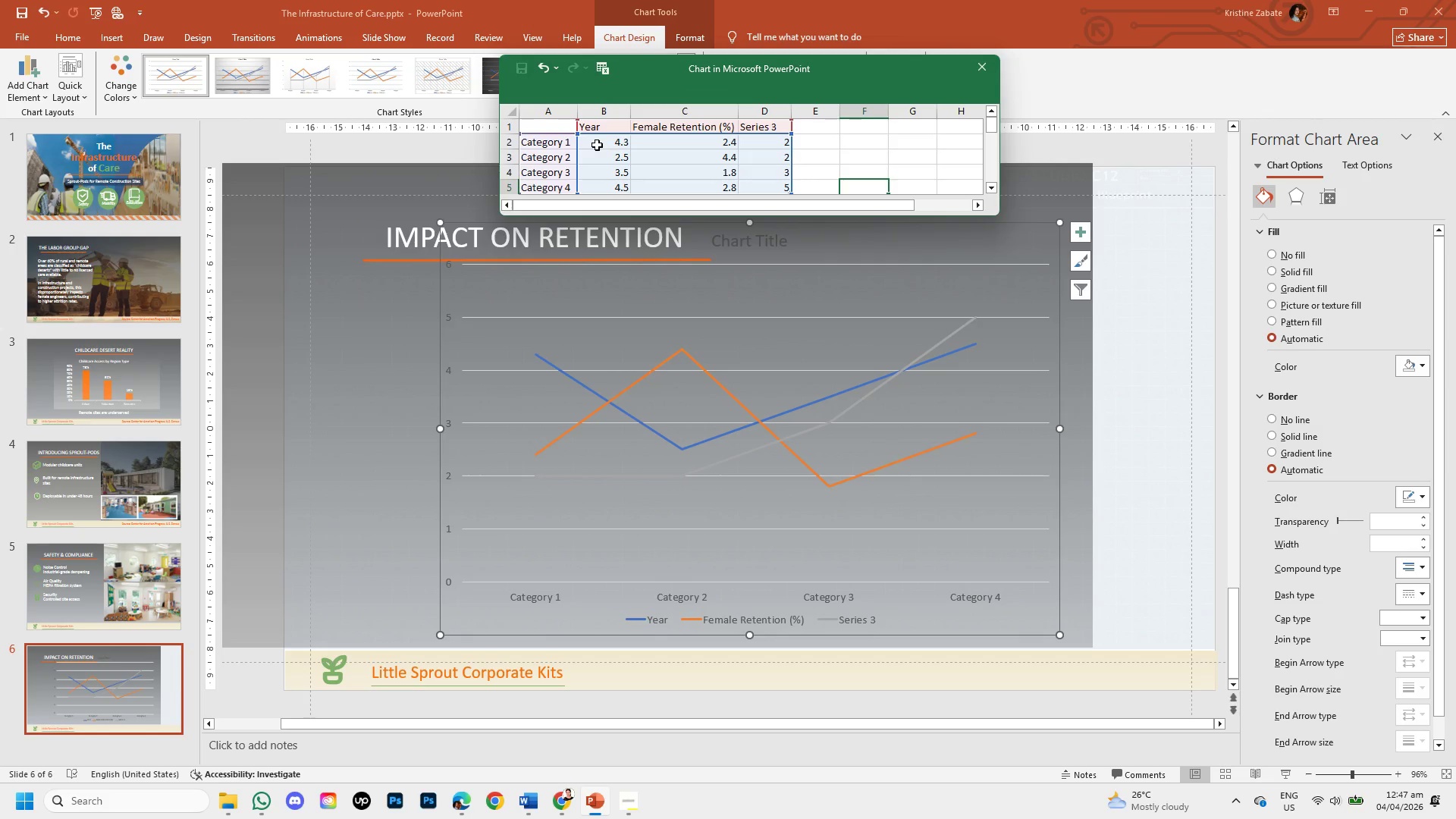 
double_click([597, 145])
 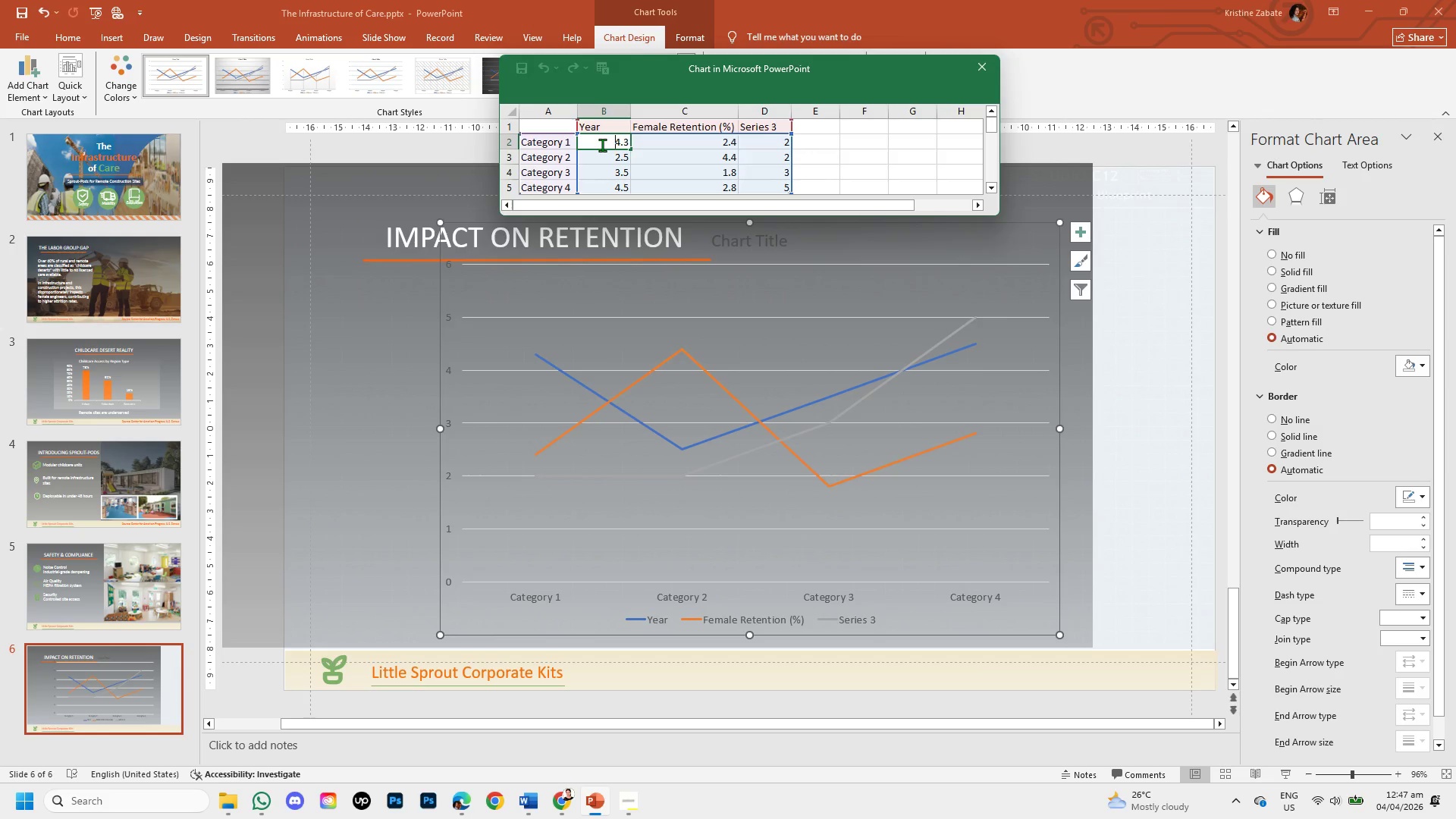 
left_click_drag(start_coordinate=[604, 145], to_coordinate=[633, 143])
 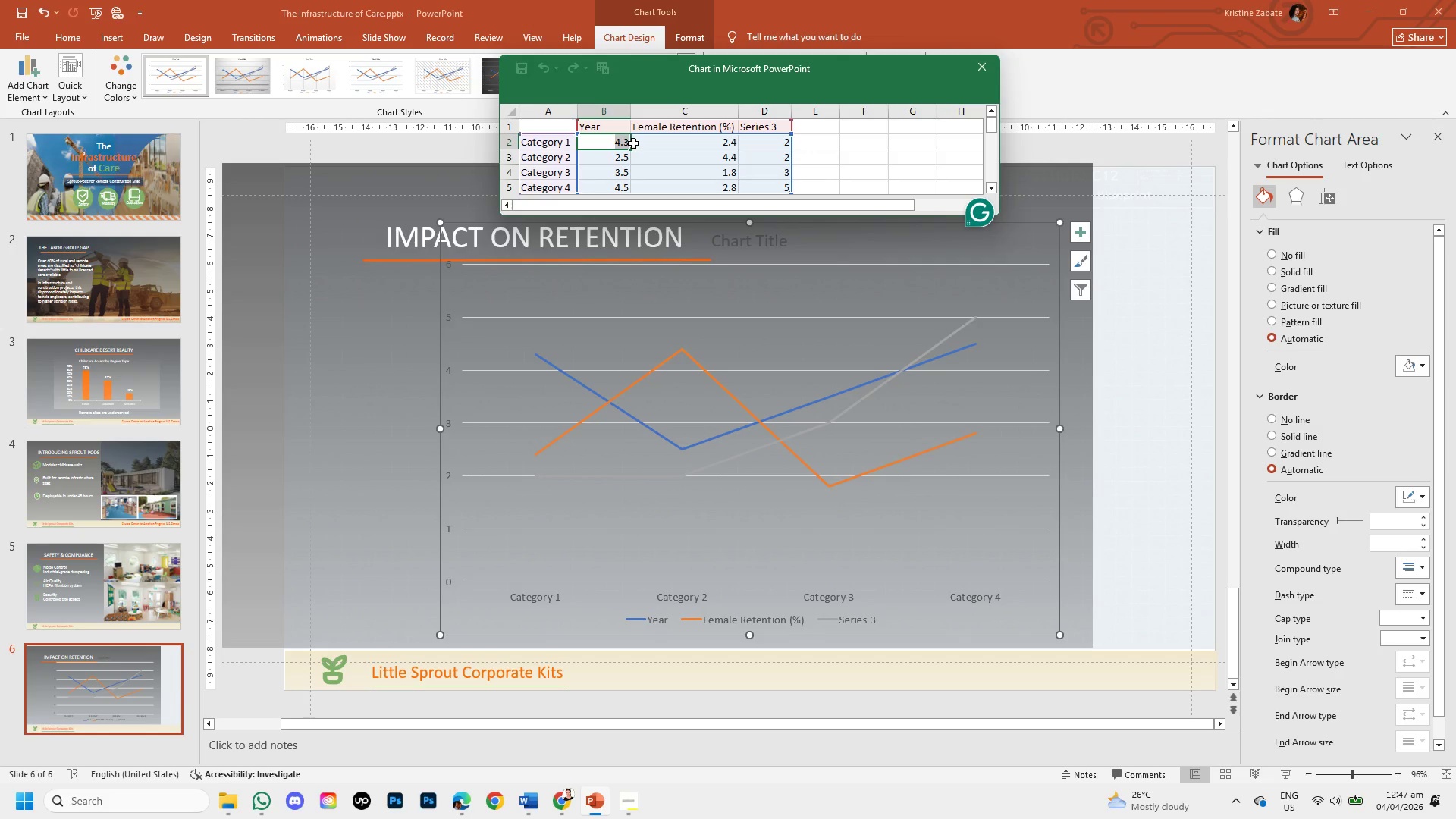 
key(Backspace)
 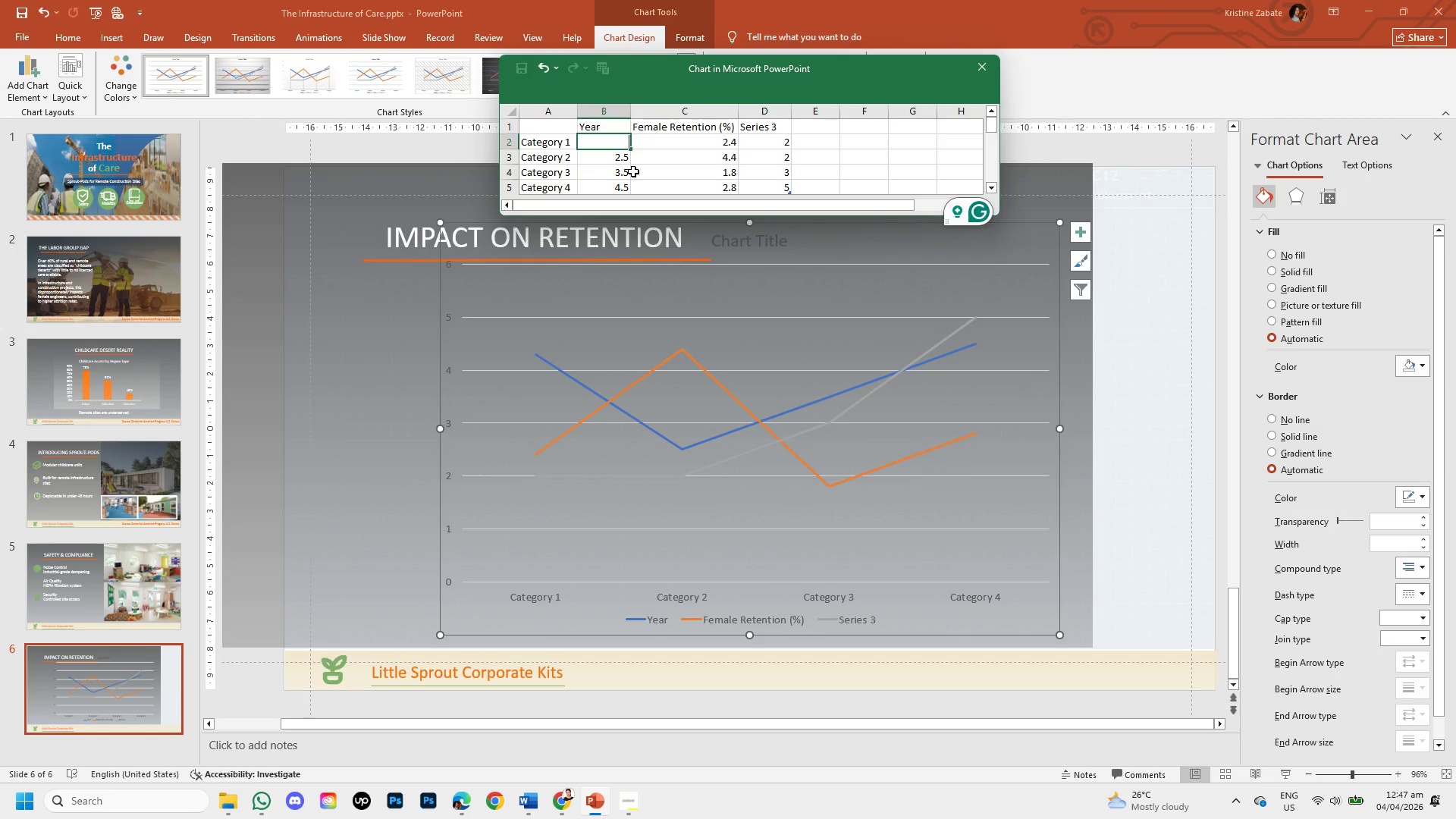 
wait(7.92)
 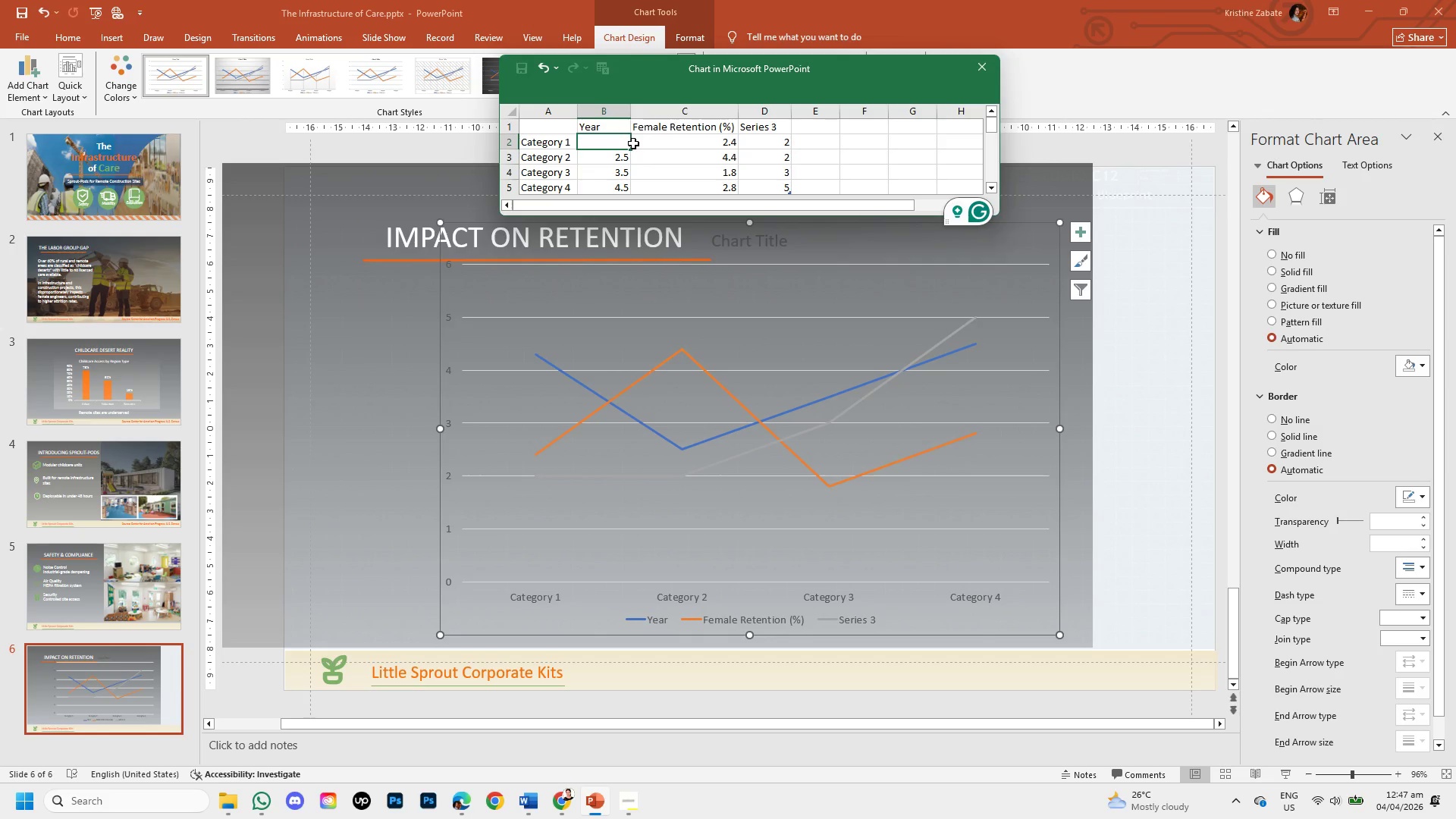 
type(y)
key(Backspace)
type(Year)
 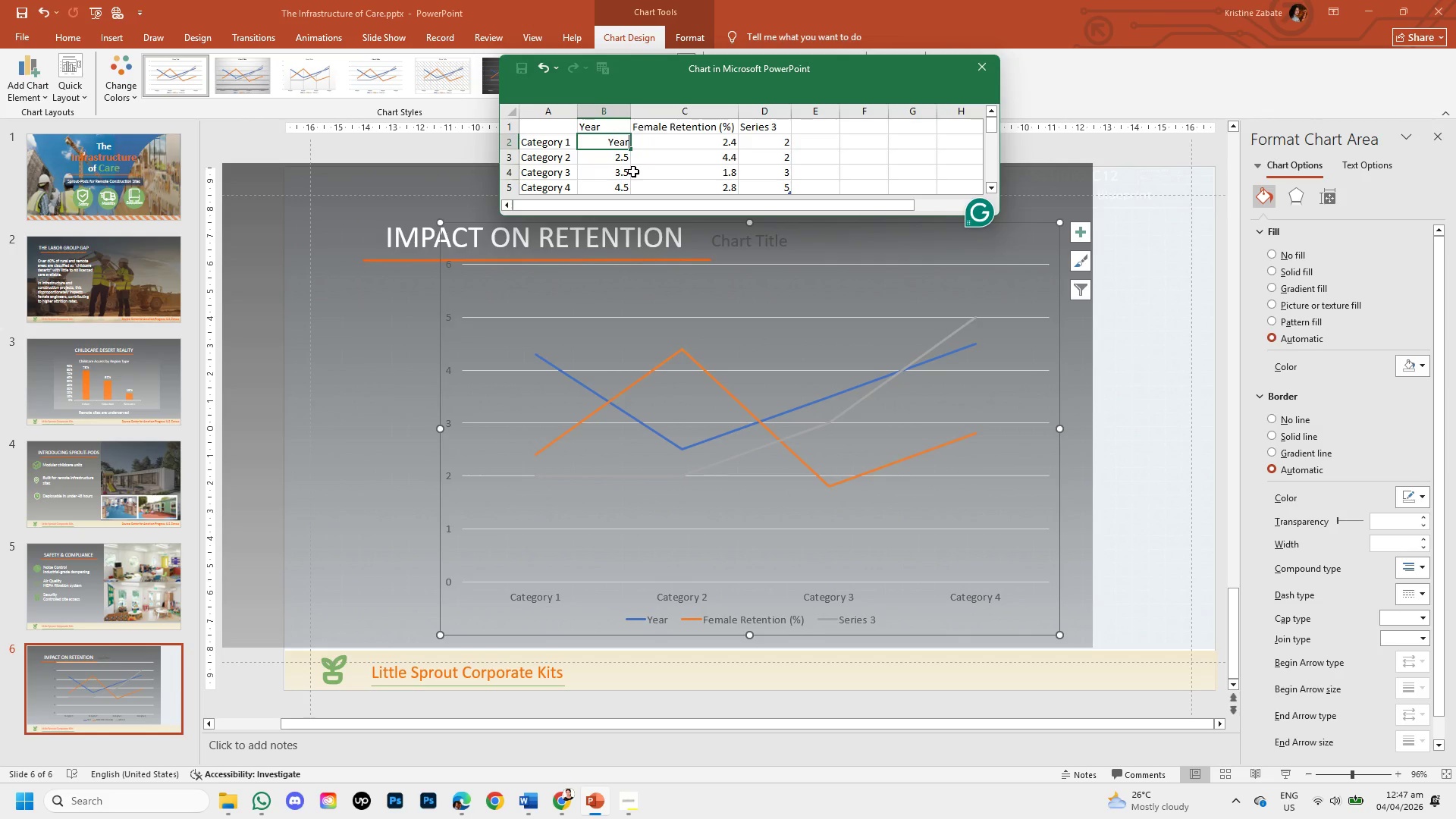 
key(Space)
 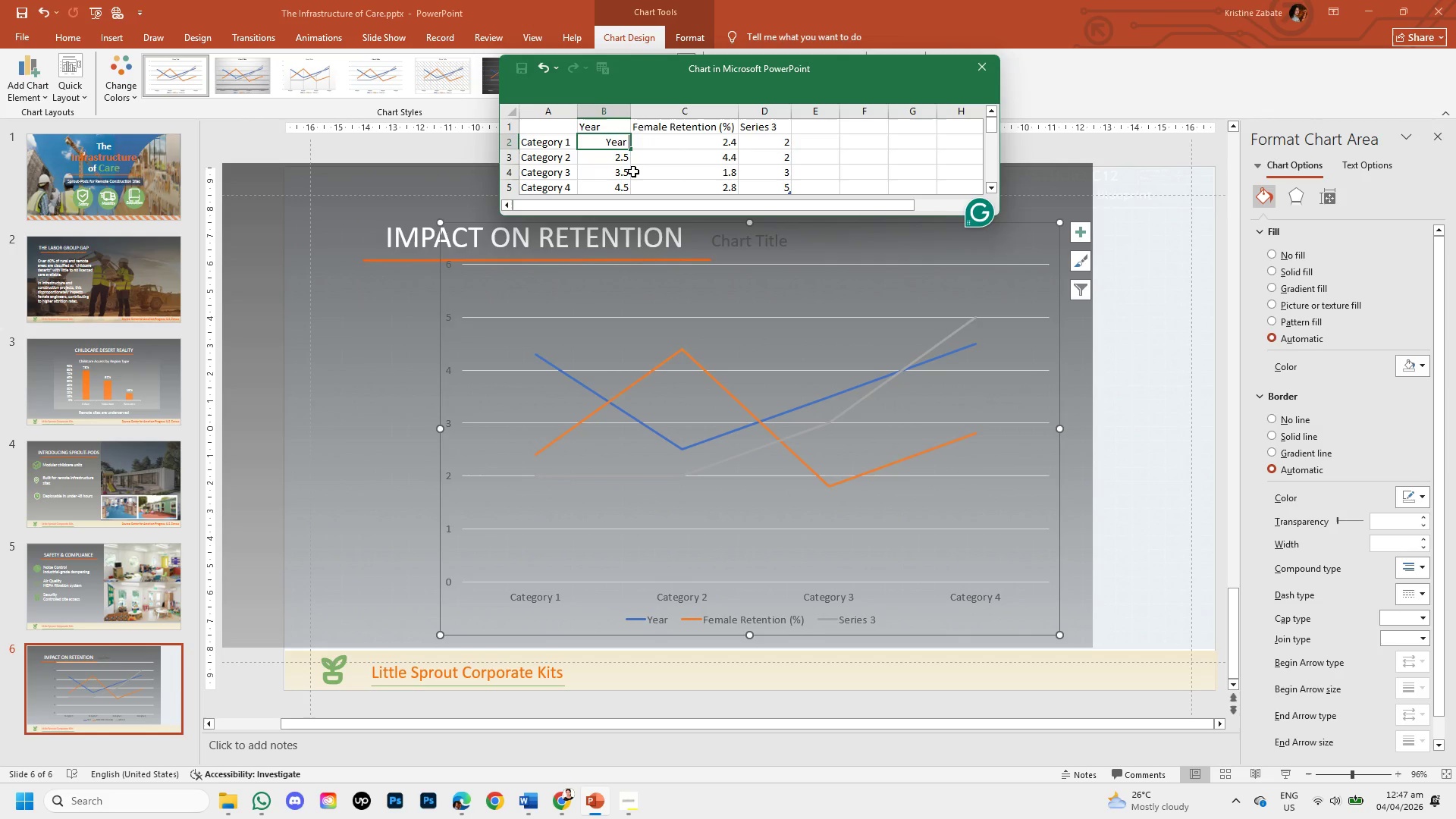 
key(1)
 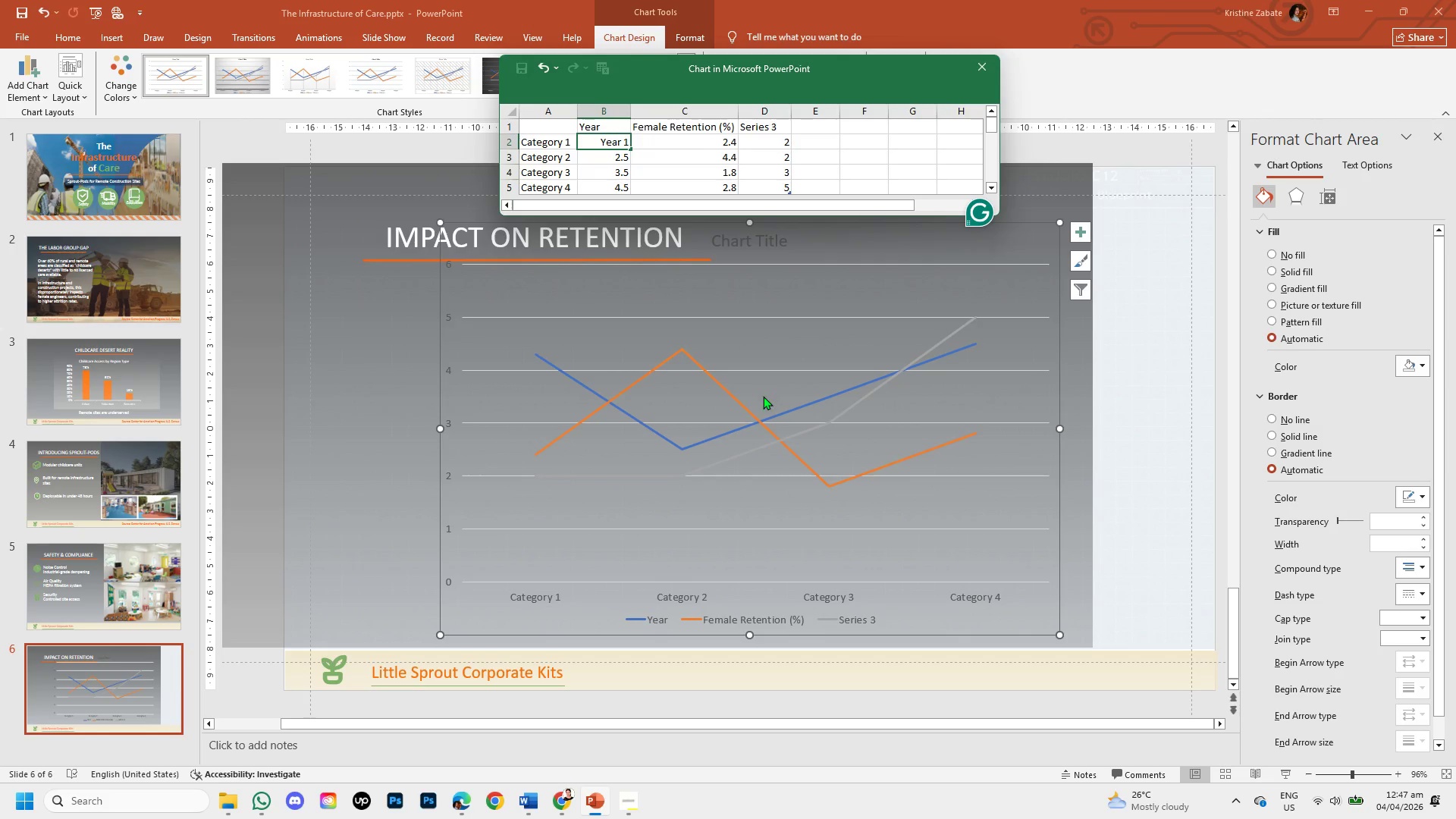 
wait(8.2)
 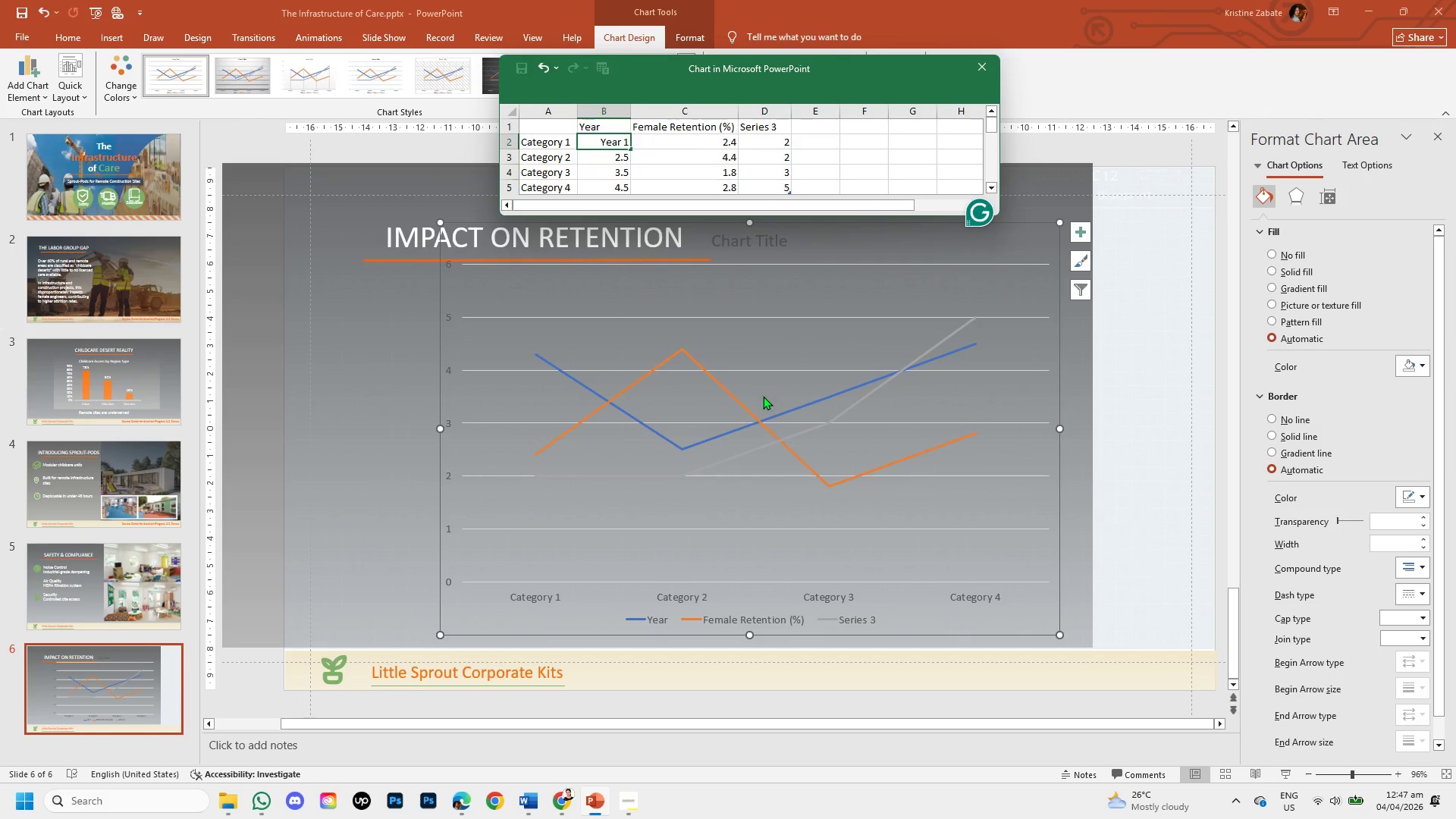 
key(Backspace)
 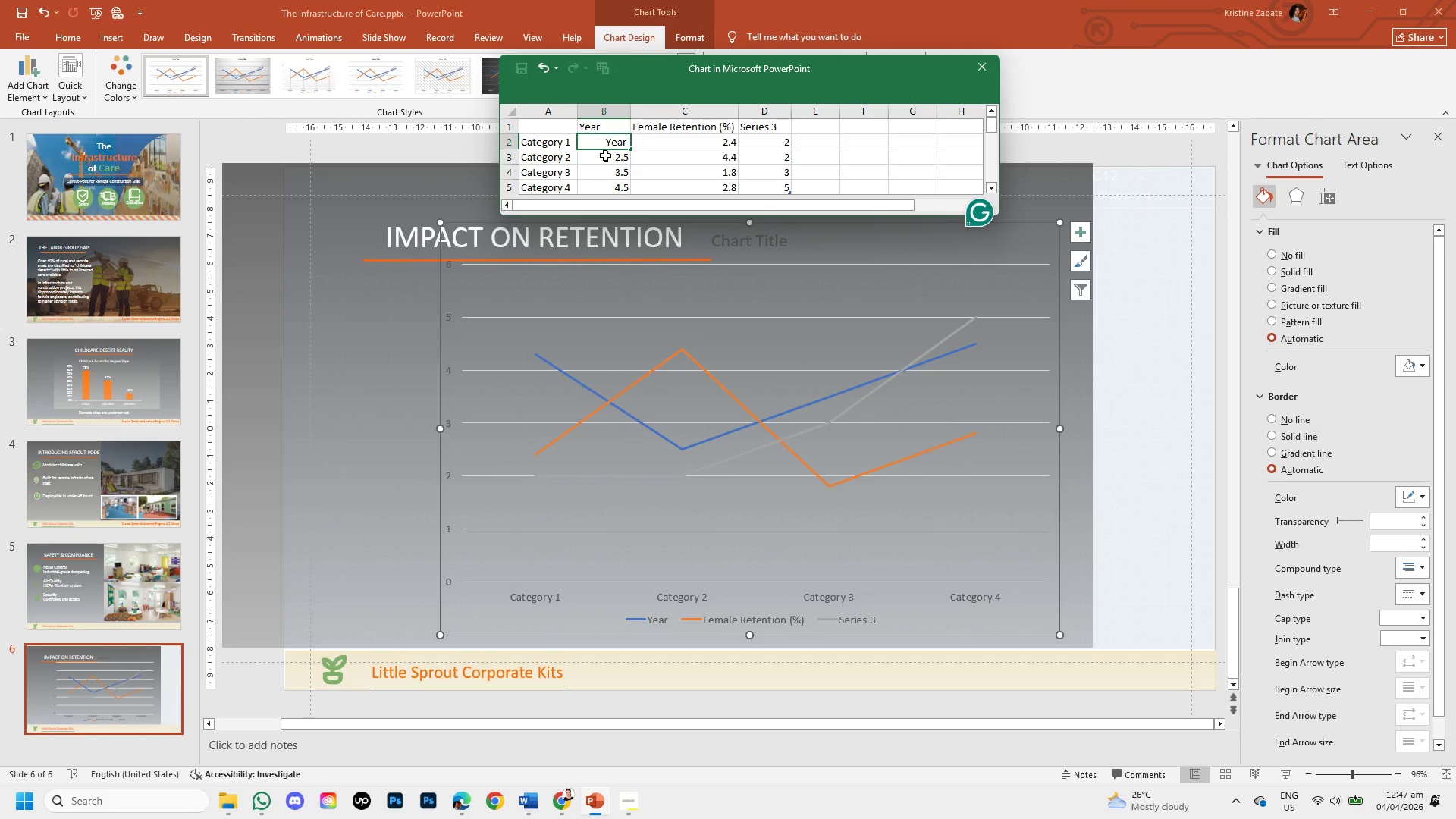 
key(Backspace)
 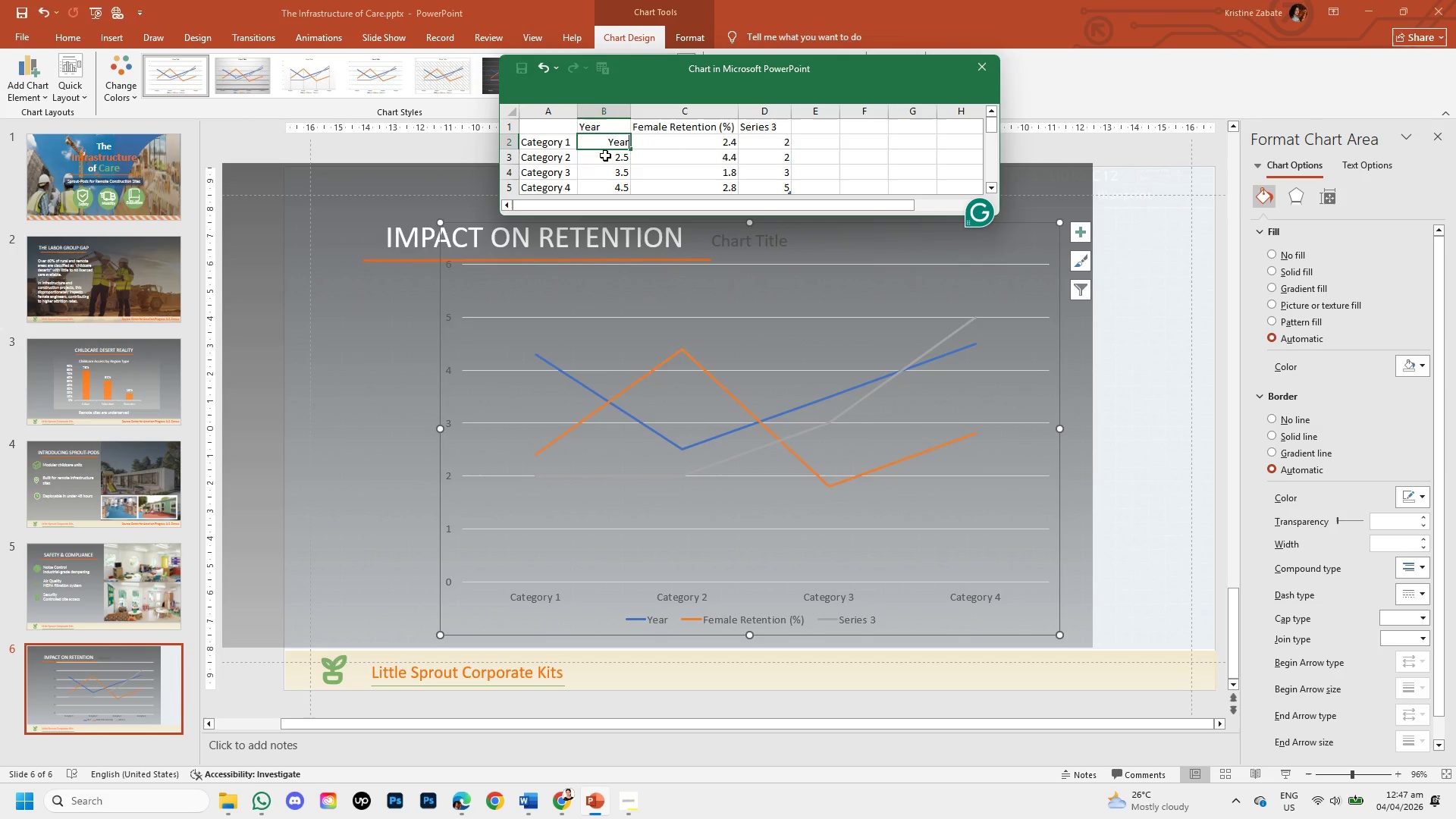 
key(Backspace)
 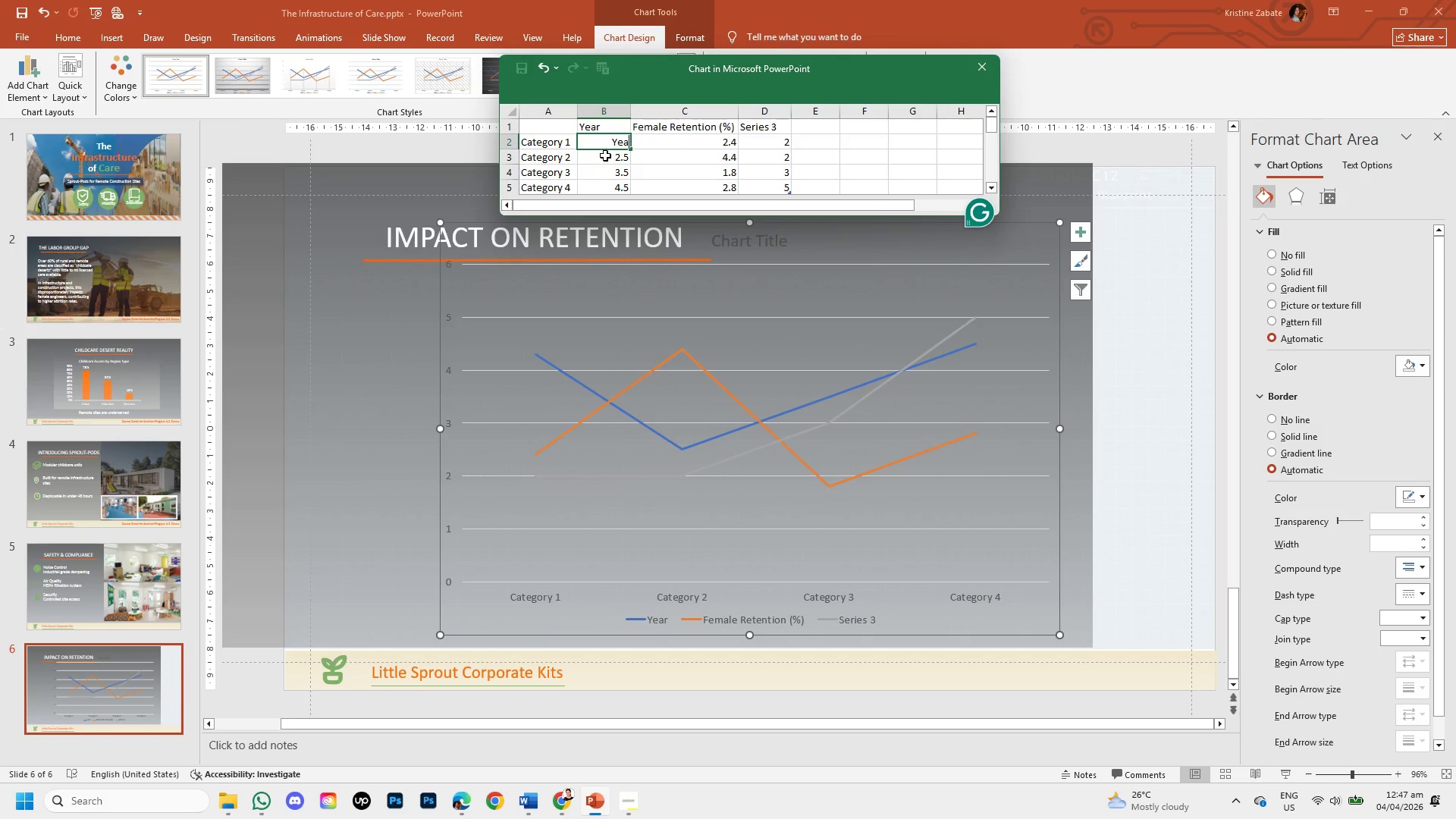 
key(Backspace)
 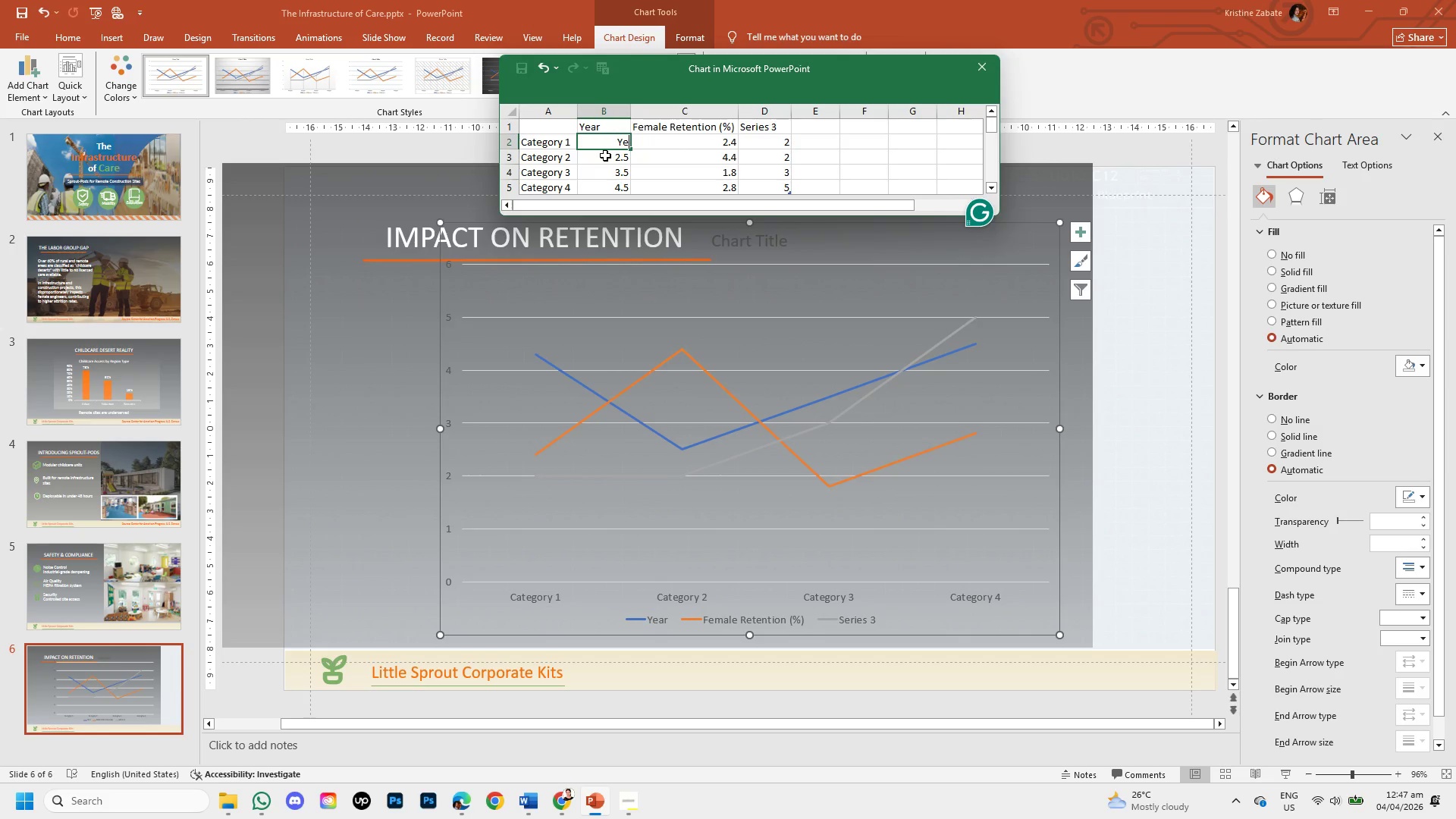 
key(Backspace)
 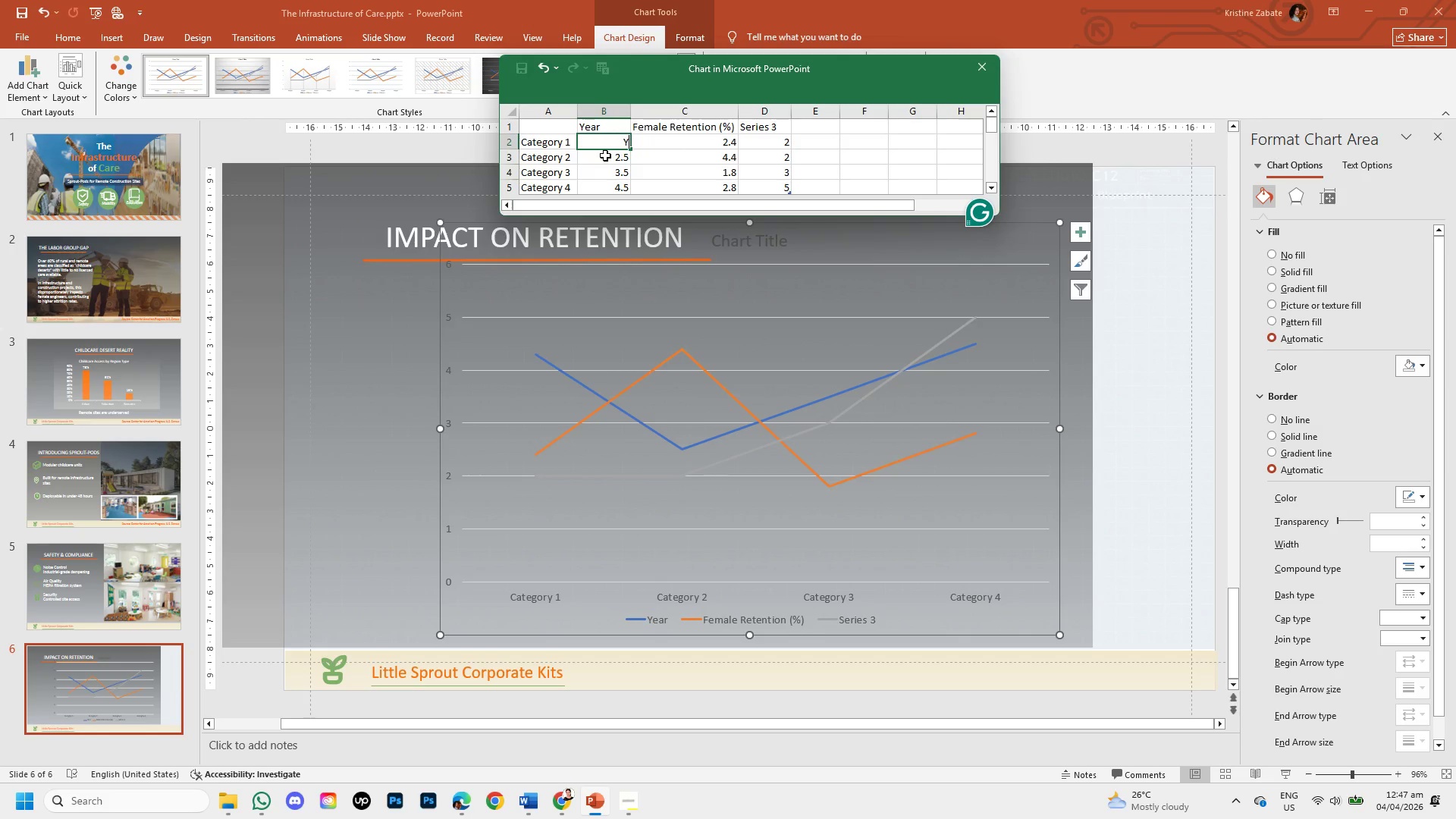 
key(Backspace)
 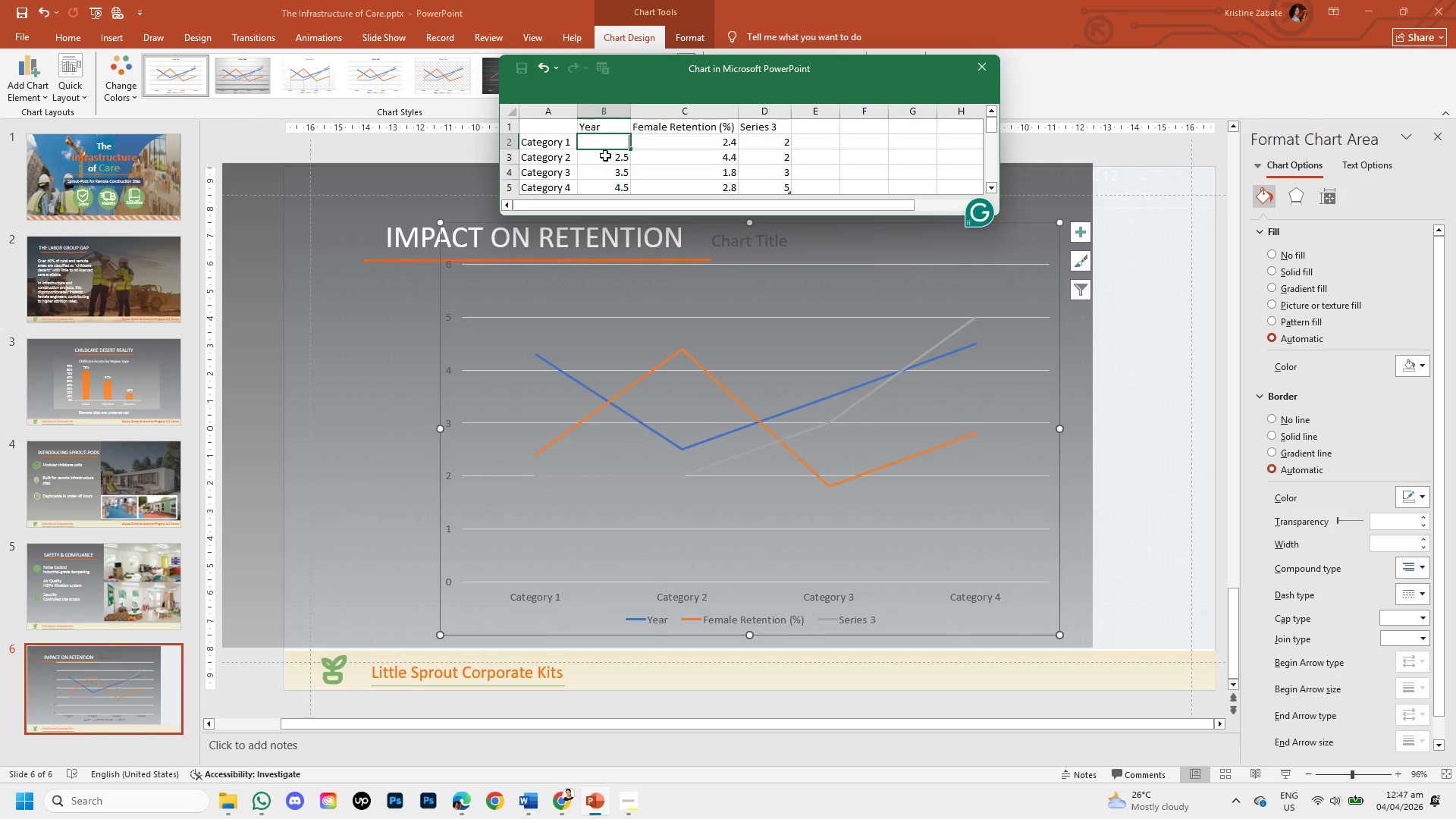 
key(Backspace)
 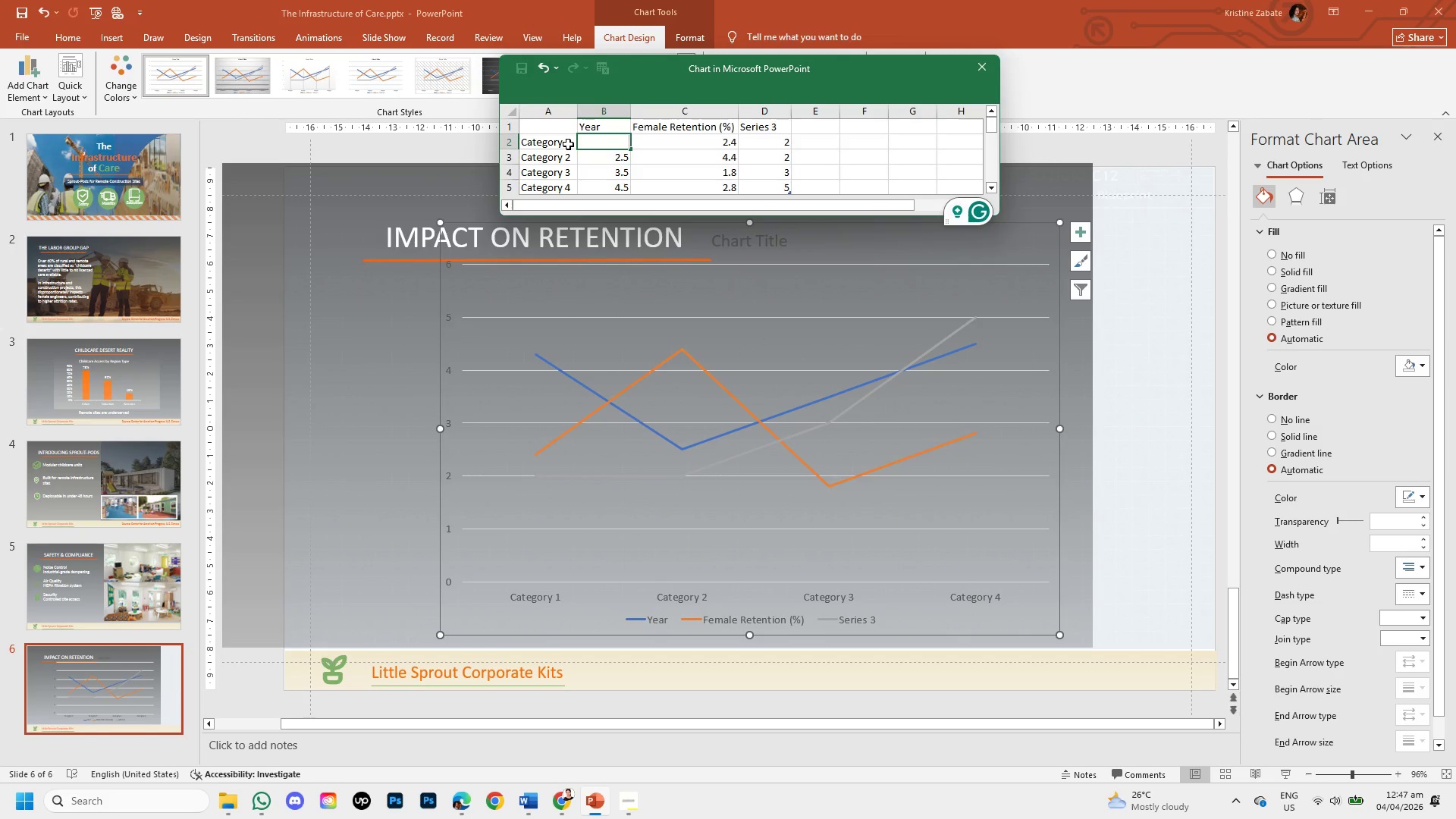 
double_click([568, 144])
 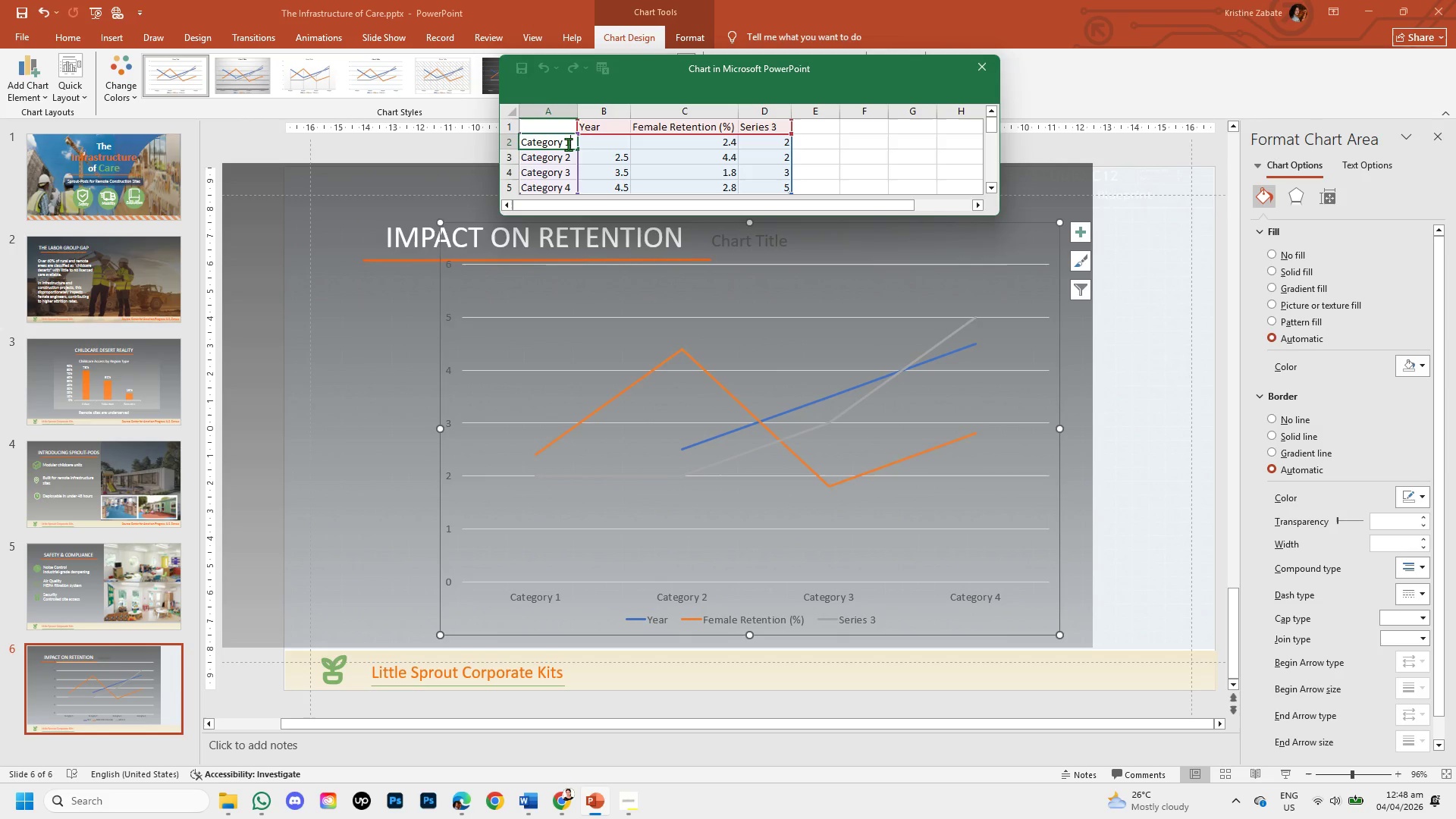 
key(Backspace)
key(Backspace)
key(Backspace)
key(Backspace)
key(Backspace)
key(Backspace)
key(Backspace)
key(Backspace)
key(Backspace)
key(Backspace)
type(Category 1)
 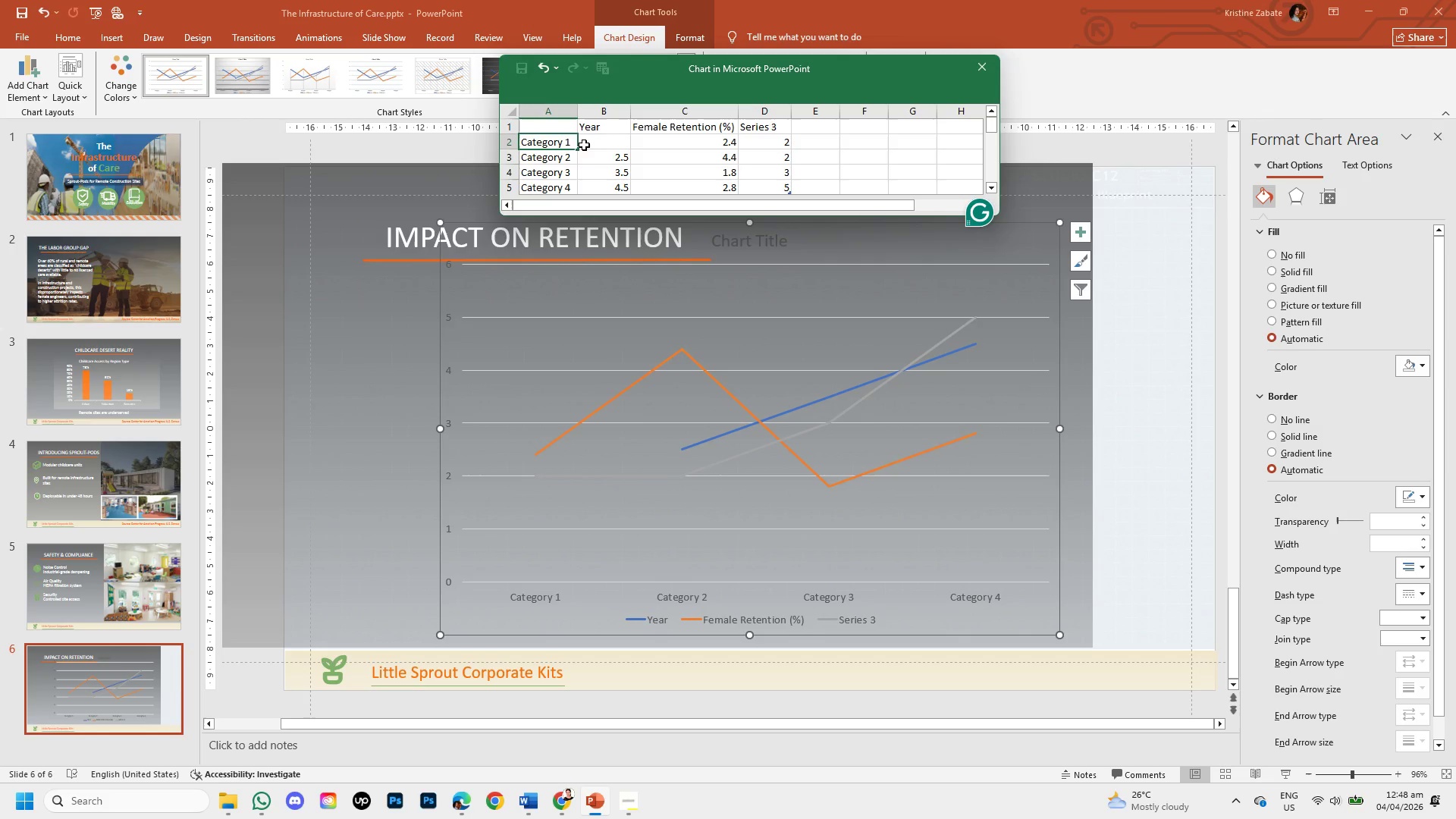 
double_click([606, 140])
 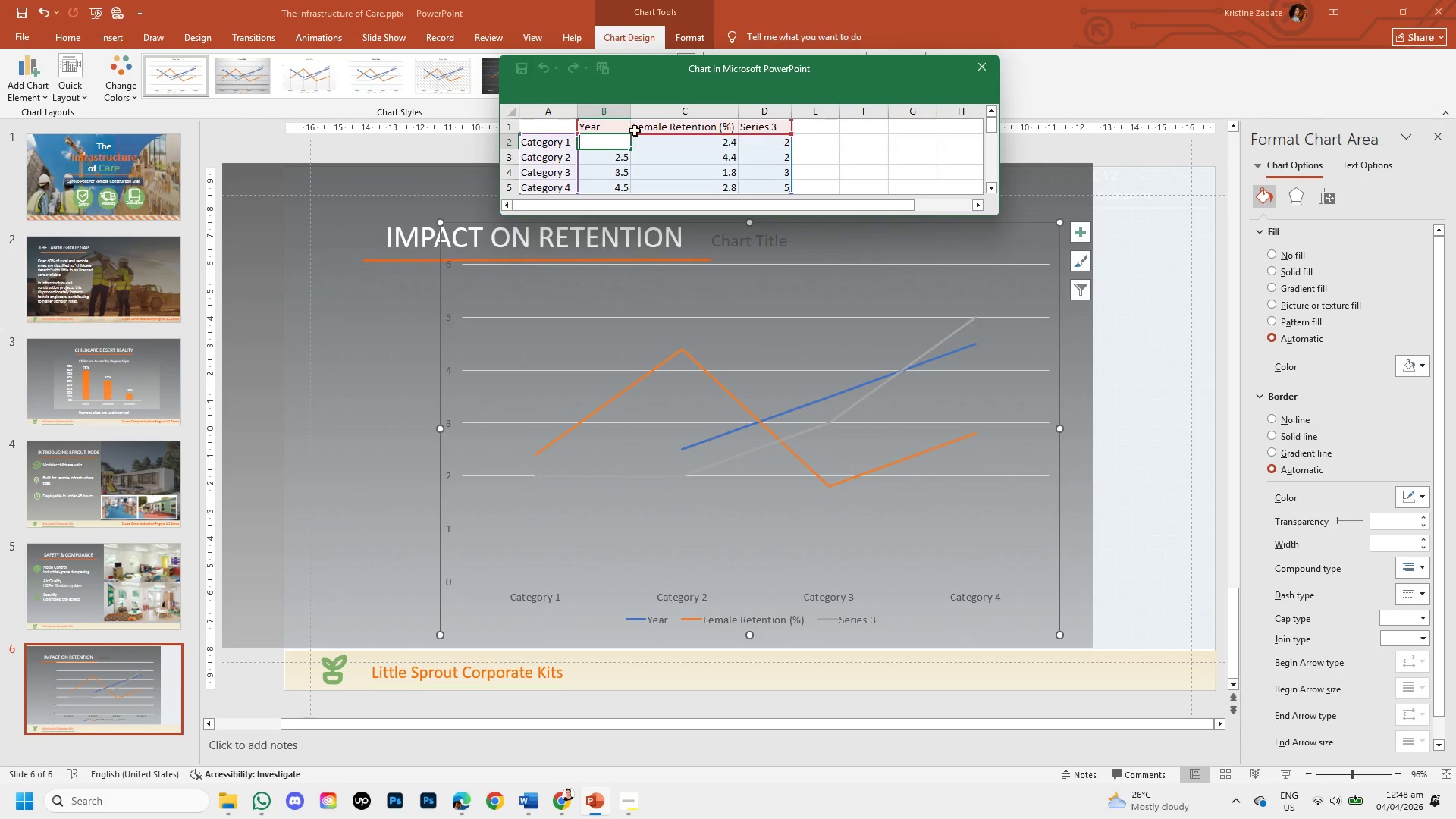 
left_click_drag(start_coordinate=[637, 129], to_coordinate=[592, 128])
 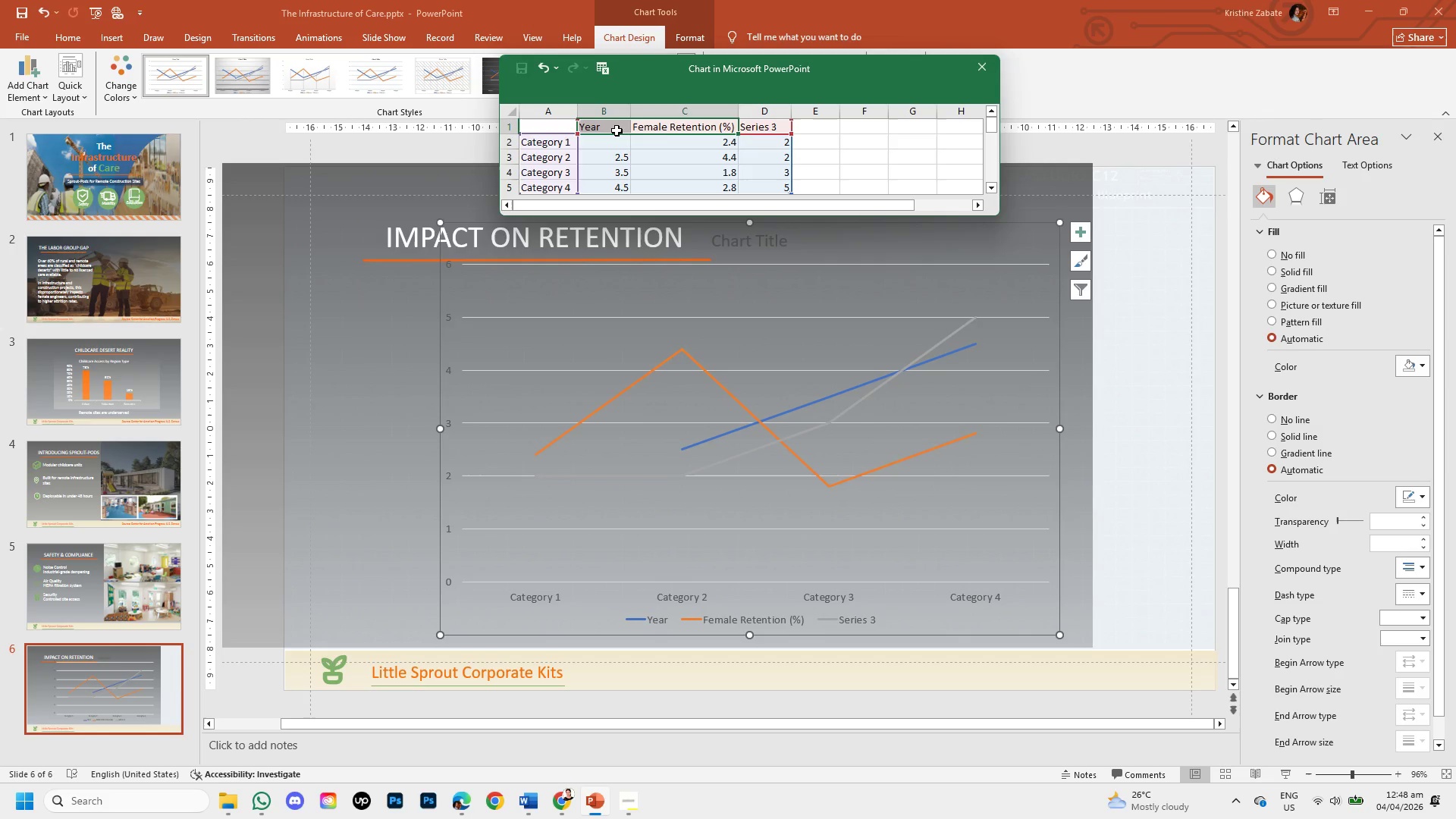 
double_click([617, 130])
 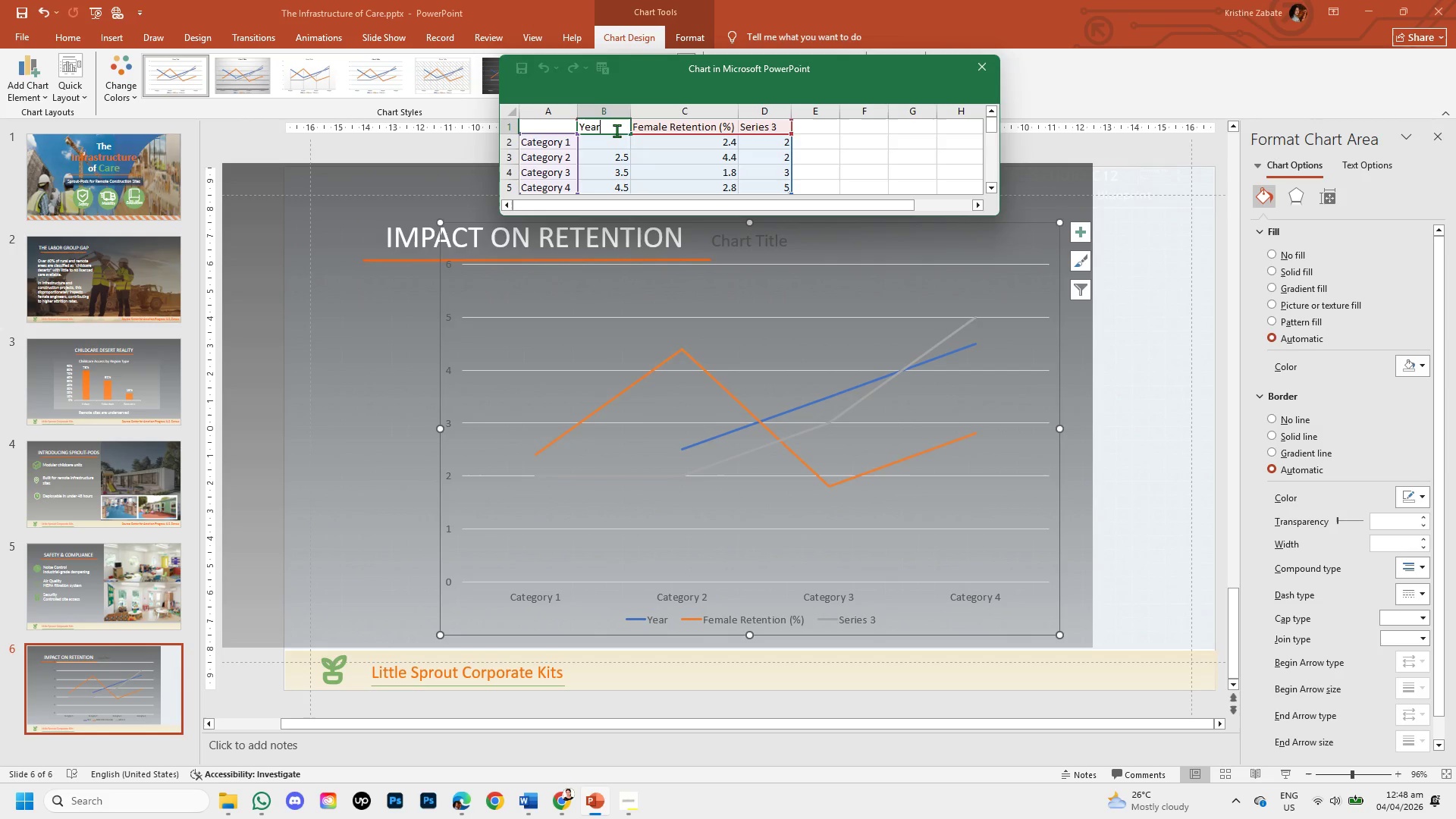 
key(Backspace)
 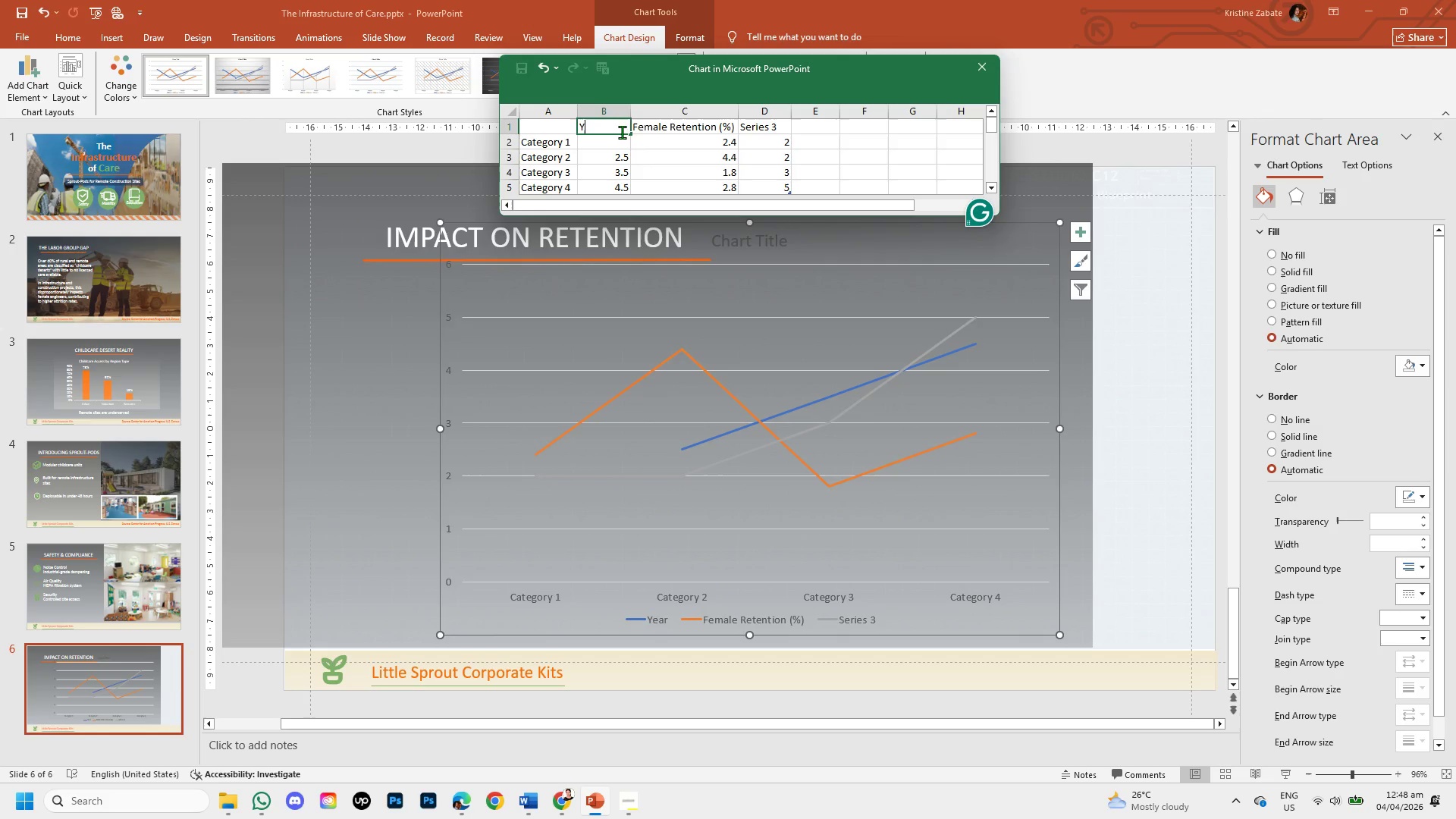 
key(Backspace)
 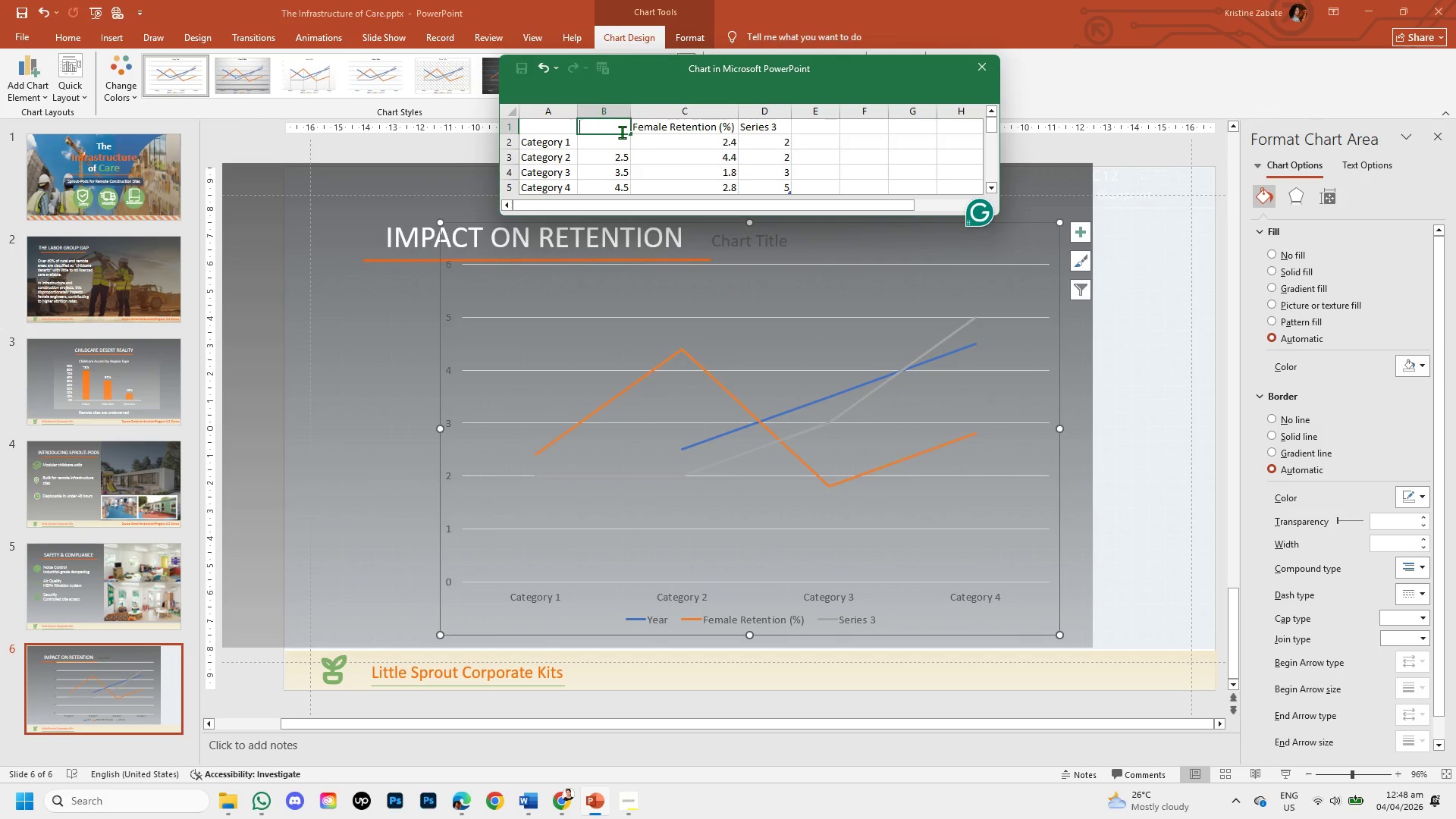 
key(Backspace)
 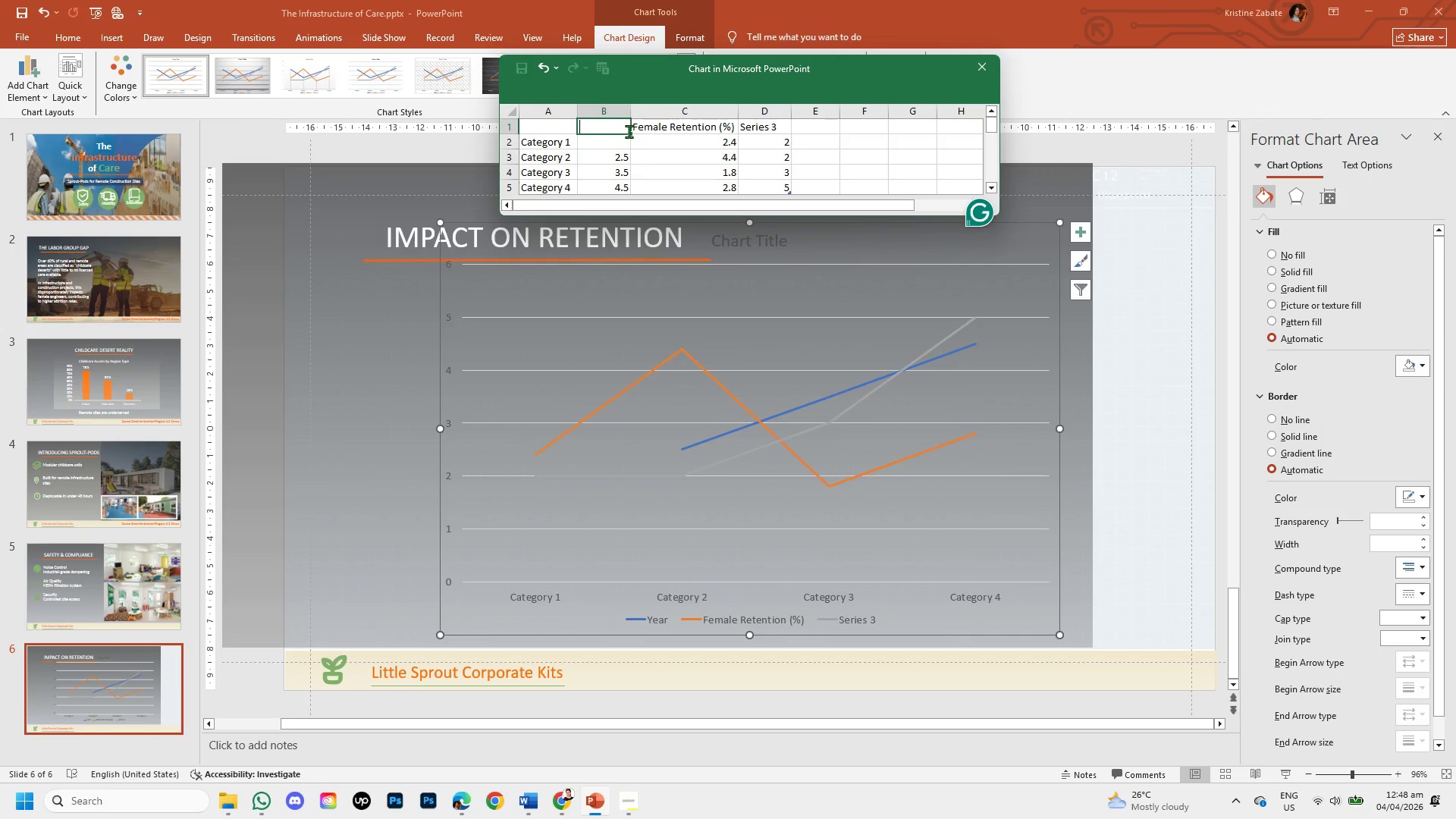 
key(Backspace)
 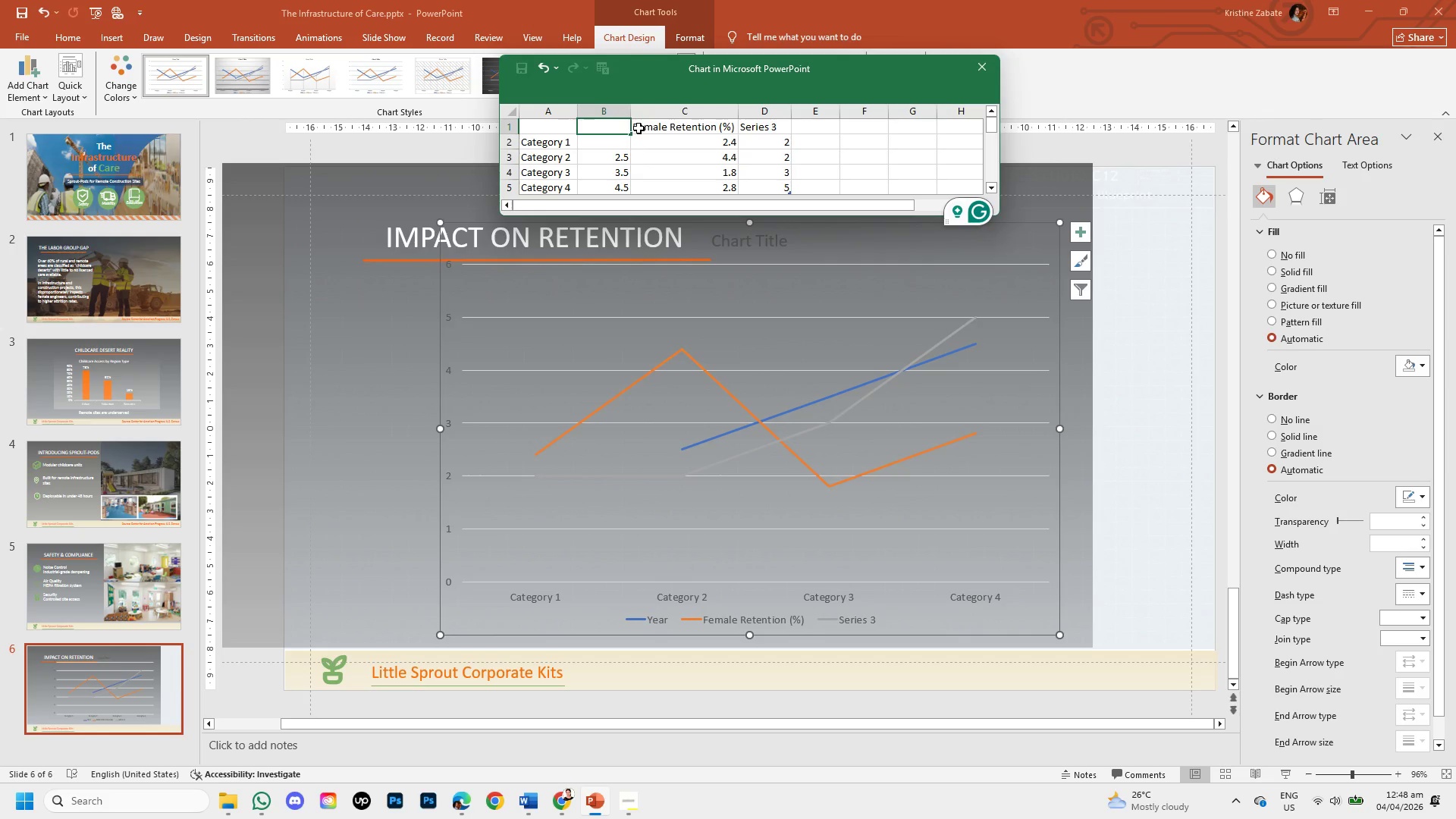 
double_click([639, 127])
 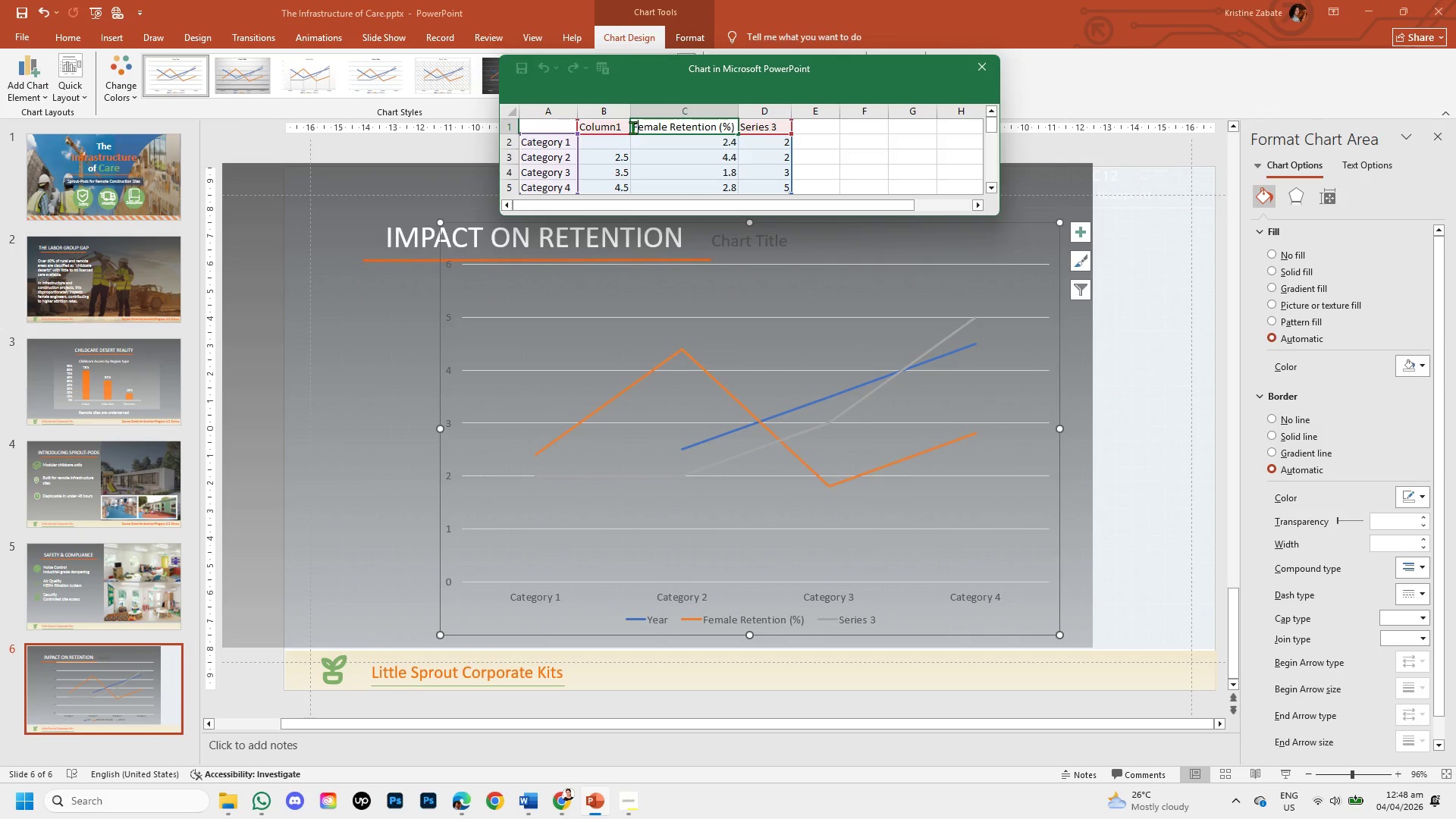 
left_click_drag(start_coordinate=[632, 127], to_coordinate=[745, 128])
 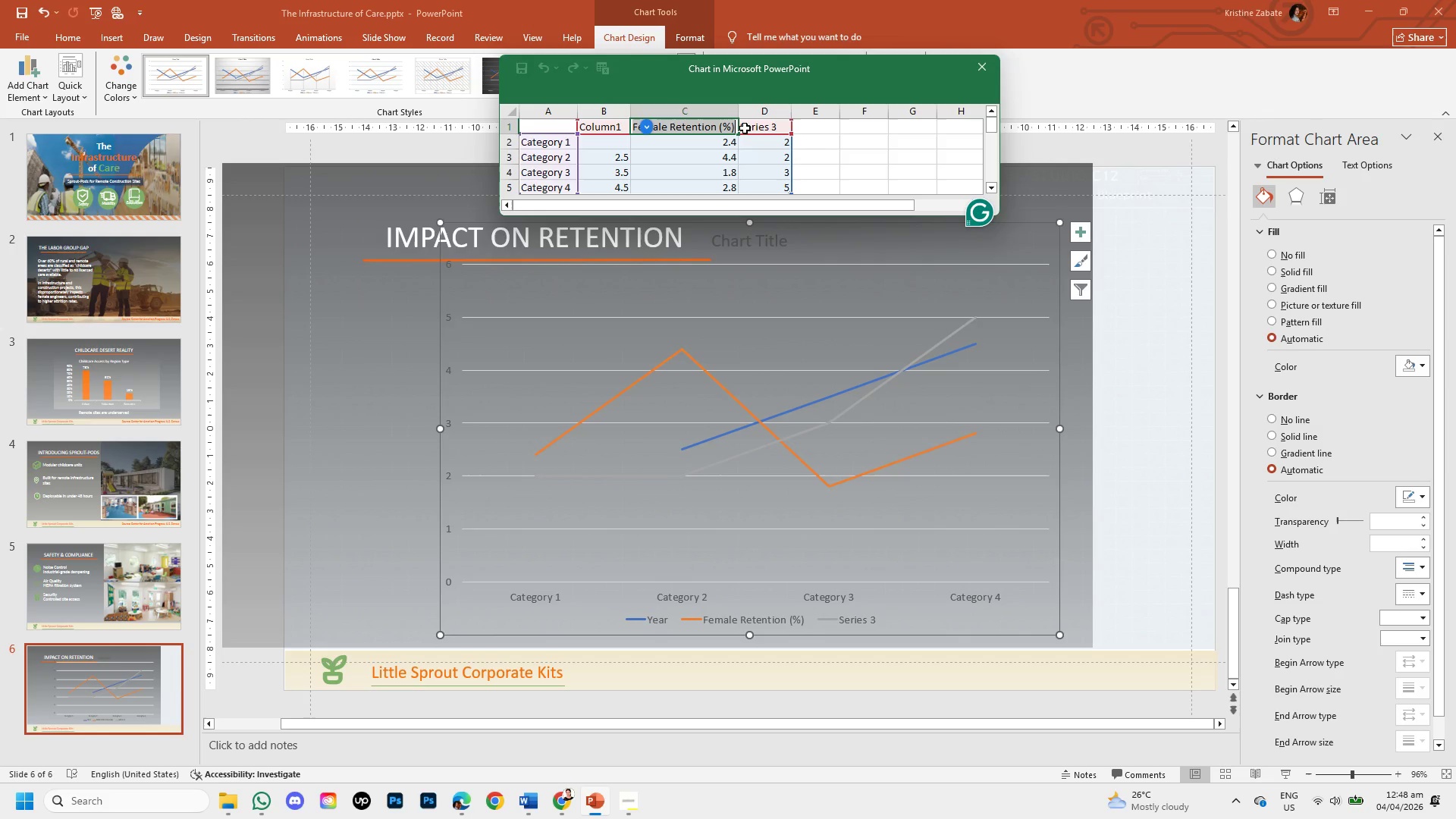 
key(Control+C)
 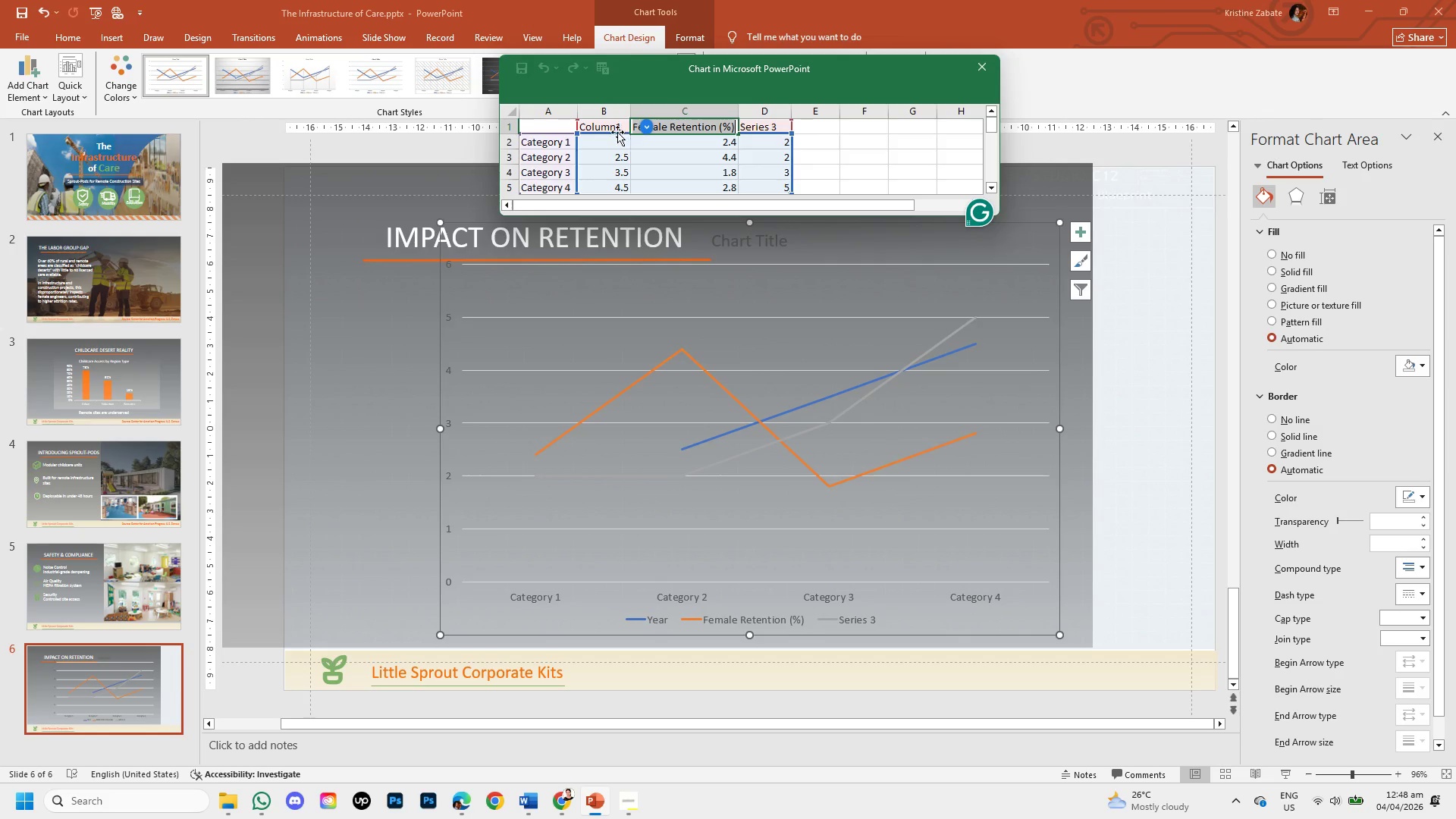 
left_click([610, 122])
 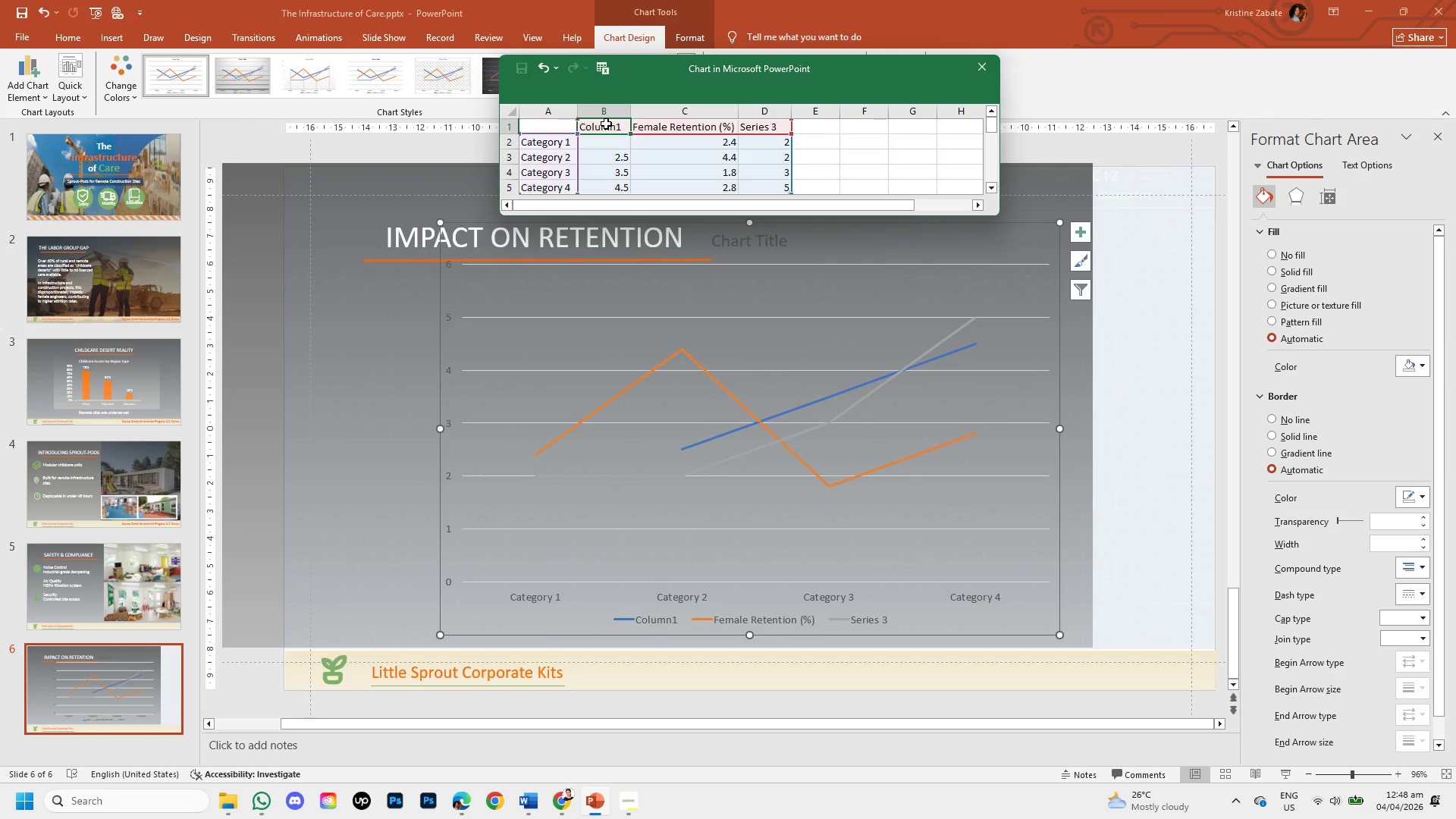 
double_click([606, 124])
 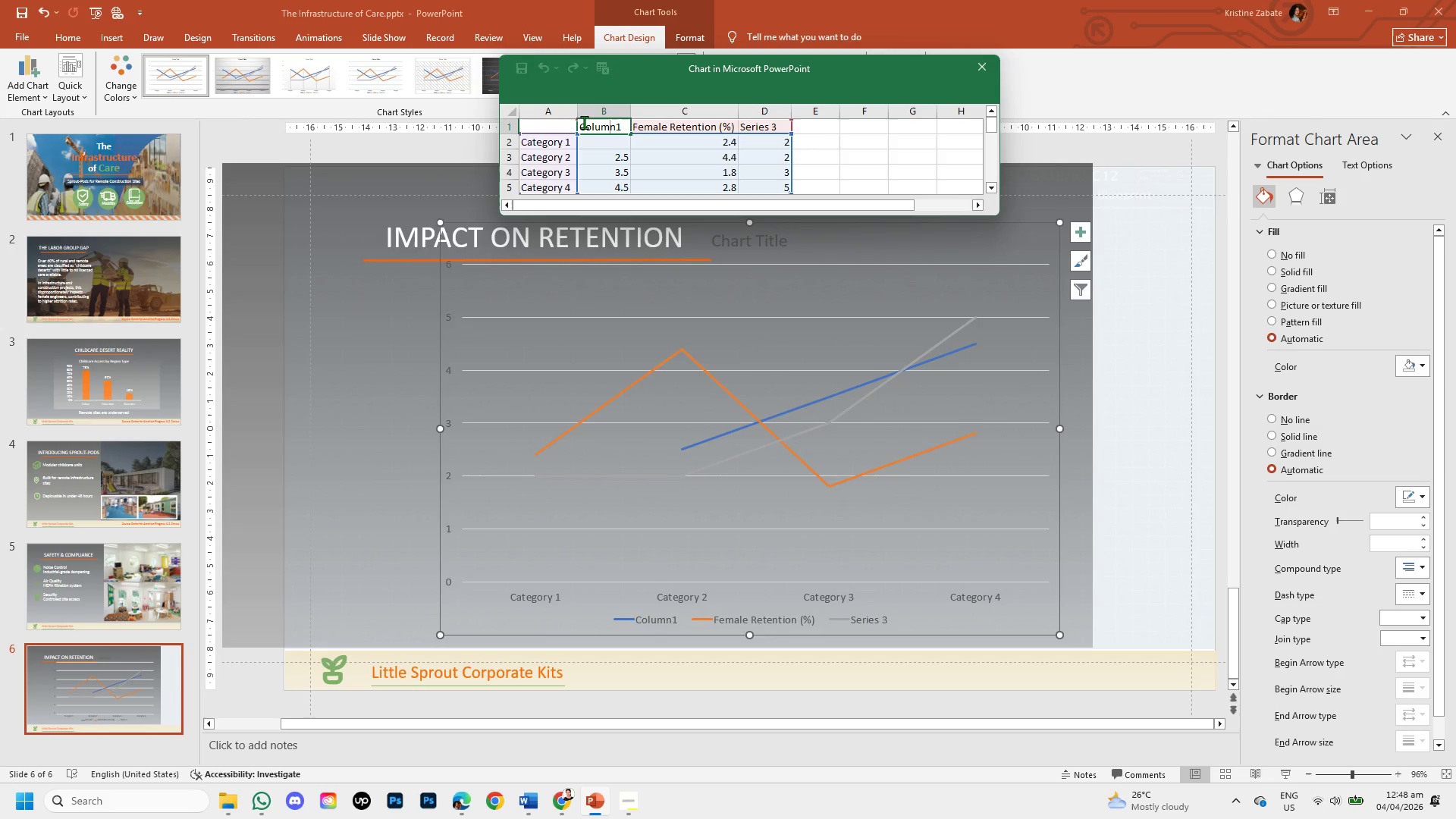 
left_click_drag(start_coordinate=[580, 123], to_coordinate=[626, 128])
 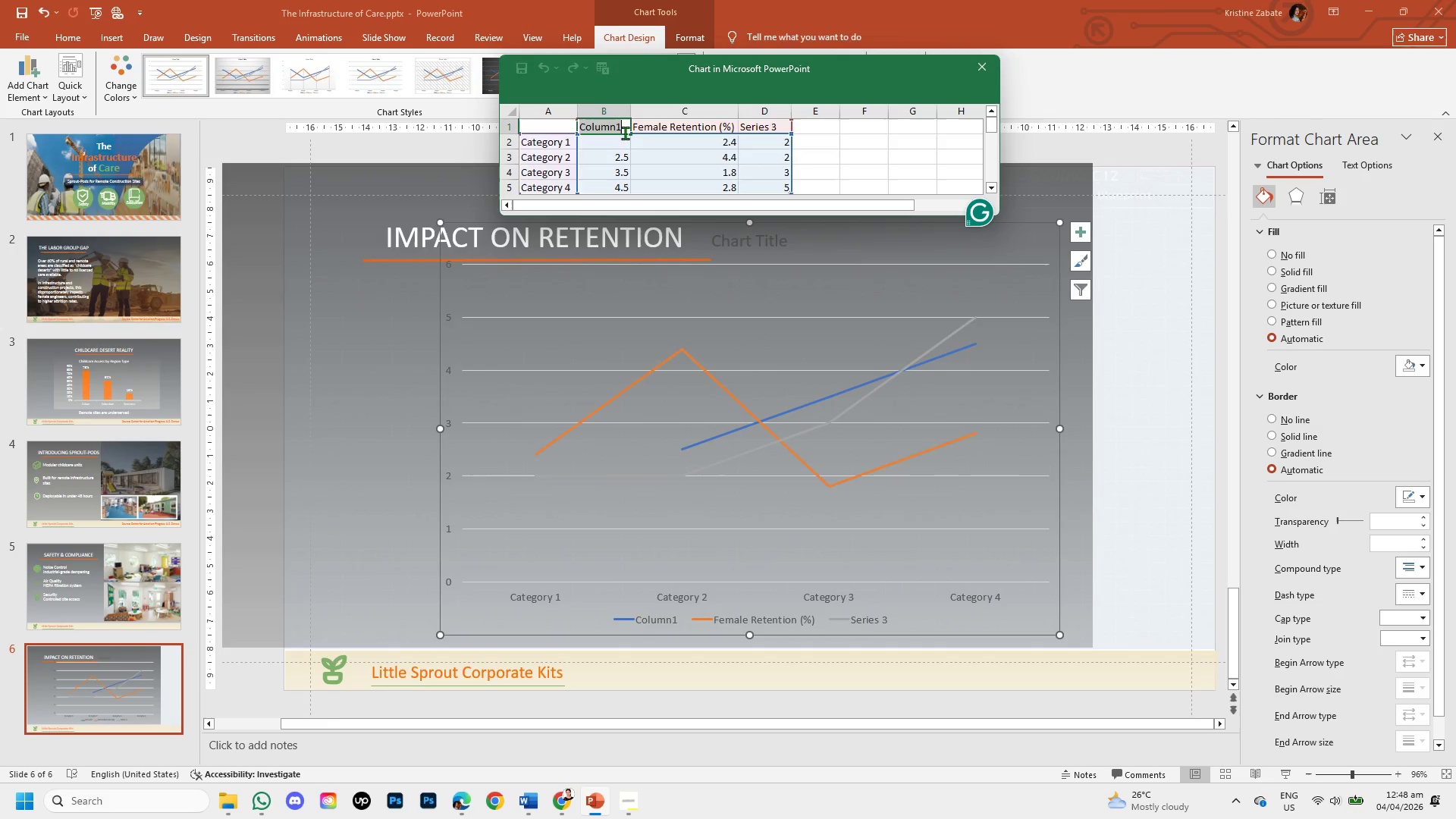 
key(Backspace)
 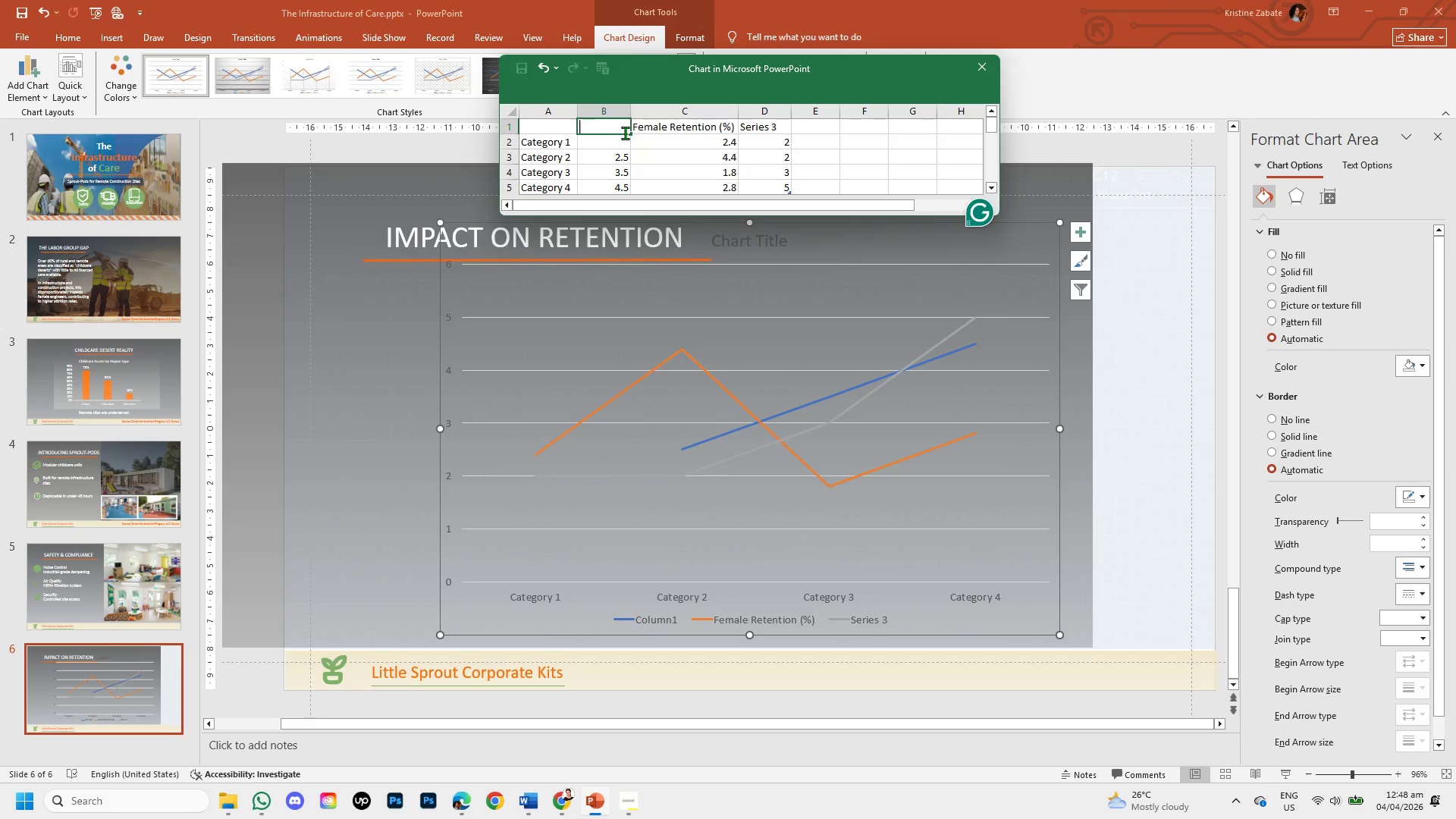 
key(Control+V)
 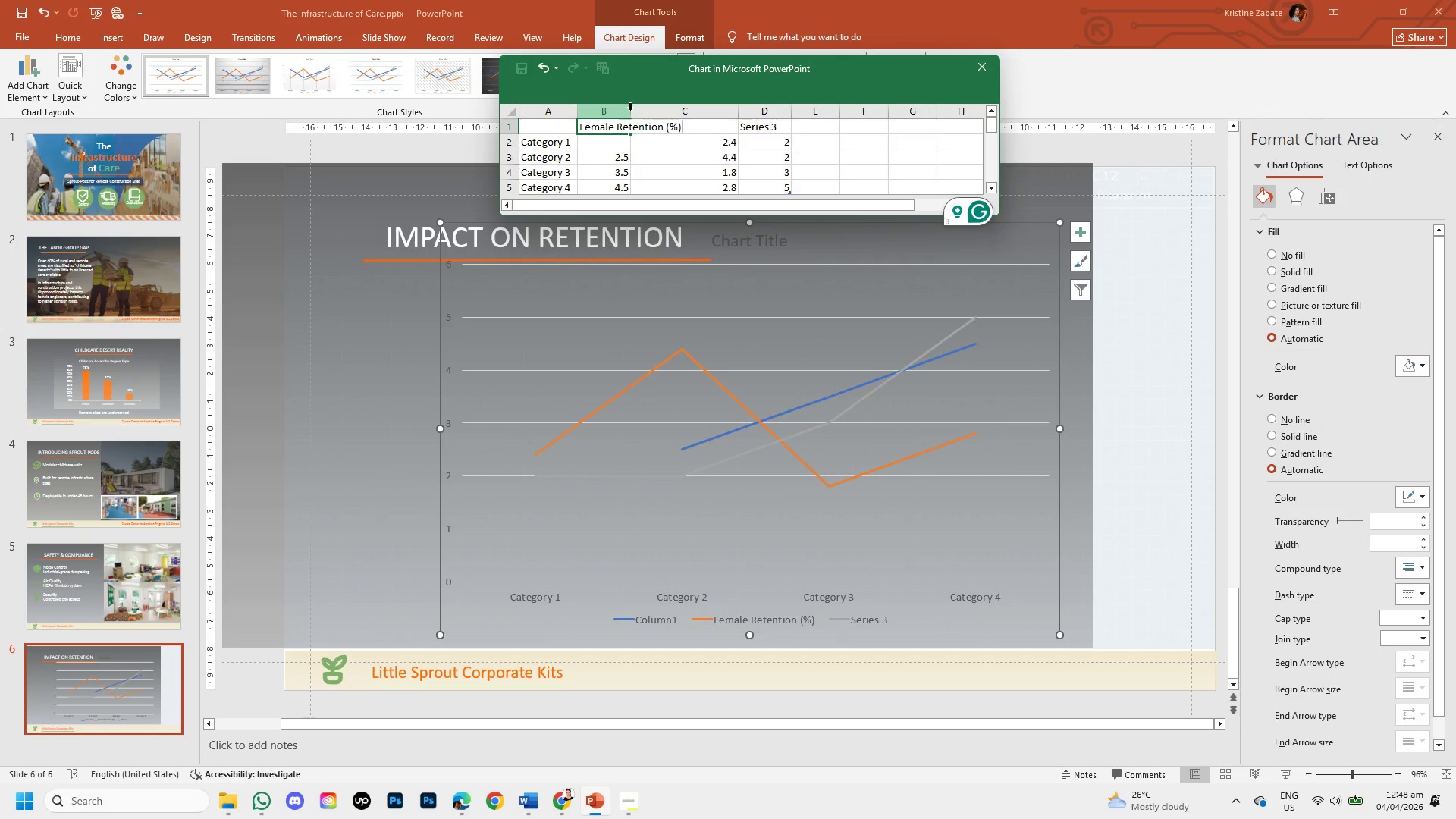 
left_click([645, 155])
 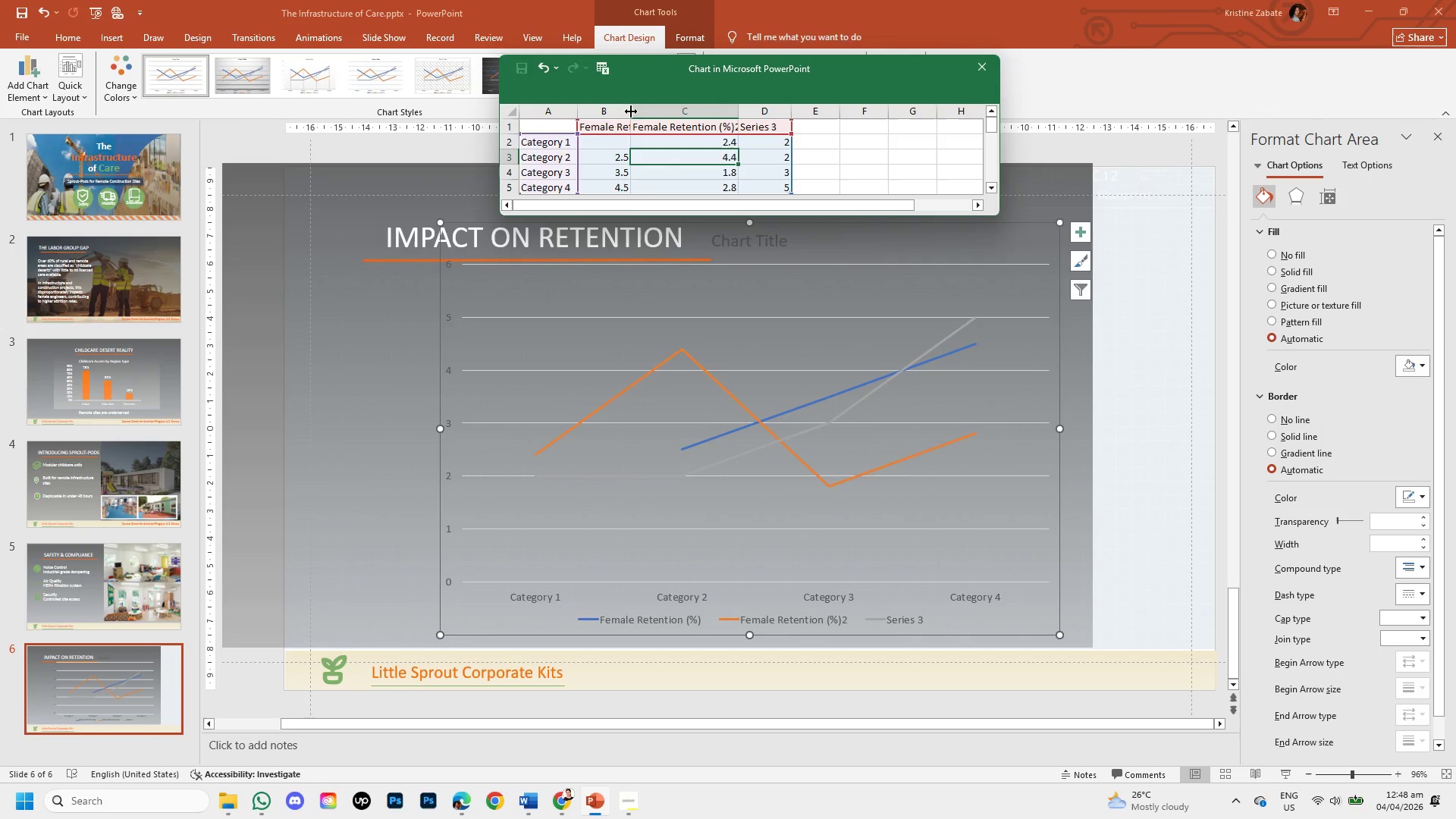 
left_click_drag(start_coordinate=[630, 112], to_coordinate=[700, 123])
 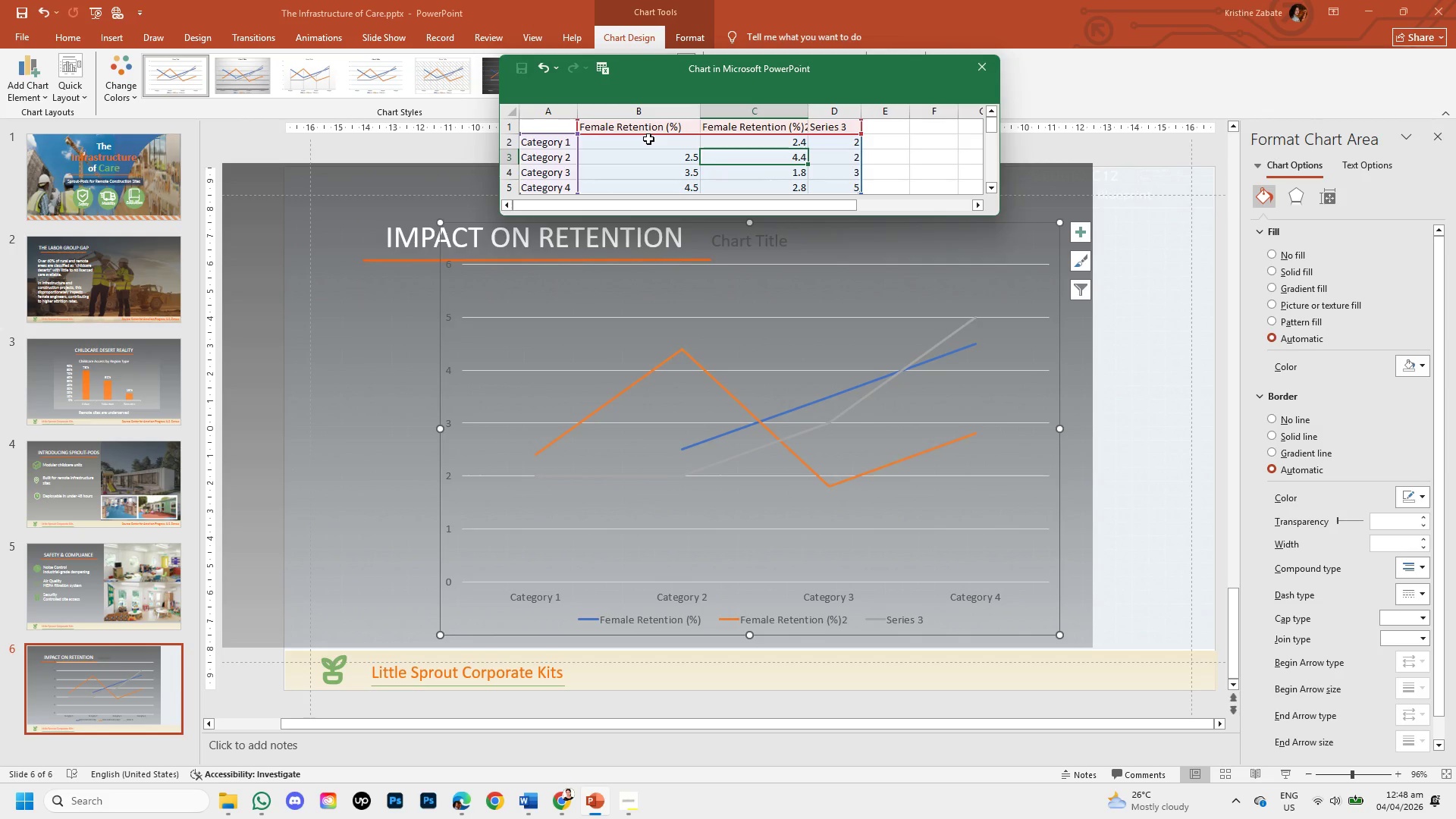 
double_click([648, 139])
 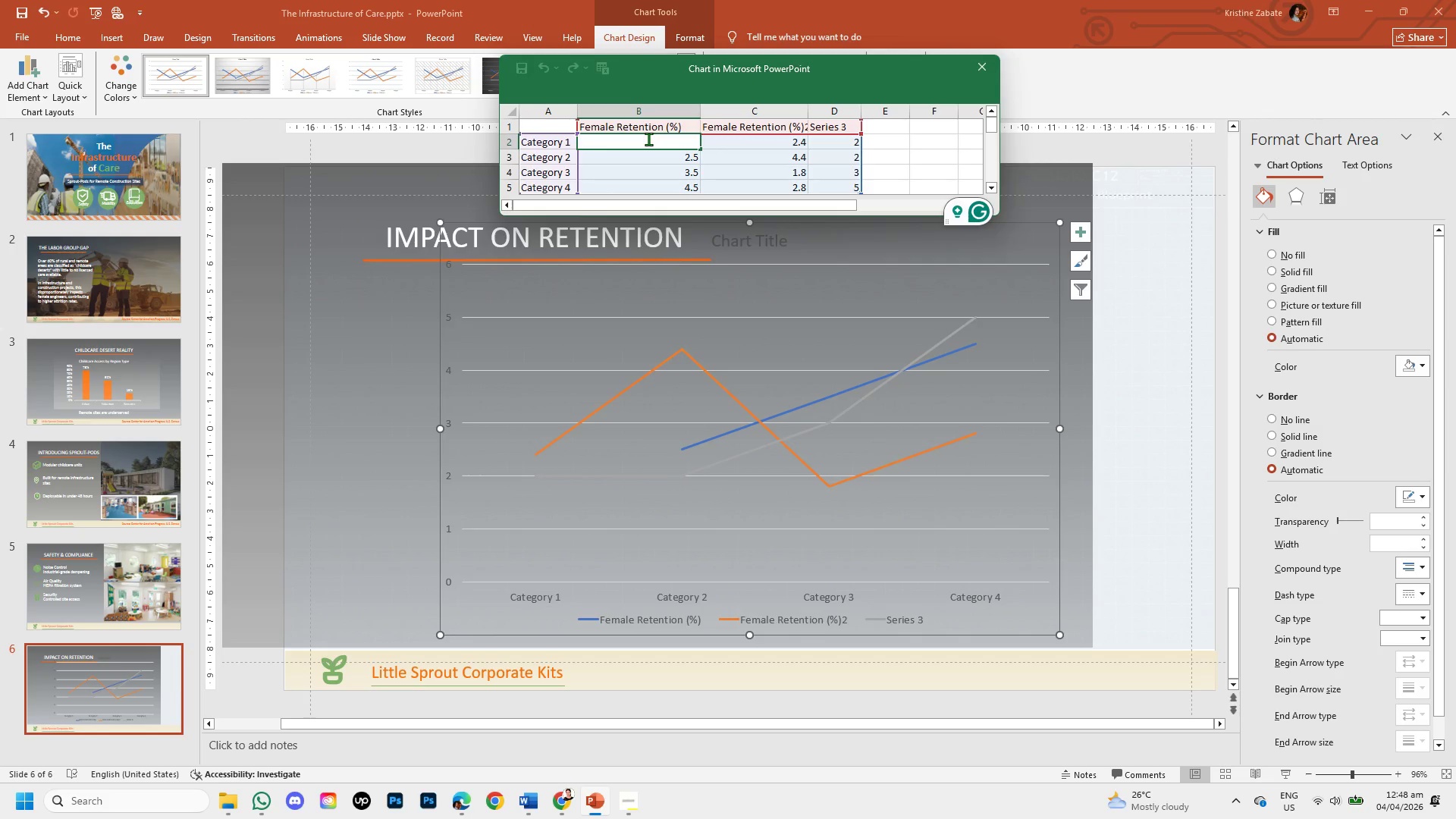 
type(82%)
 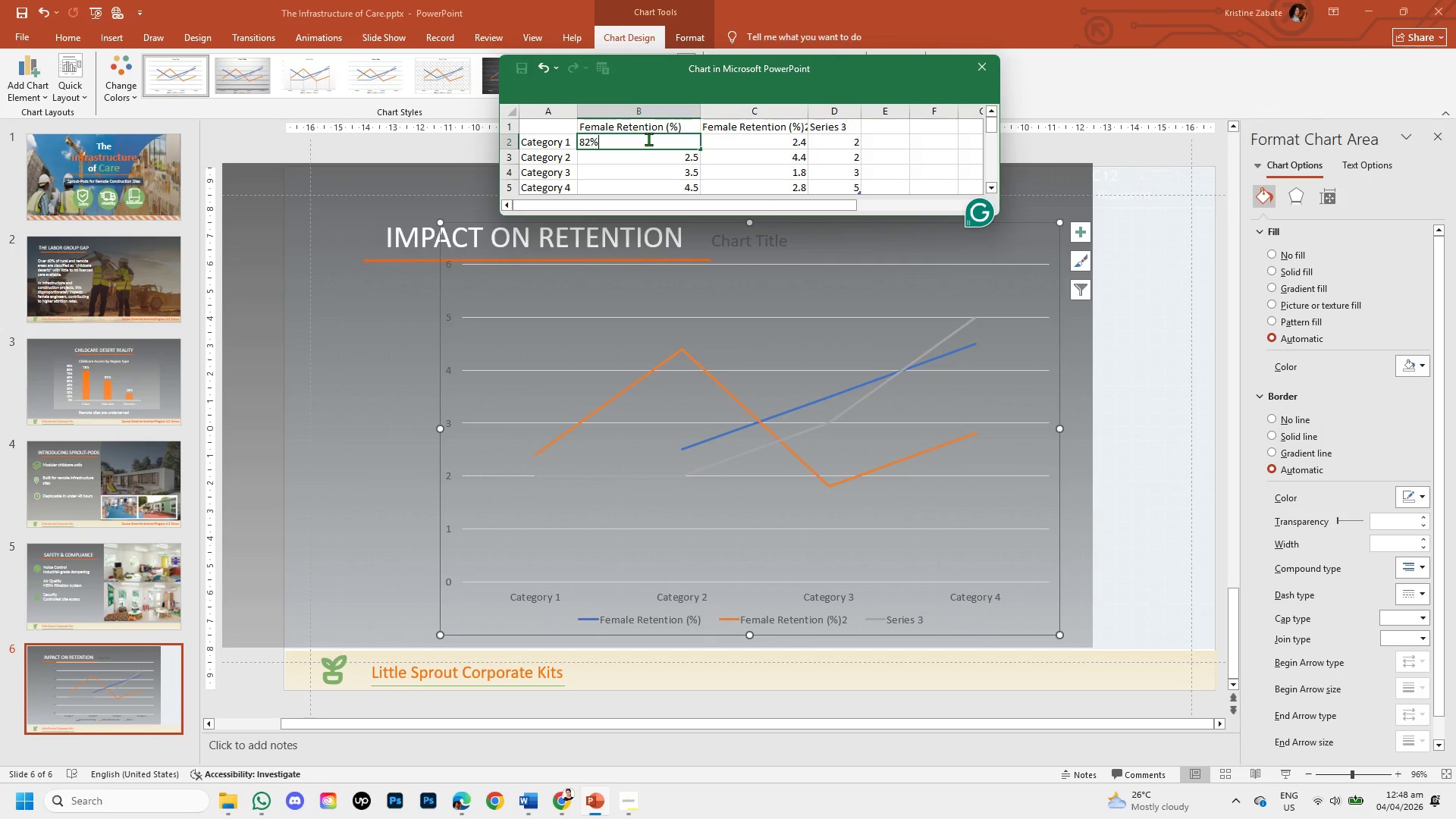 
left_click([571, 165])
 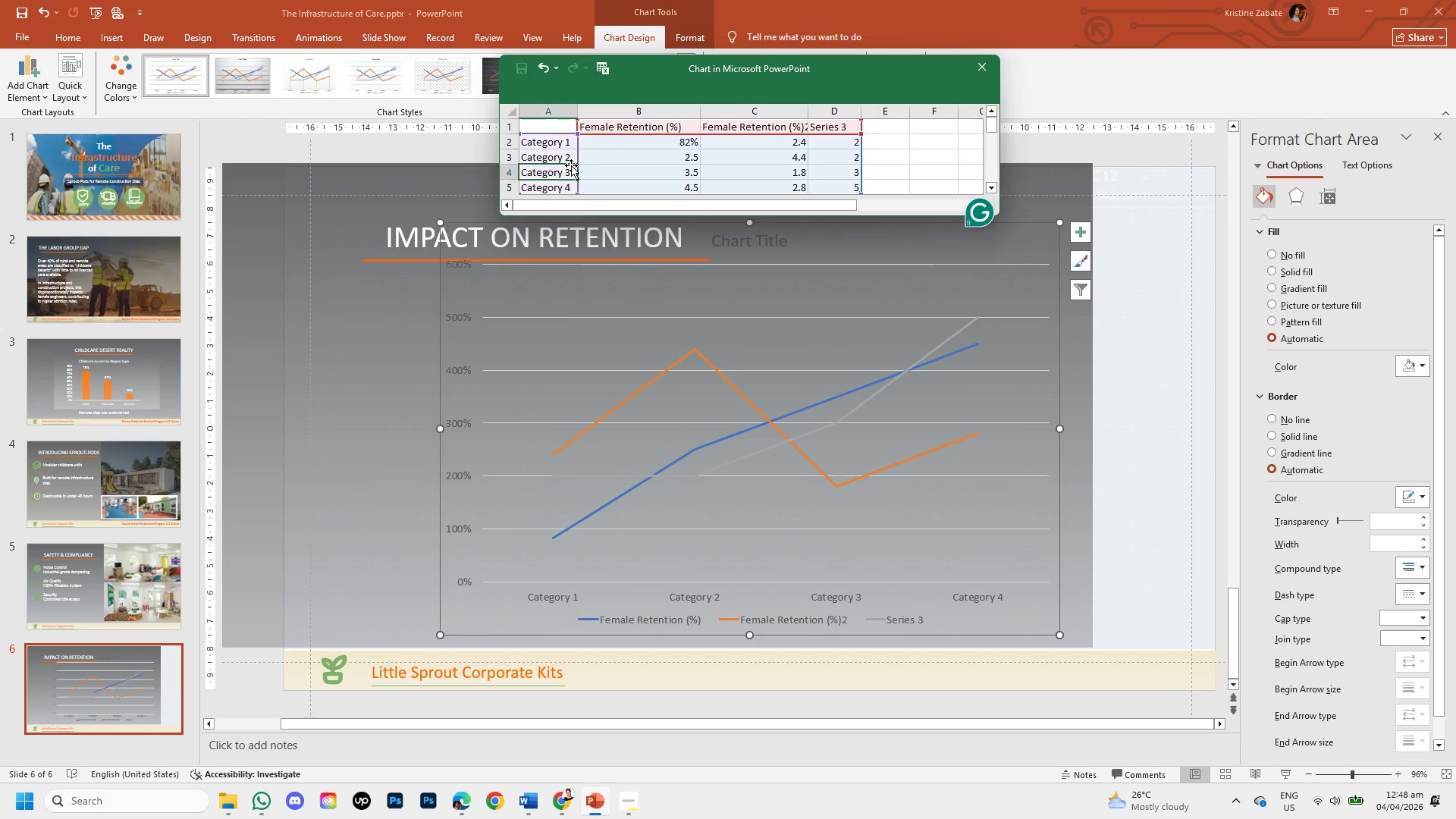 
left_click([571, 165])
 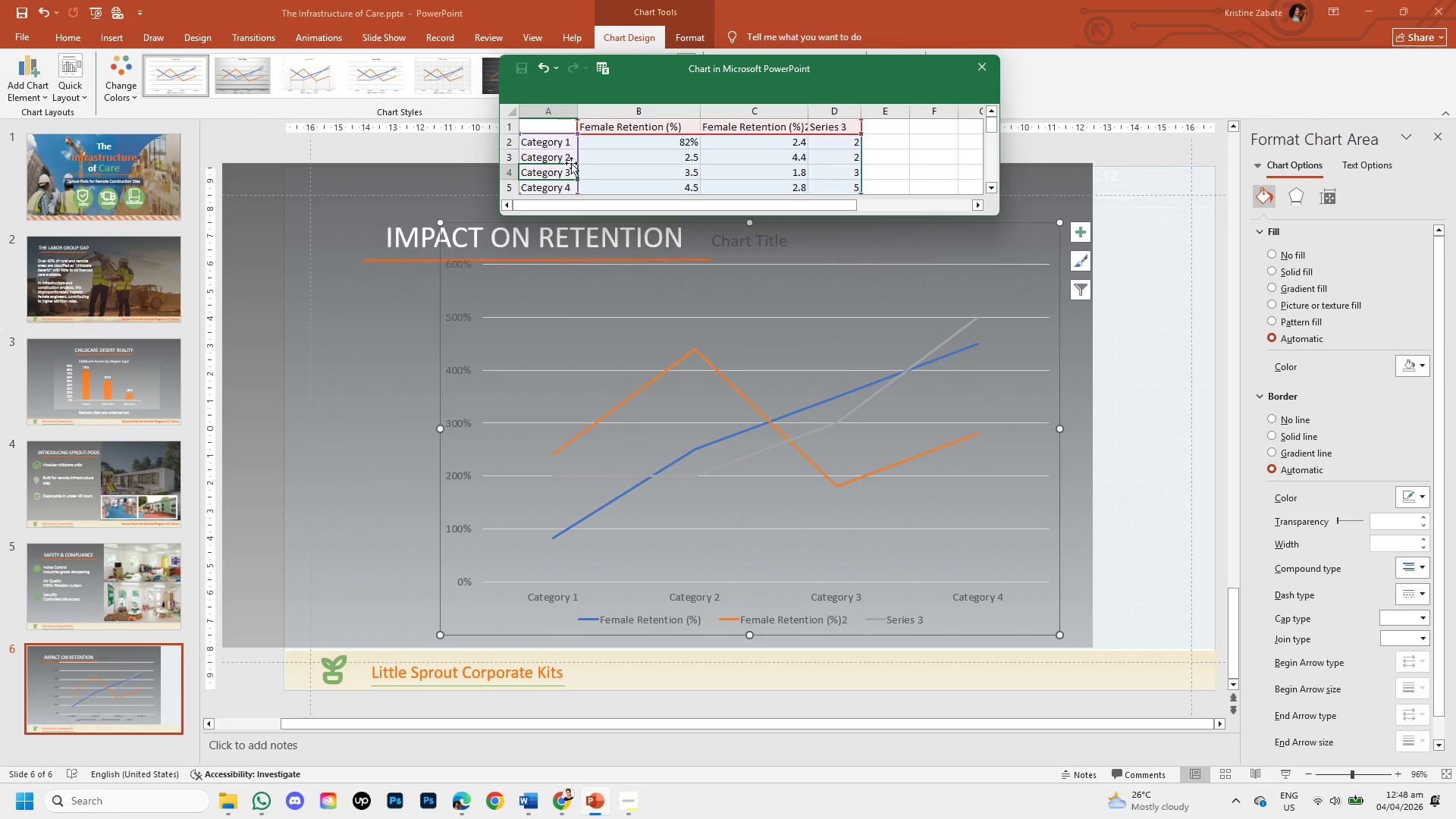 
double_click([566, 157])
 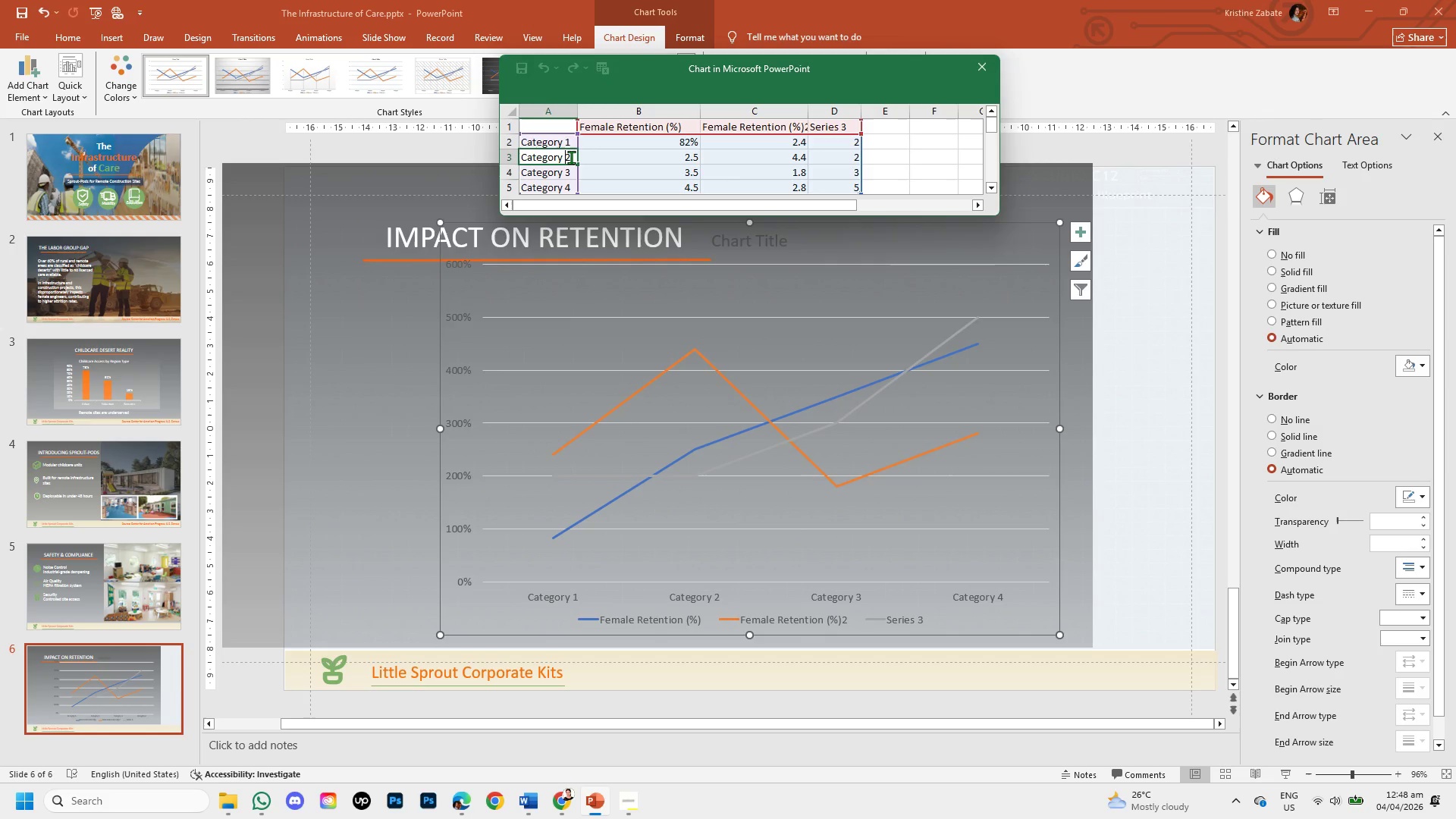 
left_click([571, 157])
 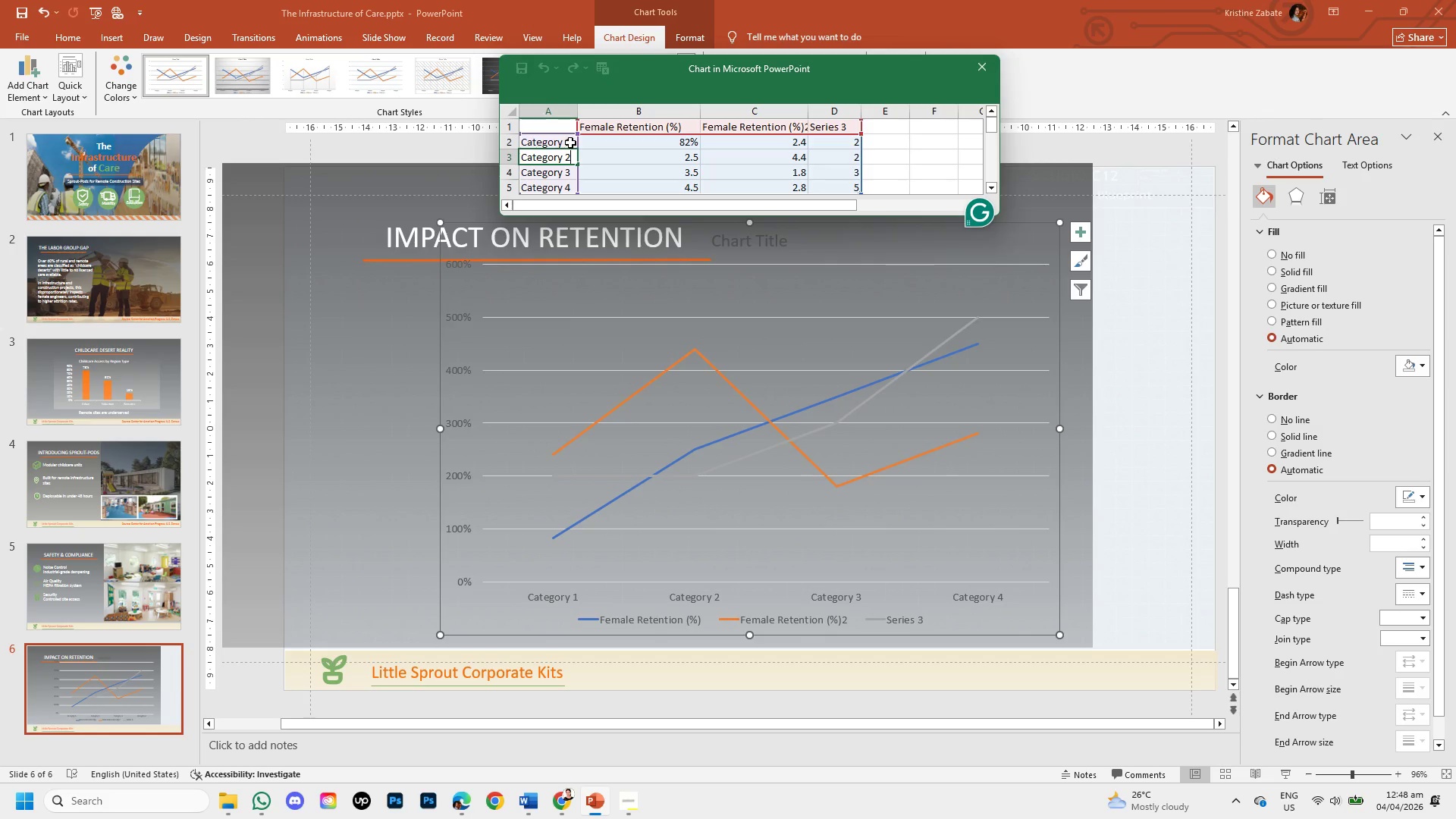 
double_click([570, 140])
 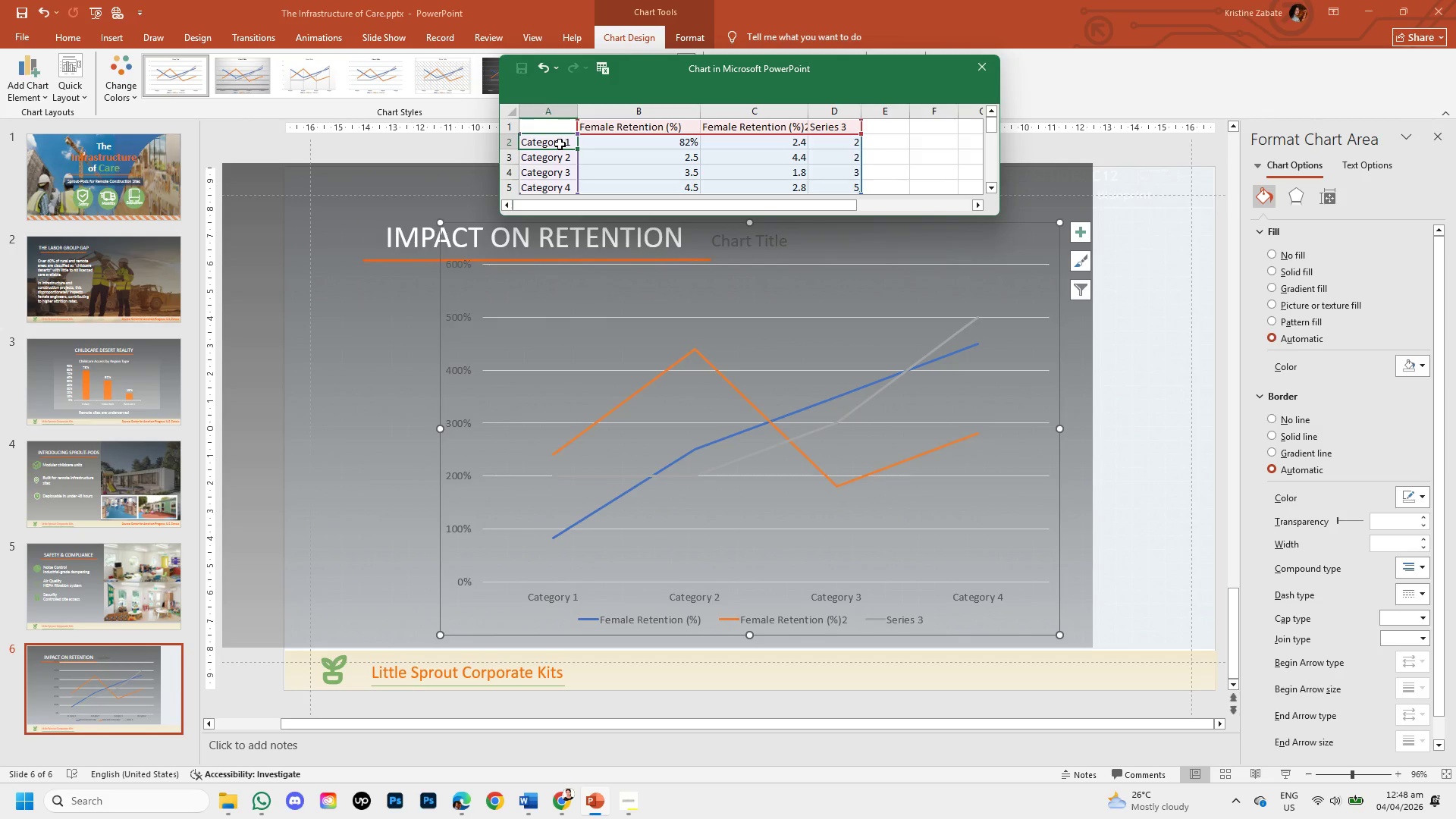 
double_click([560, 144])
 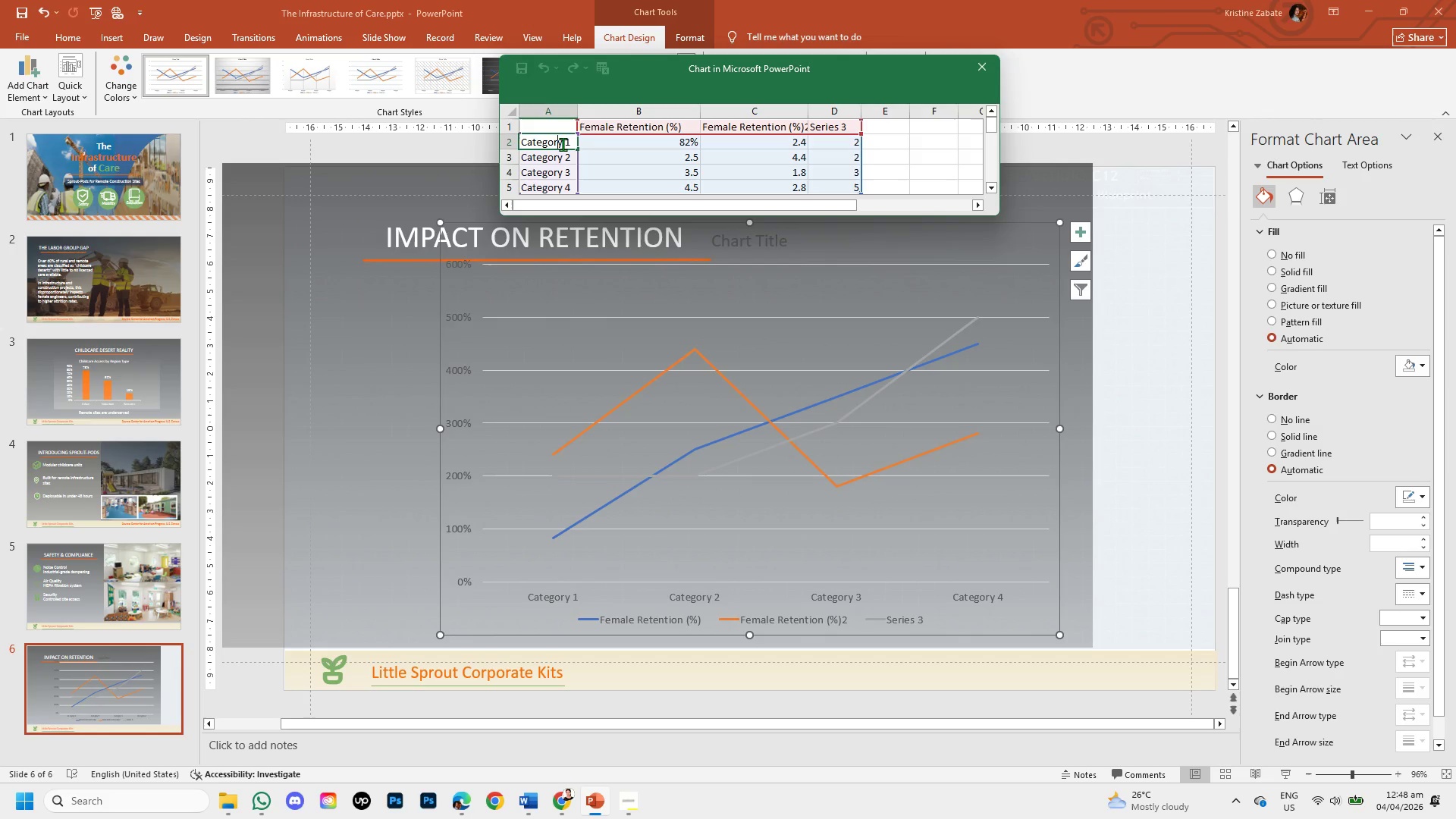 
left_click([563, 144])
 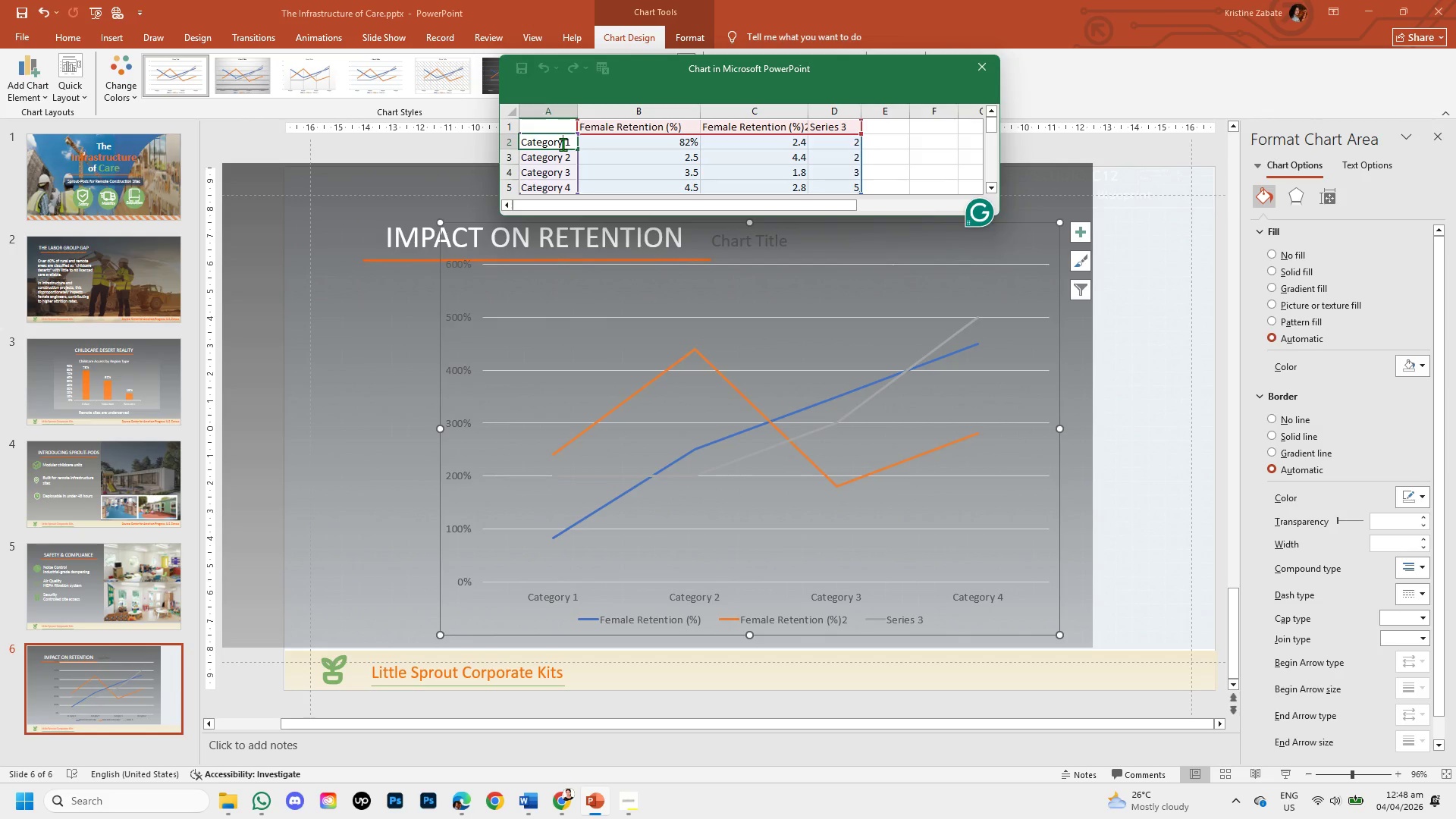 
hold_key(key=Backspace, duration=1.03)
 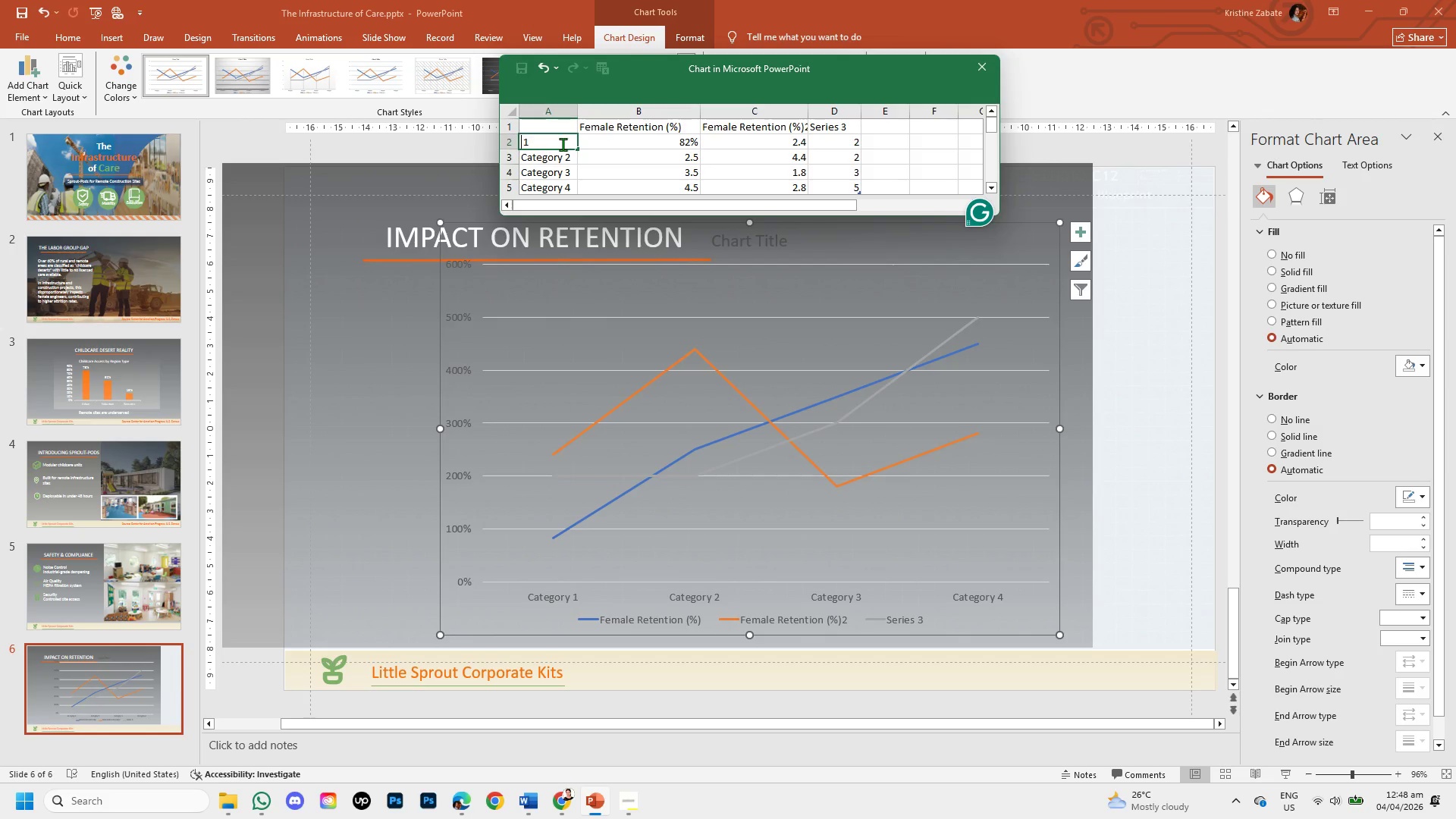 
type(Yesar)
key(Backspace)
key(Backspace)
type(r)
 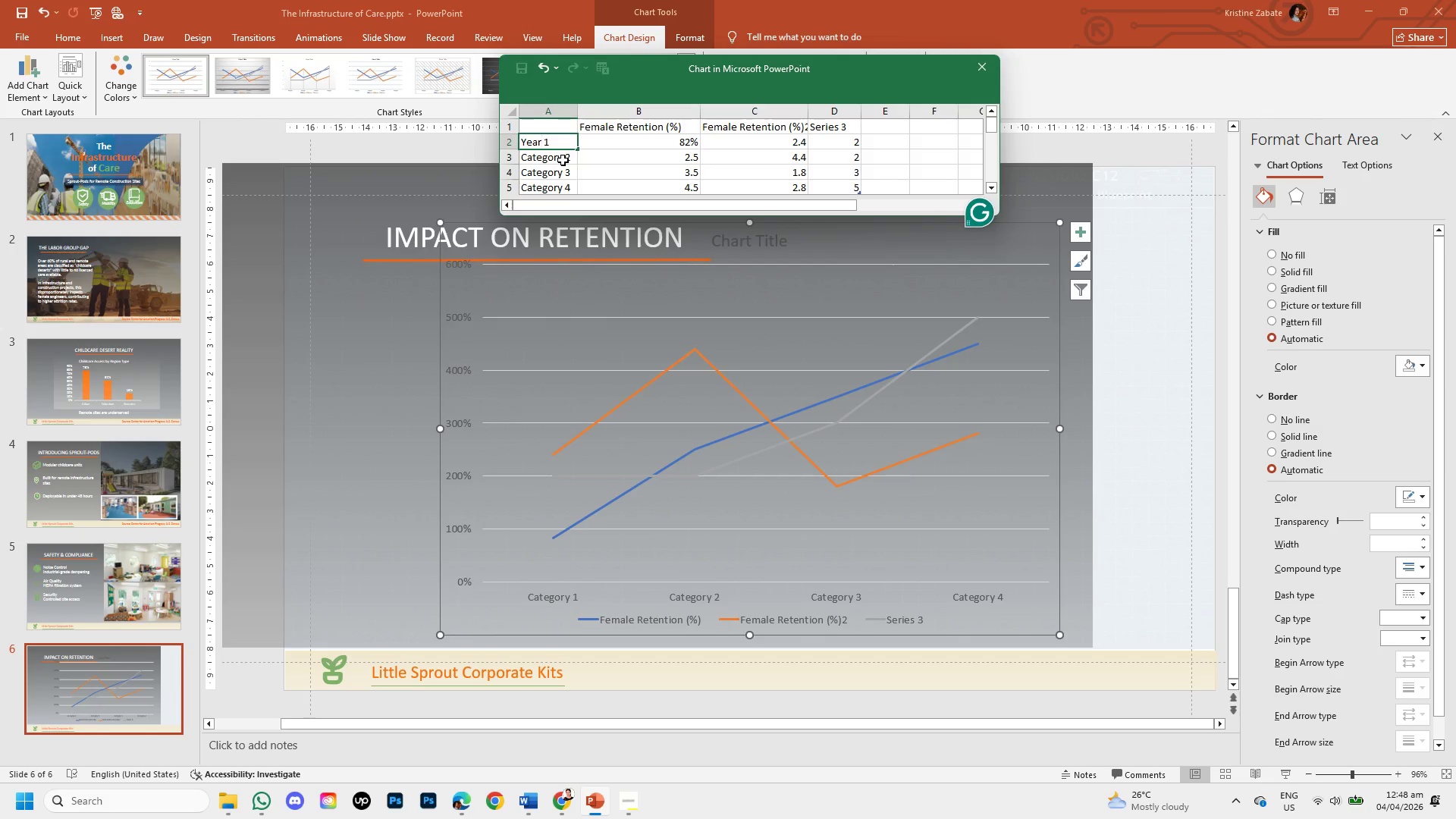 
double_click([563, 160])
 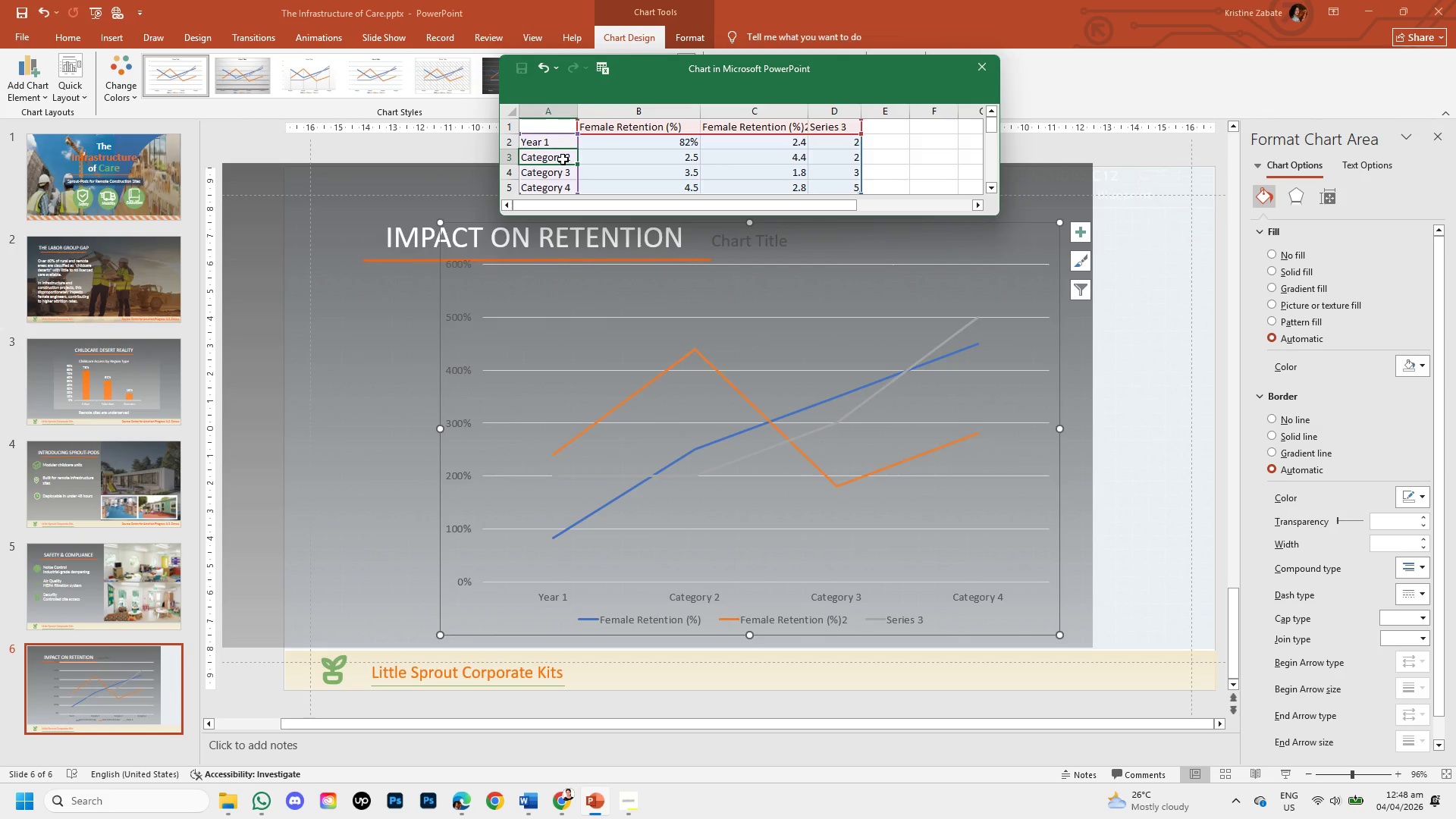 
double_click([563, 159])
 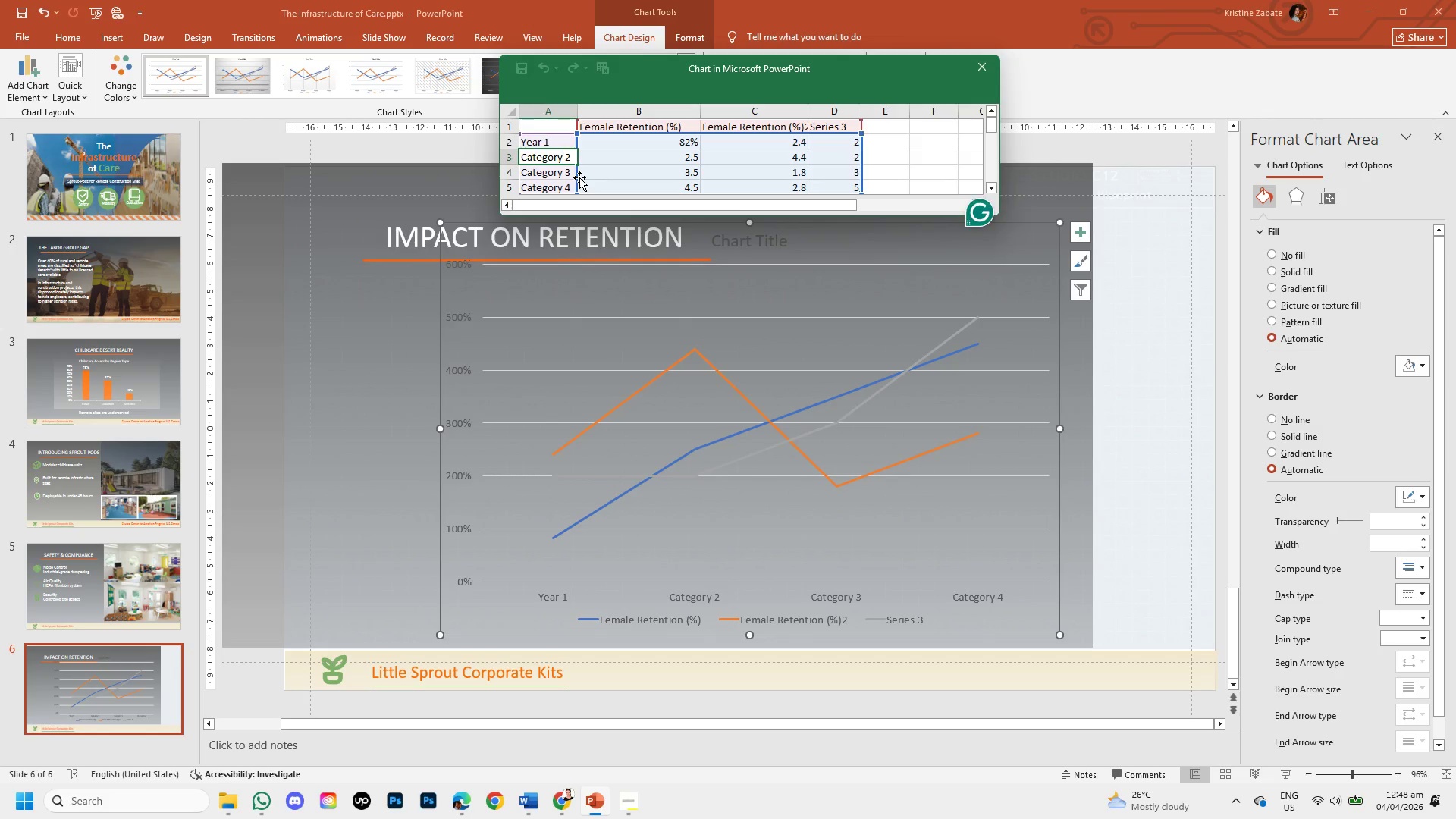 
key(Backspace)
key(Backspace)
key(Backspace)
key(Backspace)
key(Backspace)
key(Backspace)
key(Backspace)
key(Backspace)
type(Year )
key(Backspace)
 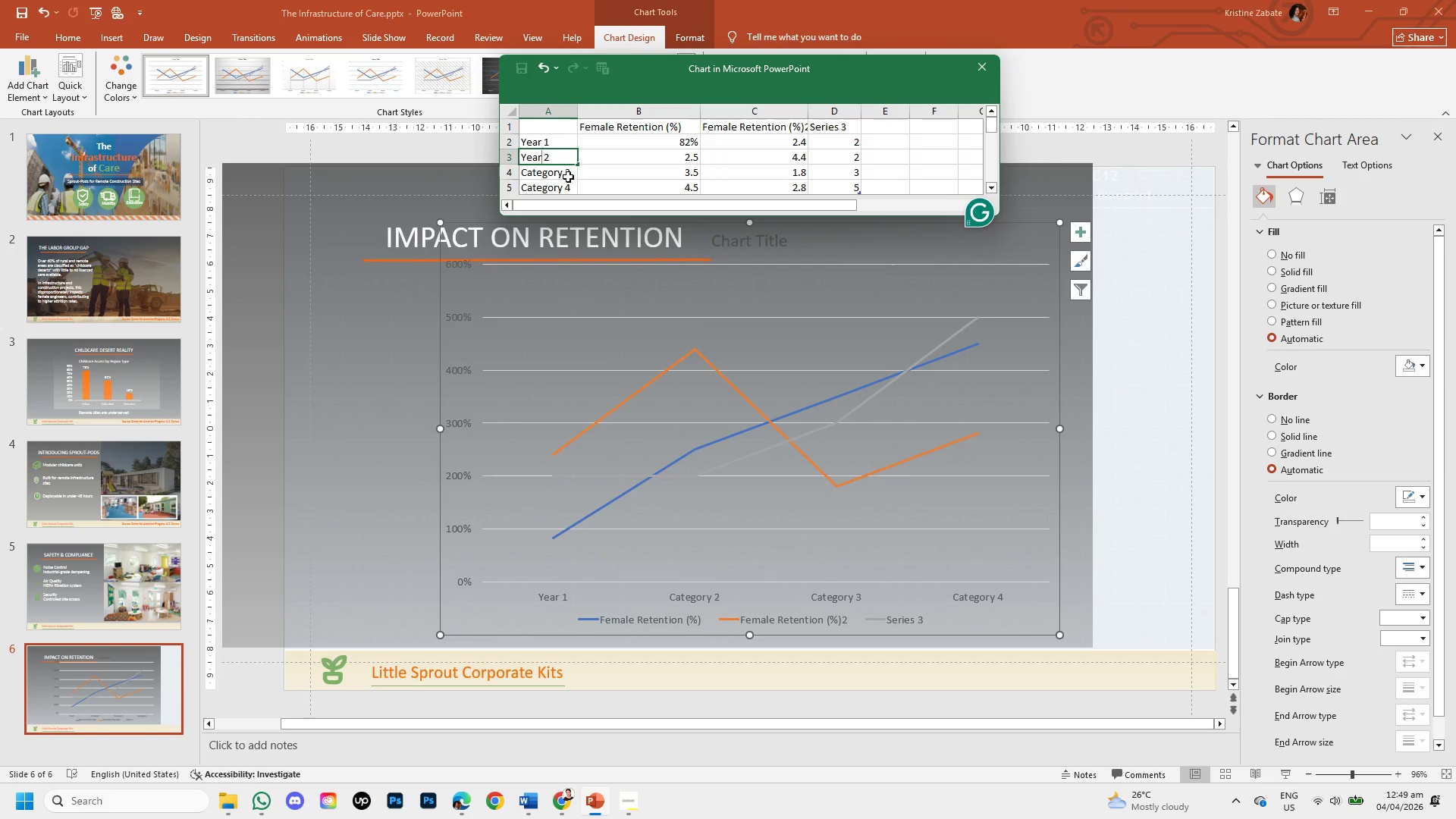 
double_click([564, 175])
 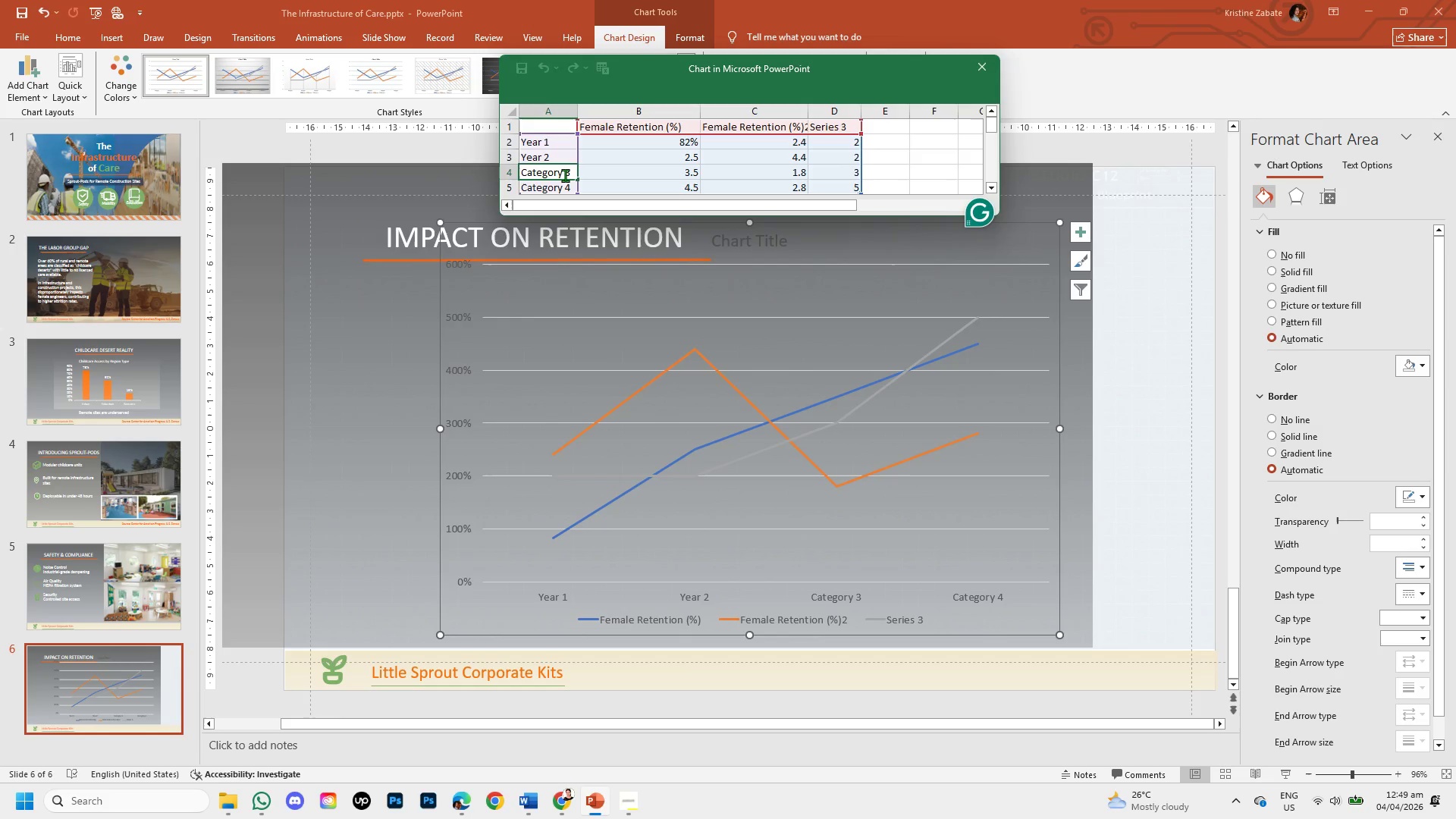 
hold_key(key=Backspace, duration=1.0)
 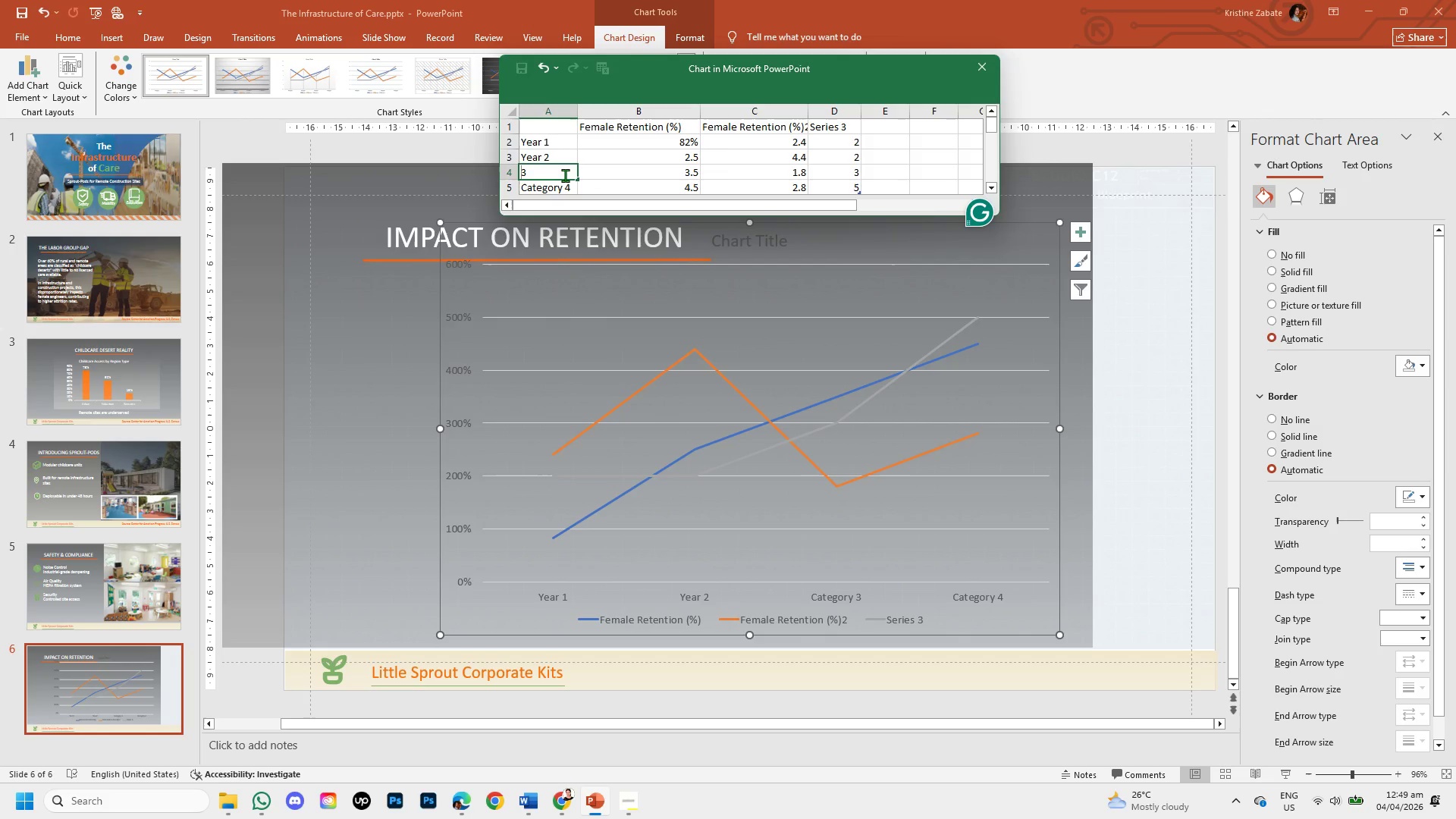 
type(Year 3 )
key(Backspace)
key(Backspace)
 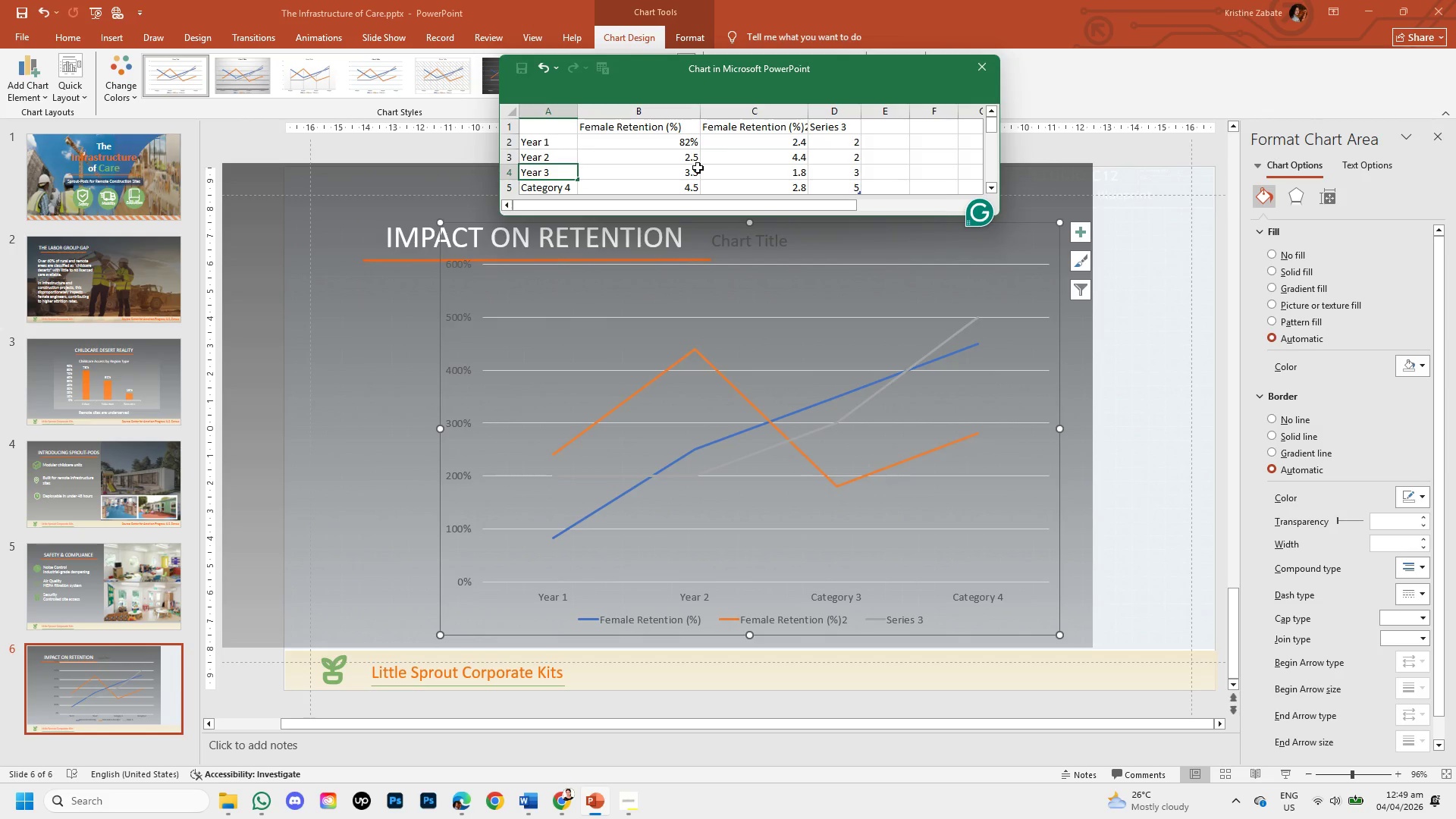 
double_click([687, 158])
 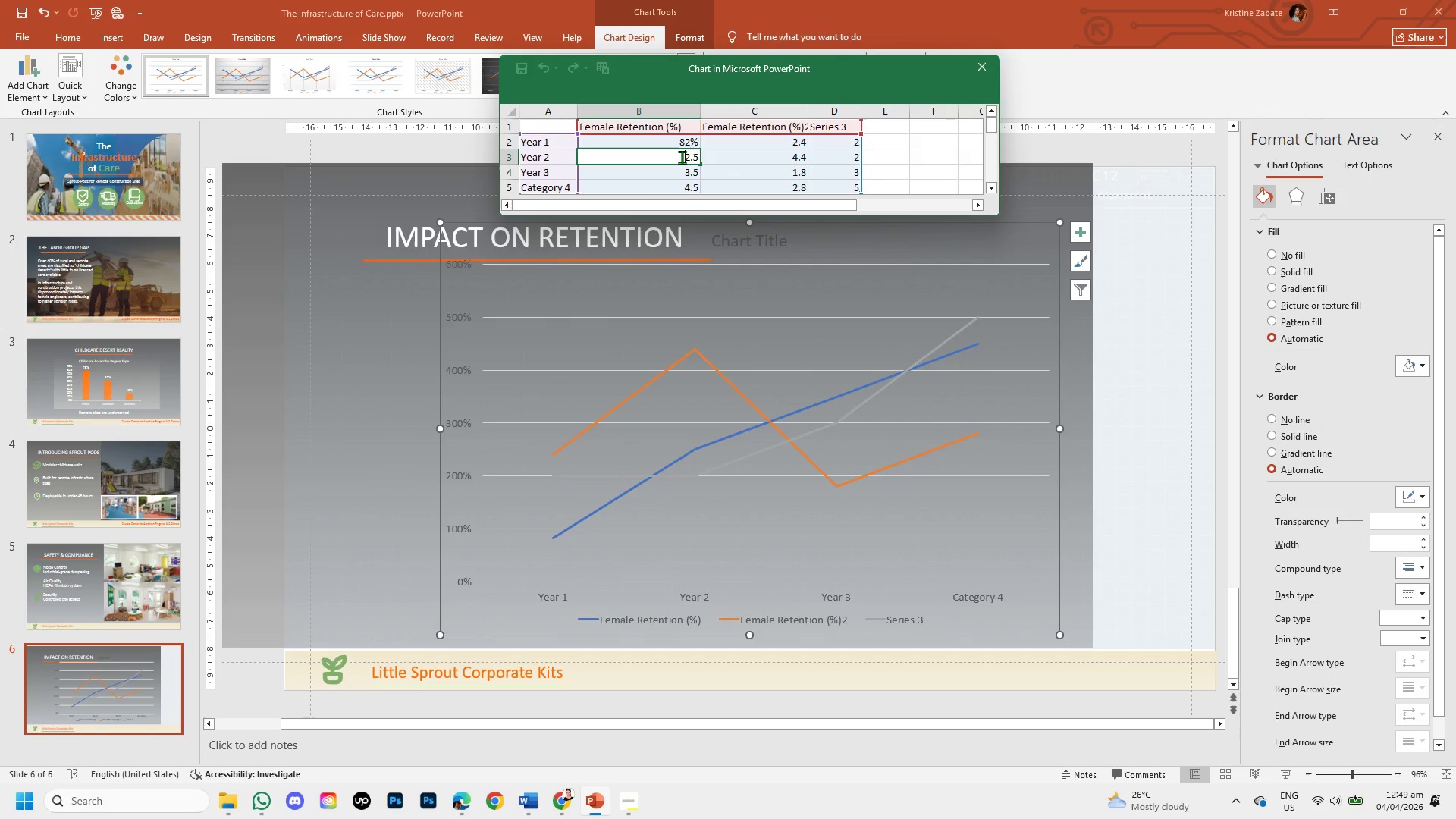 
left_click_drag(start_coordinate=[682, 157], to_coordinate=[699, 160])
 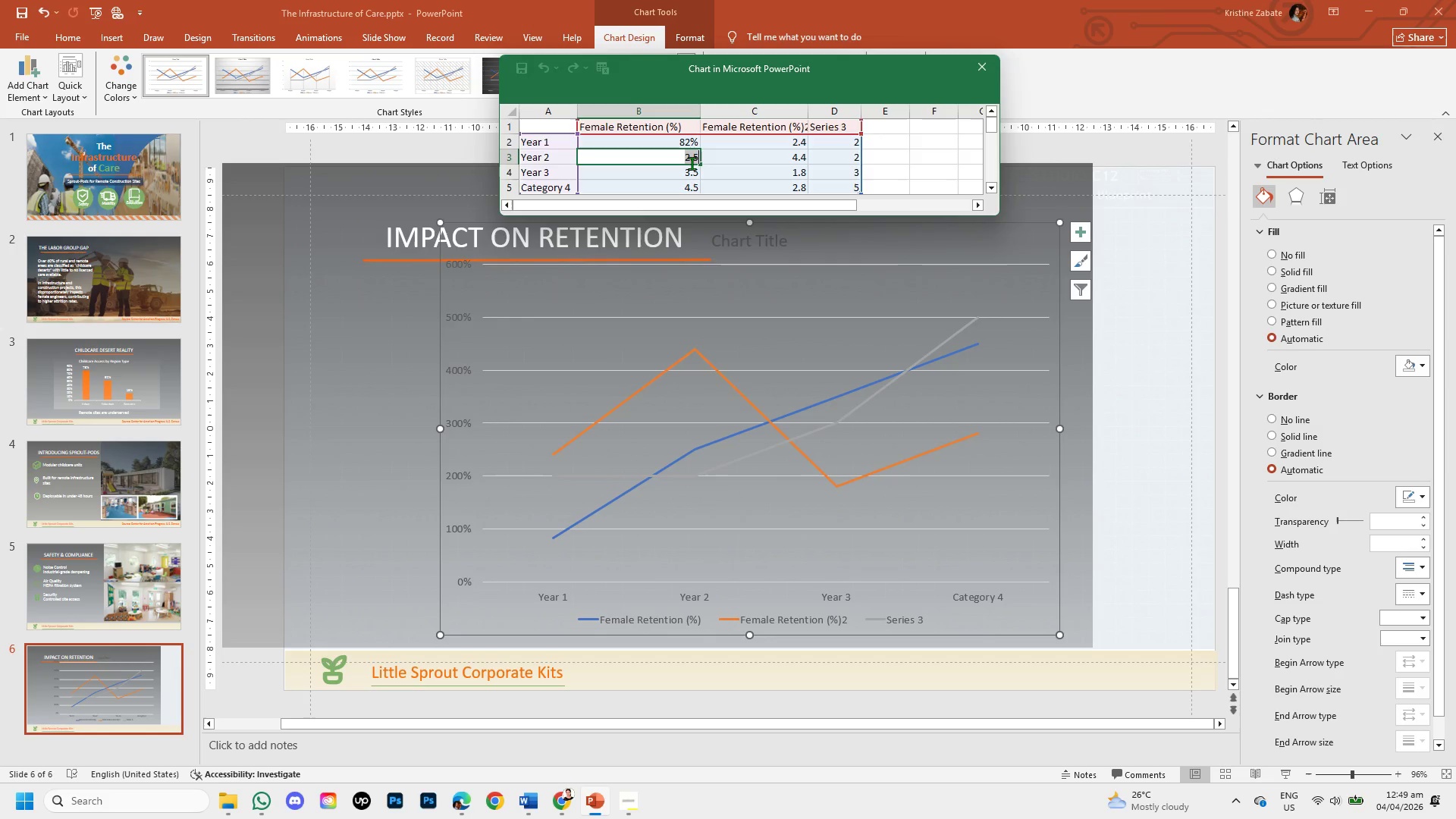 
key(Backspace)
 